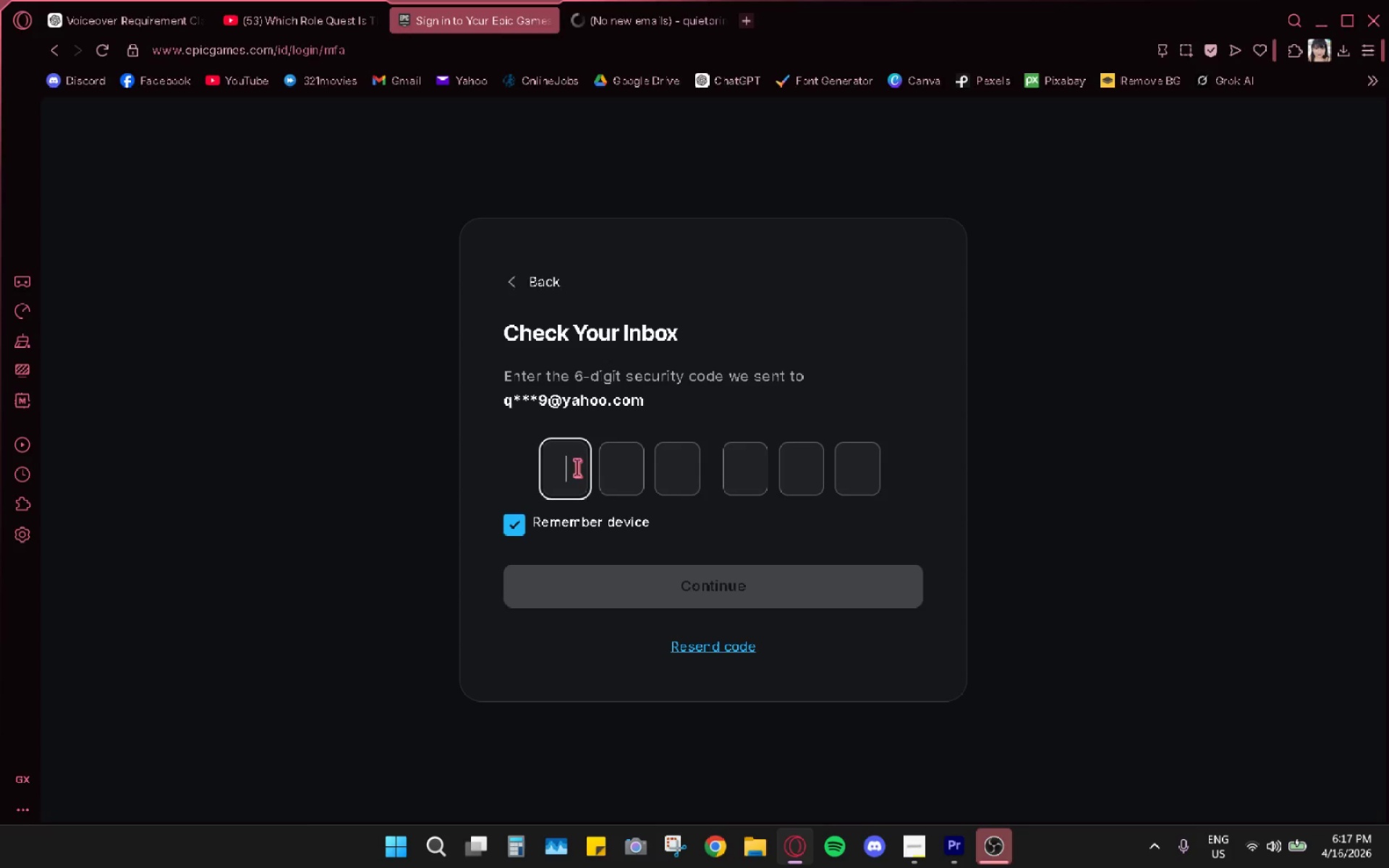 
key(Control+V)
 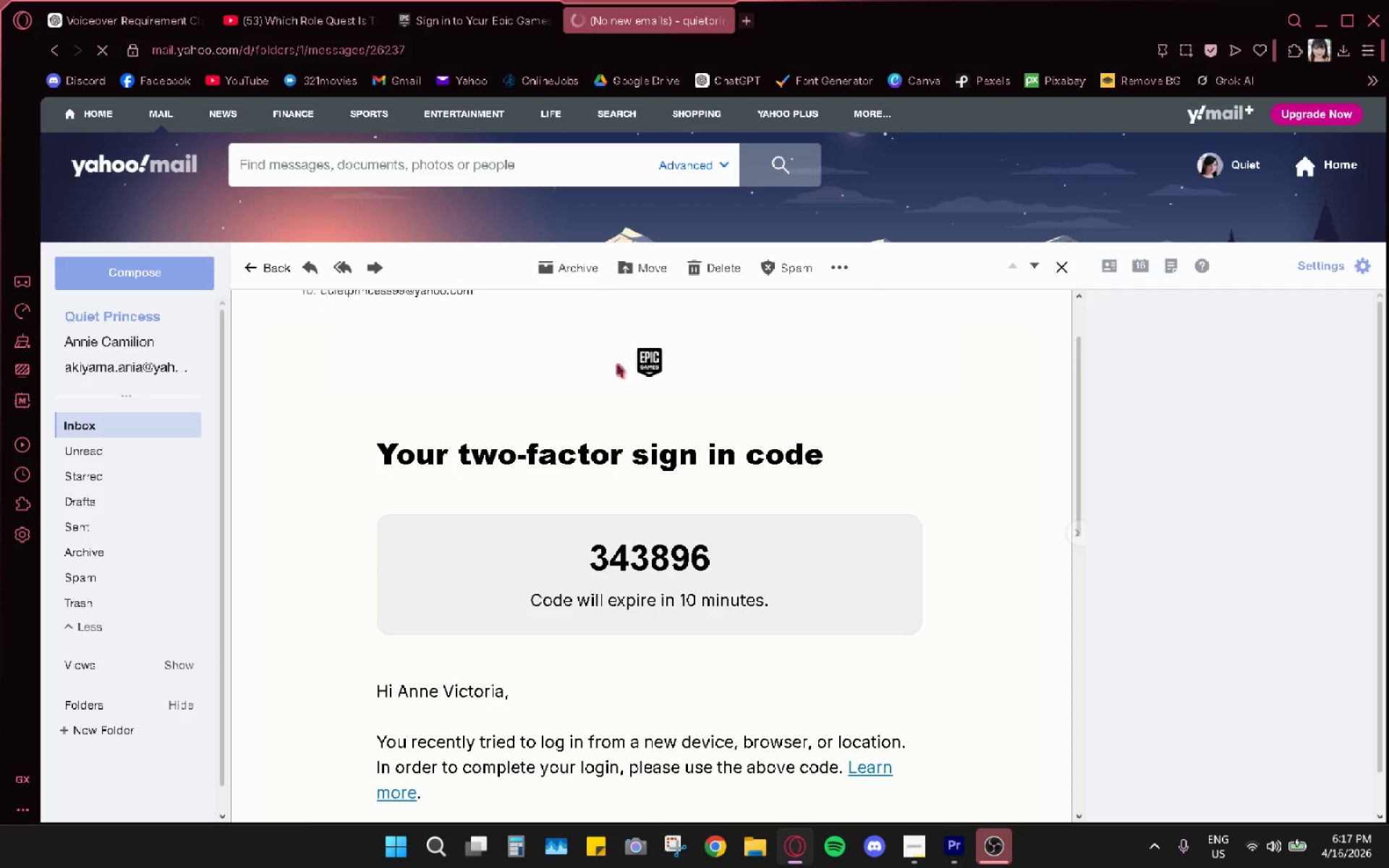 
left_click_drag(start_coordinate=[641, 531], to_coordinate=[645, 532])
 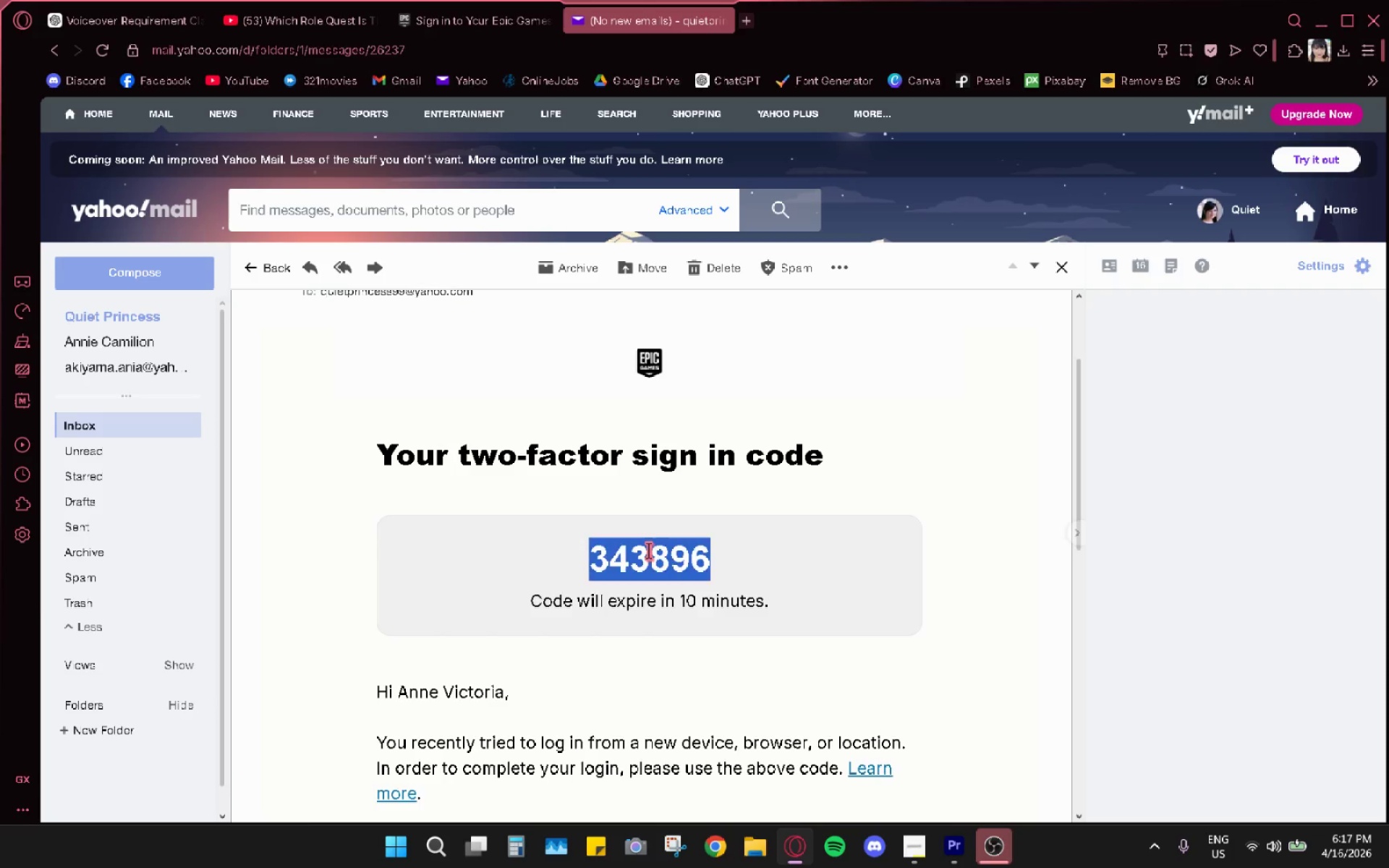 
key(Control+C)
 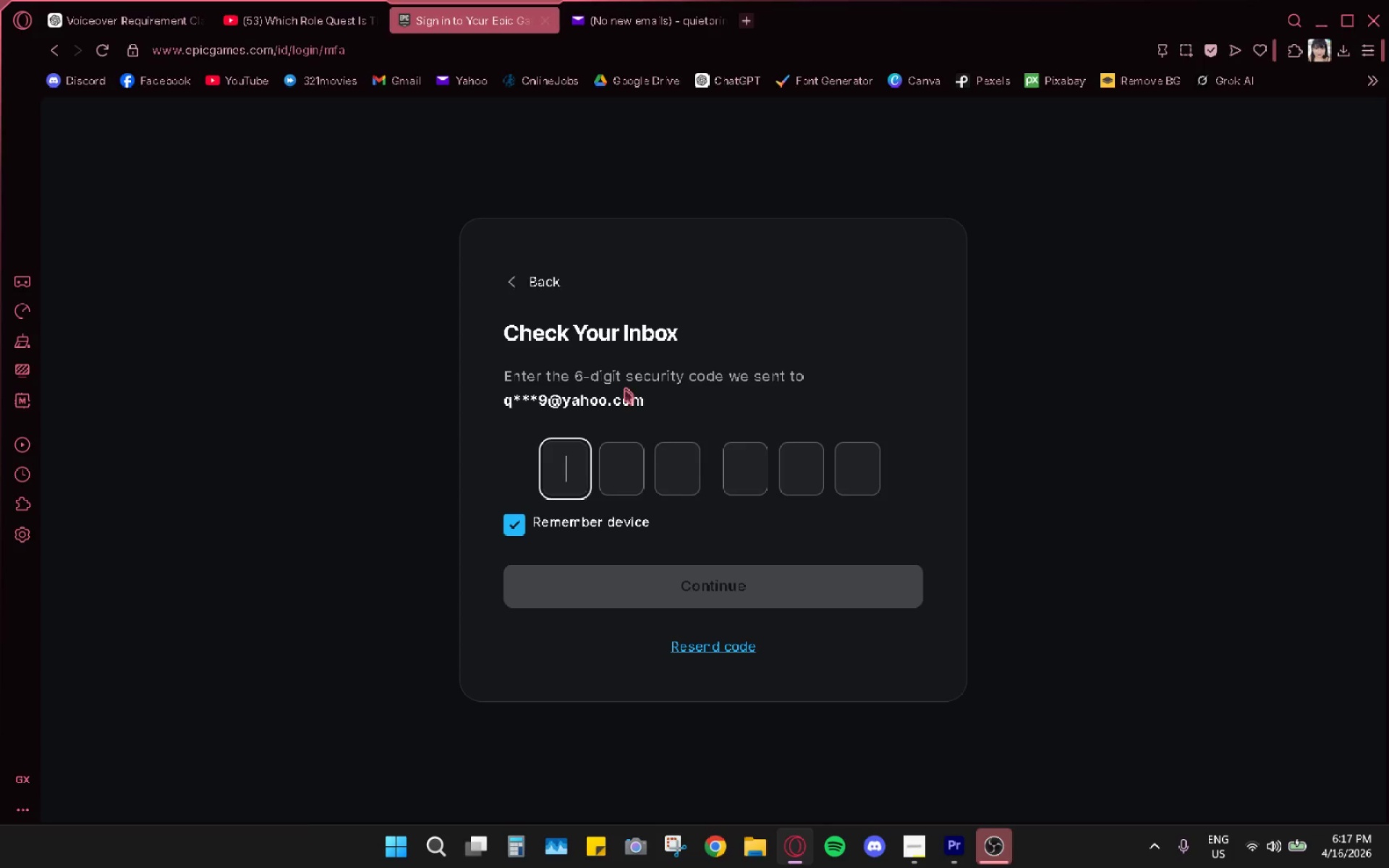 
key(Control+ControlLeft)
 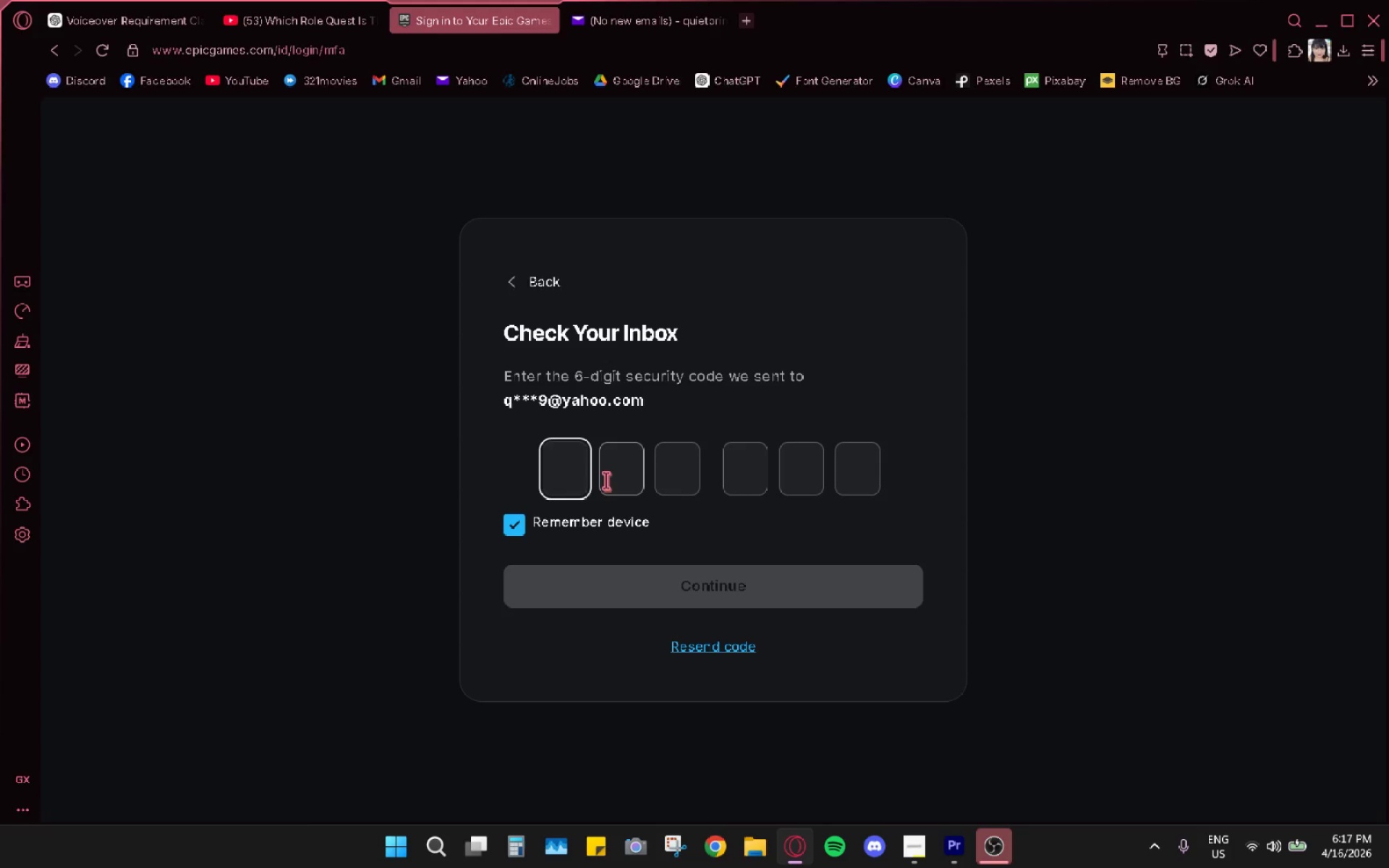 
key(Control+V)
 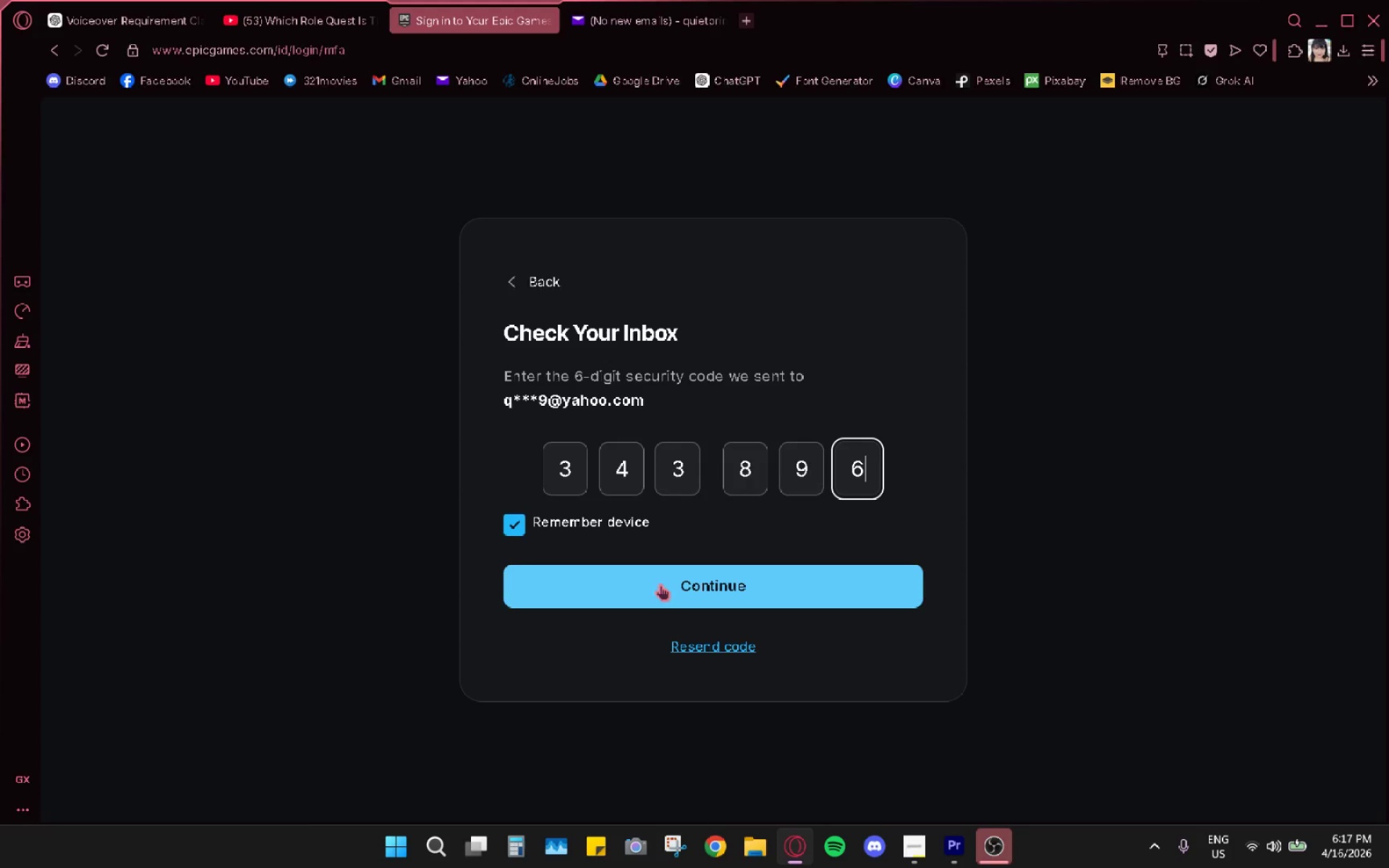 
left_click_drag(start_coordinate=[667, 597], to_coordinate=[670, 605])
 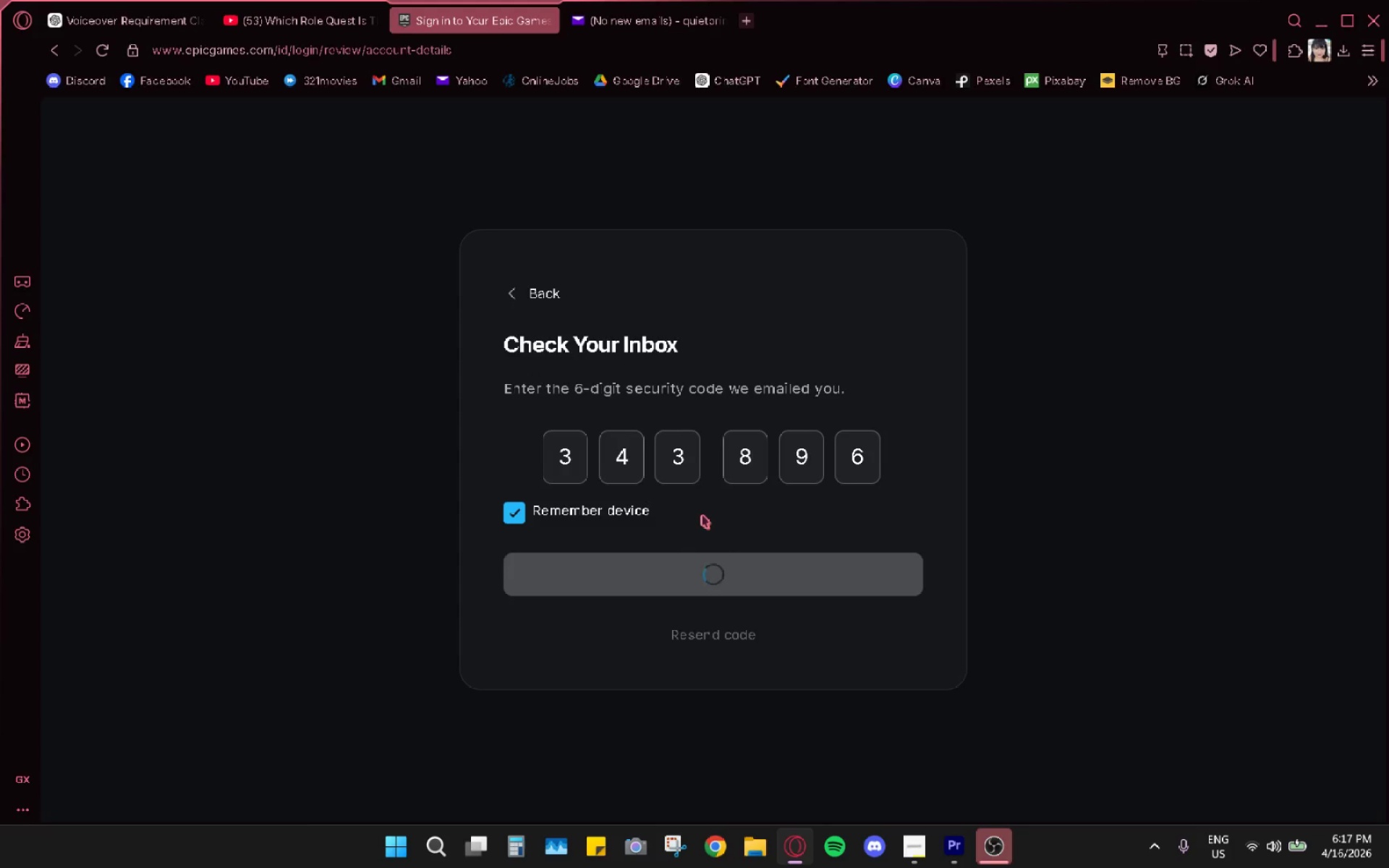 
wait(8.3)
 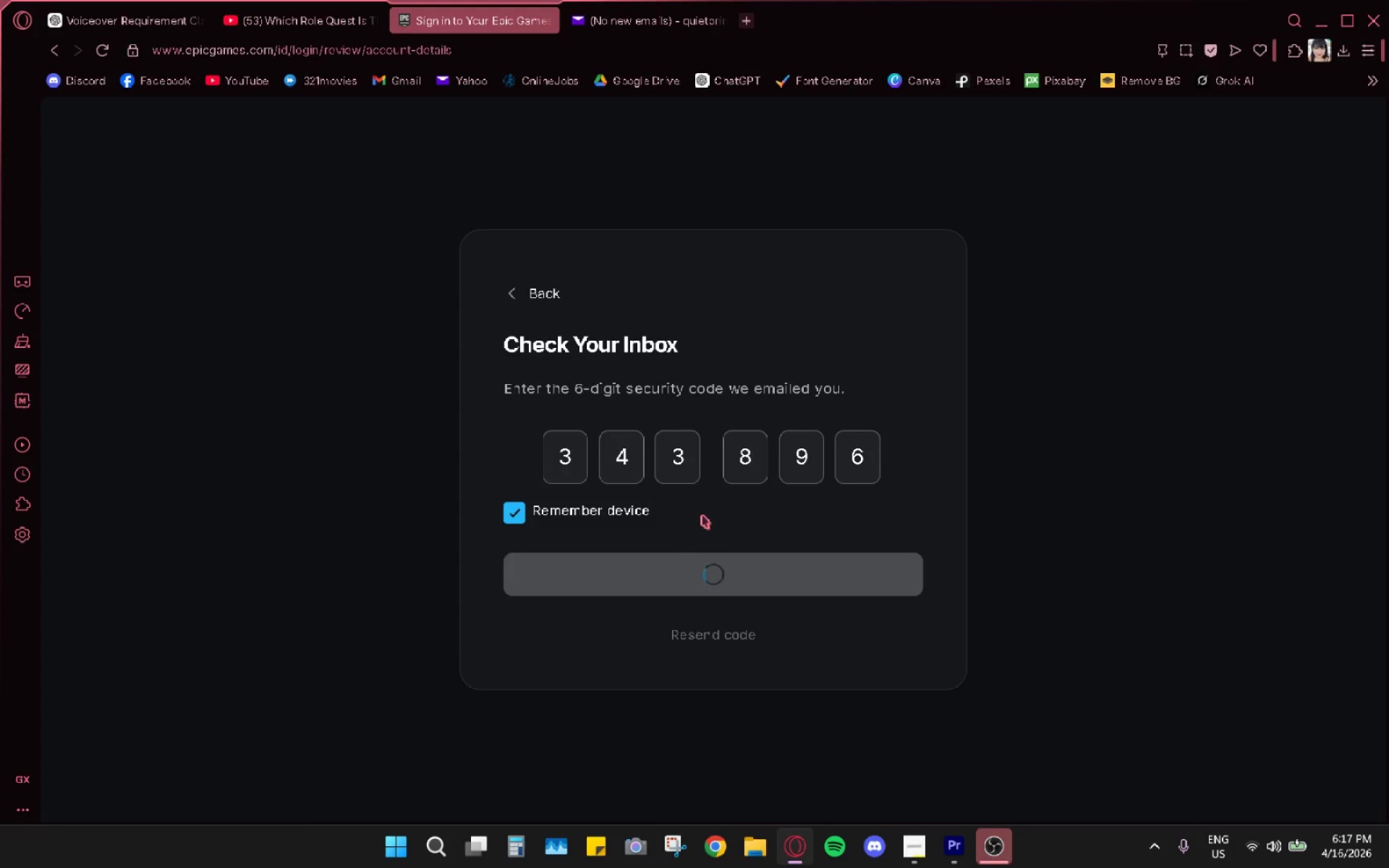 
left_click([688, 629])
 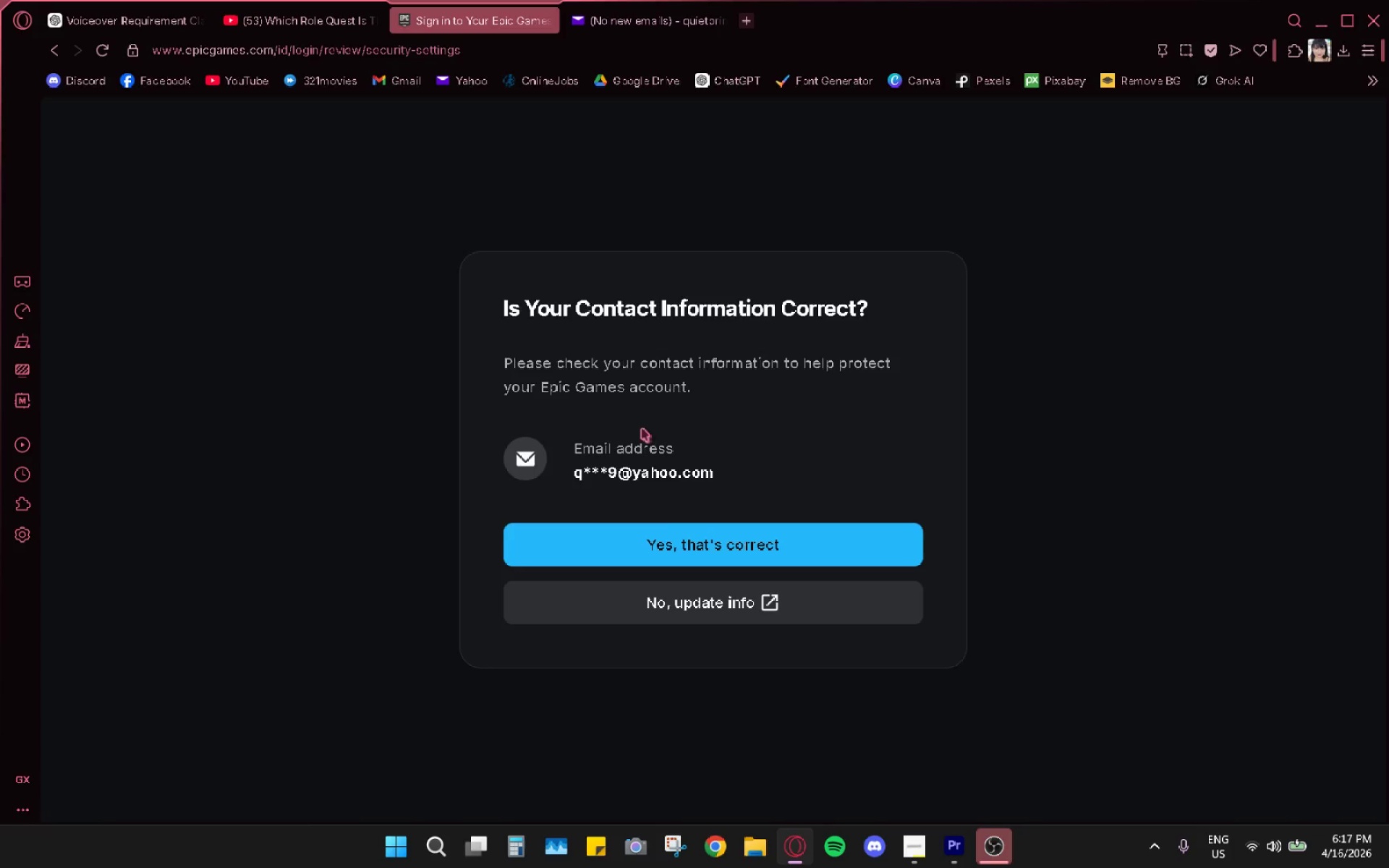 
left_click([685, 536])
 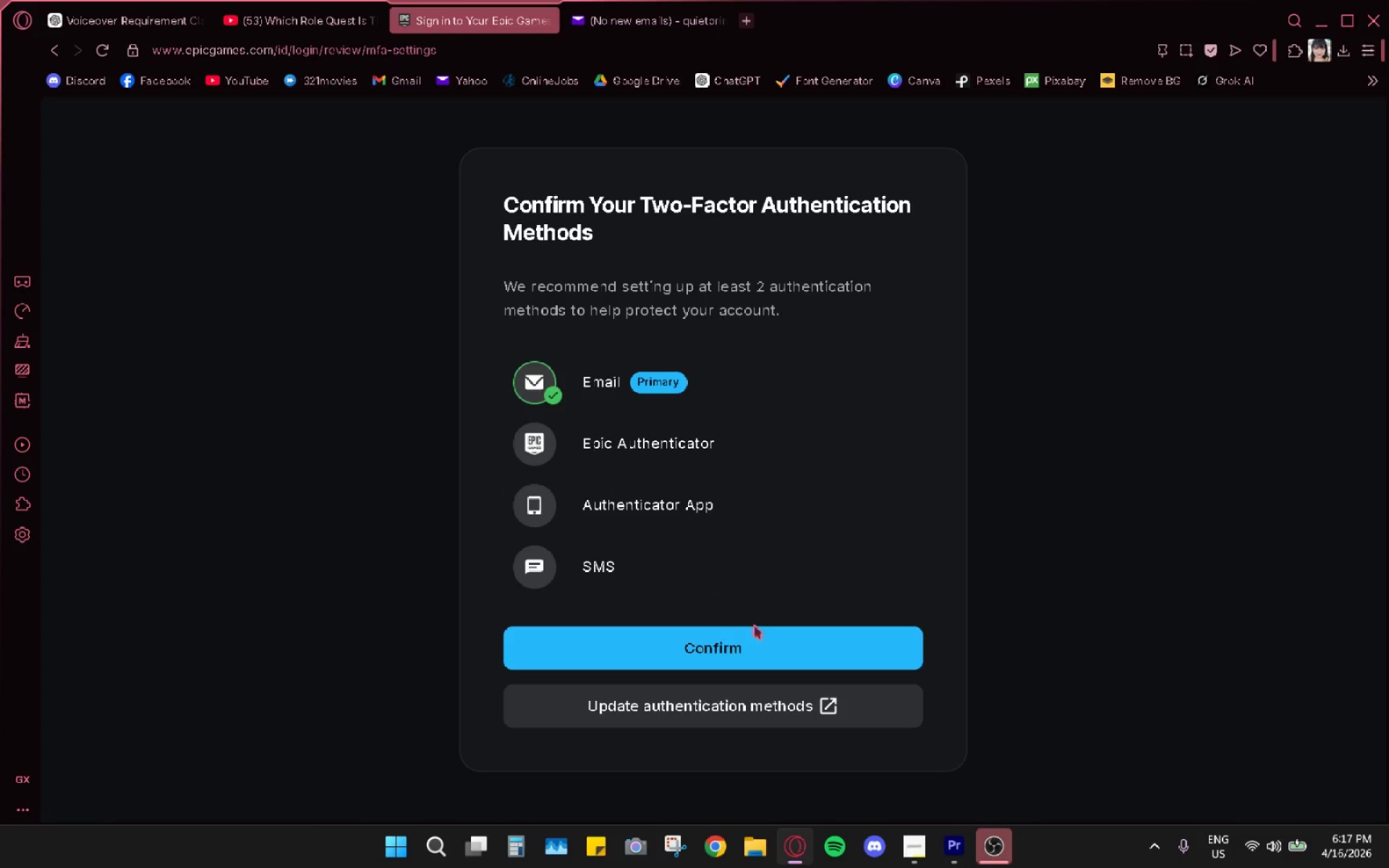 
wait(7.28)
 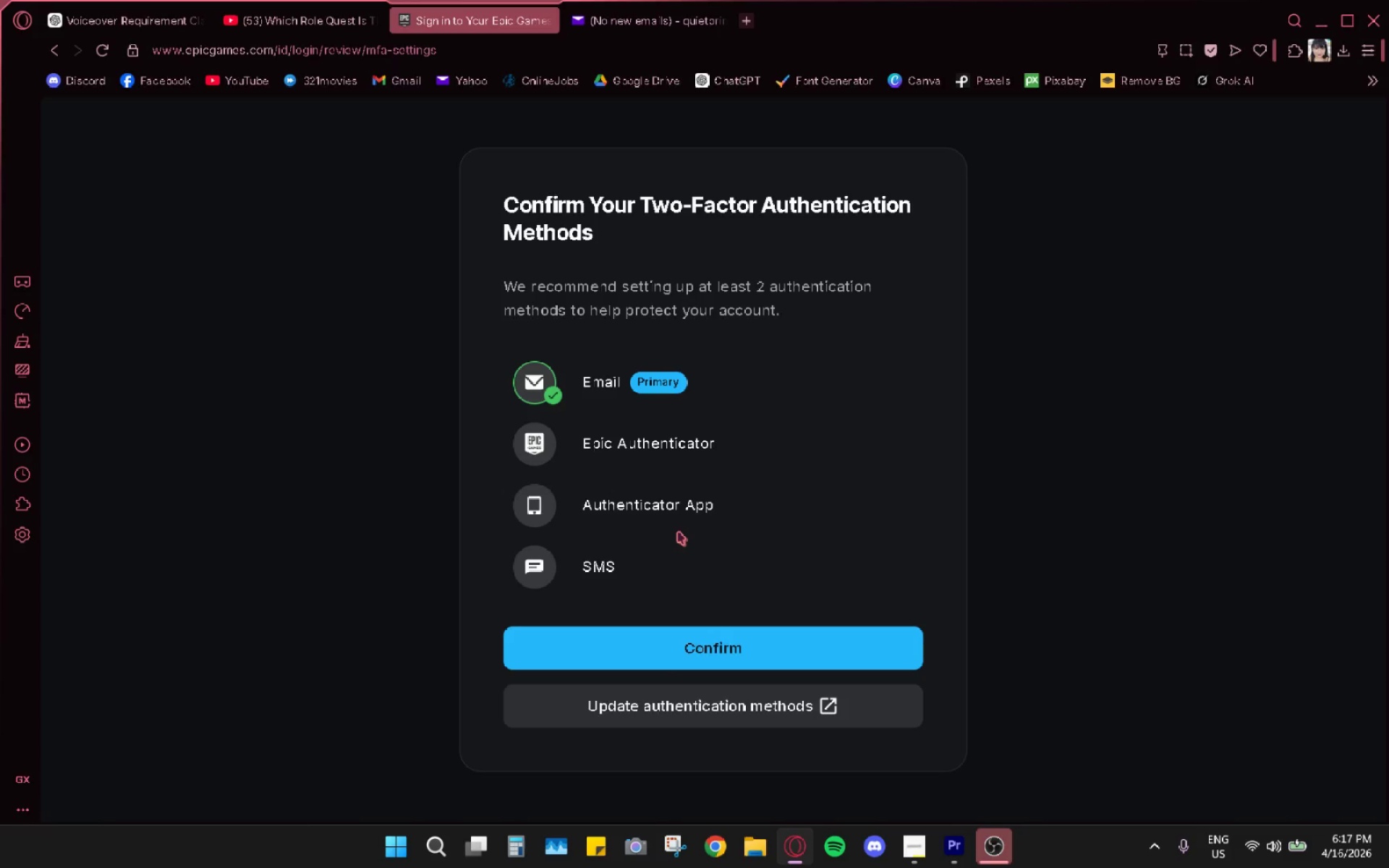 
left_click([749, 658])
 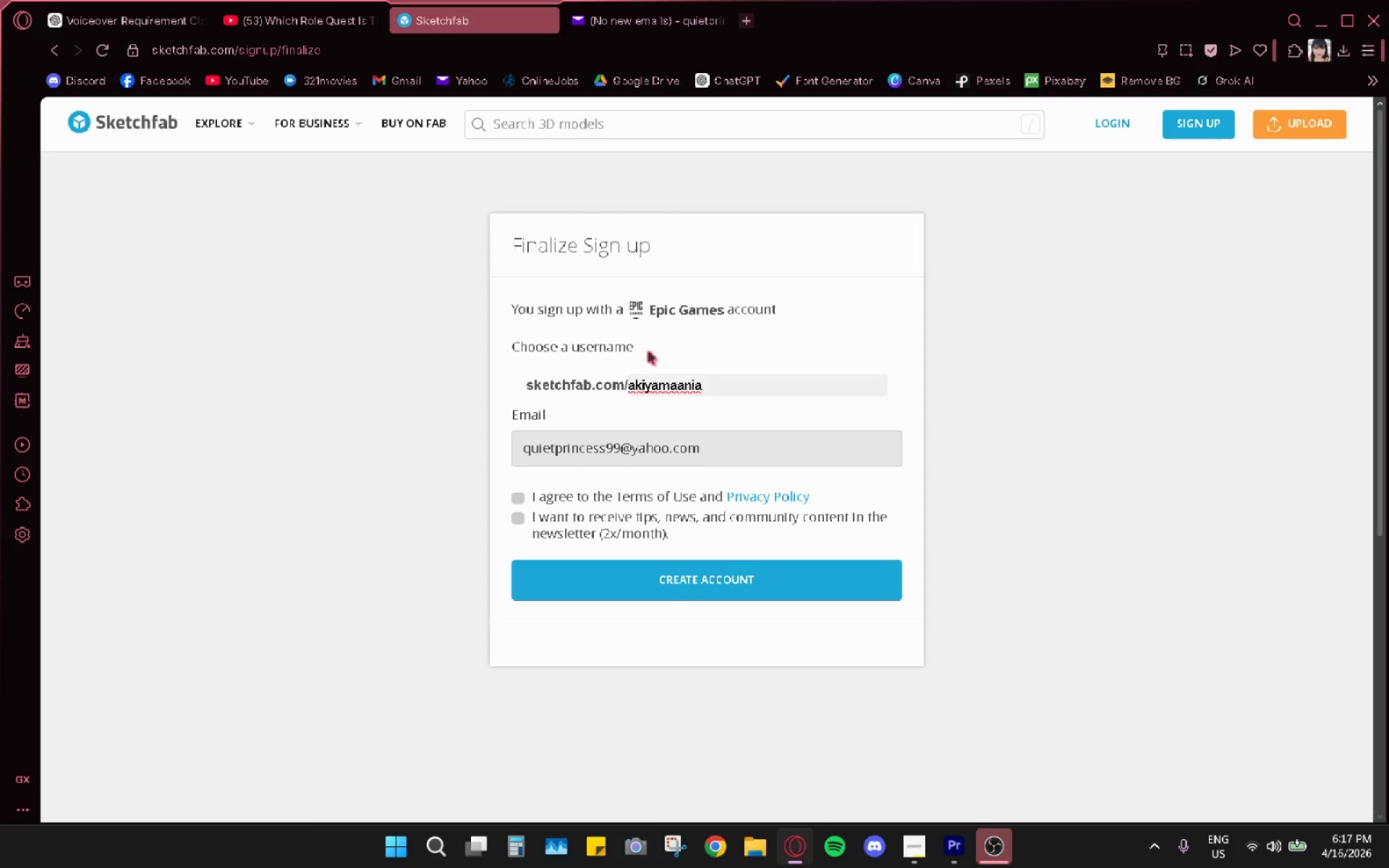 
wait(11.8)
 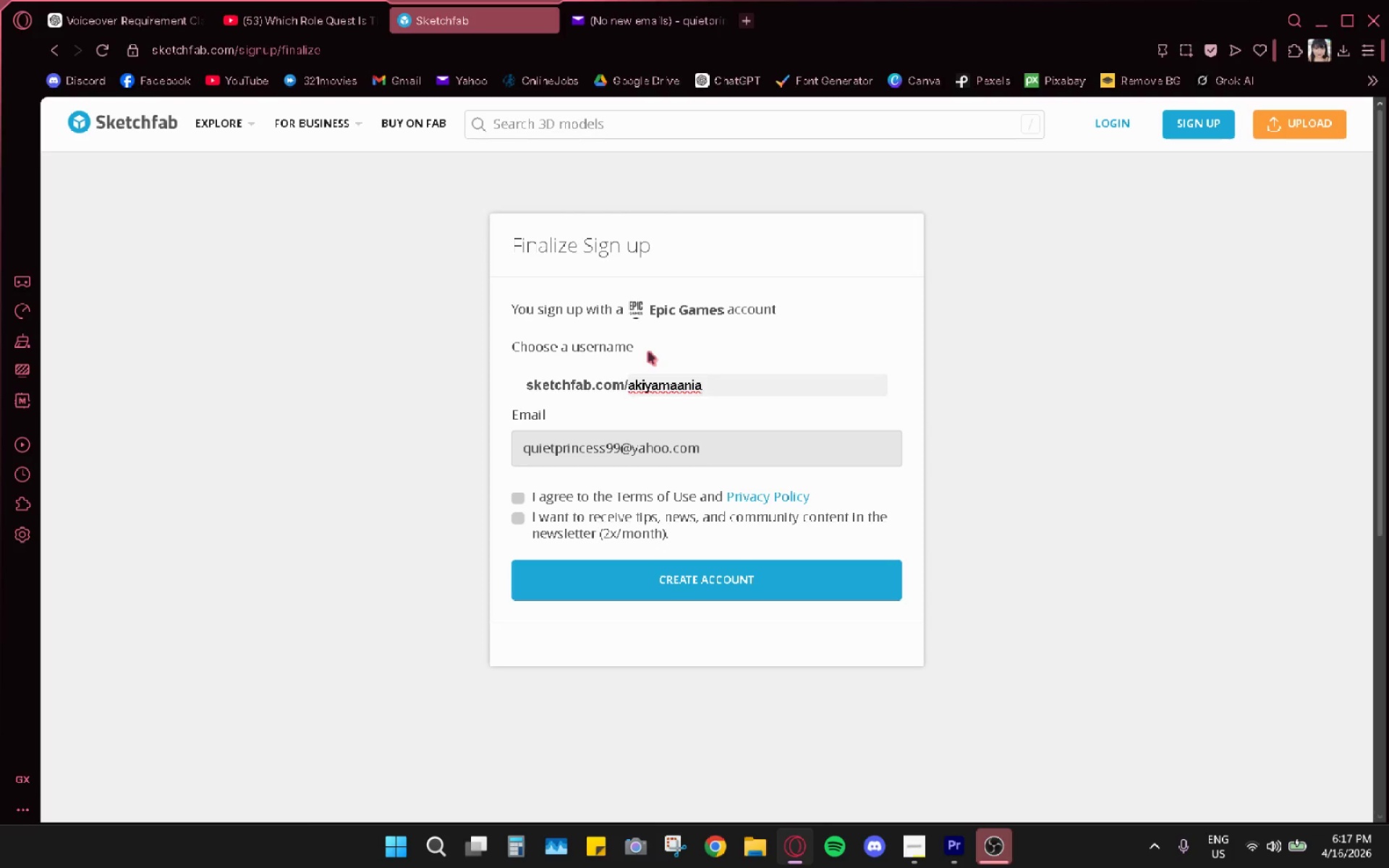 
left_click([1110, 124])
 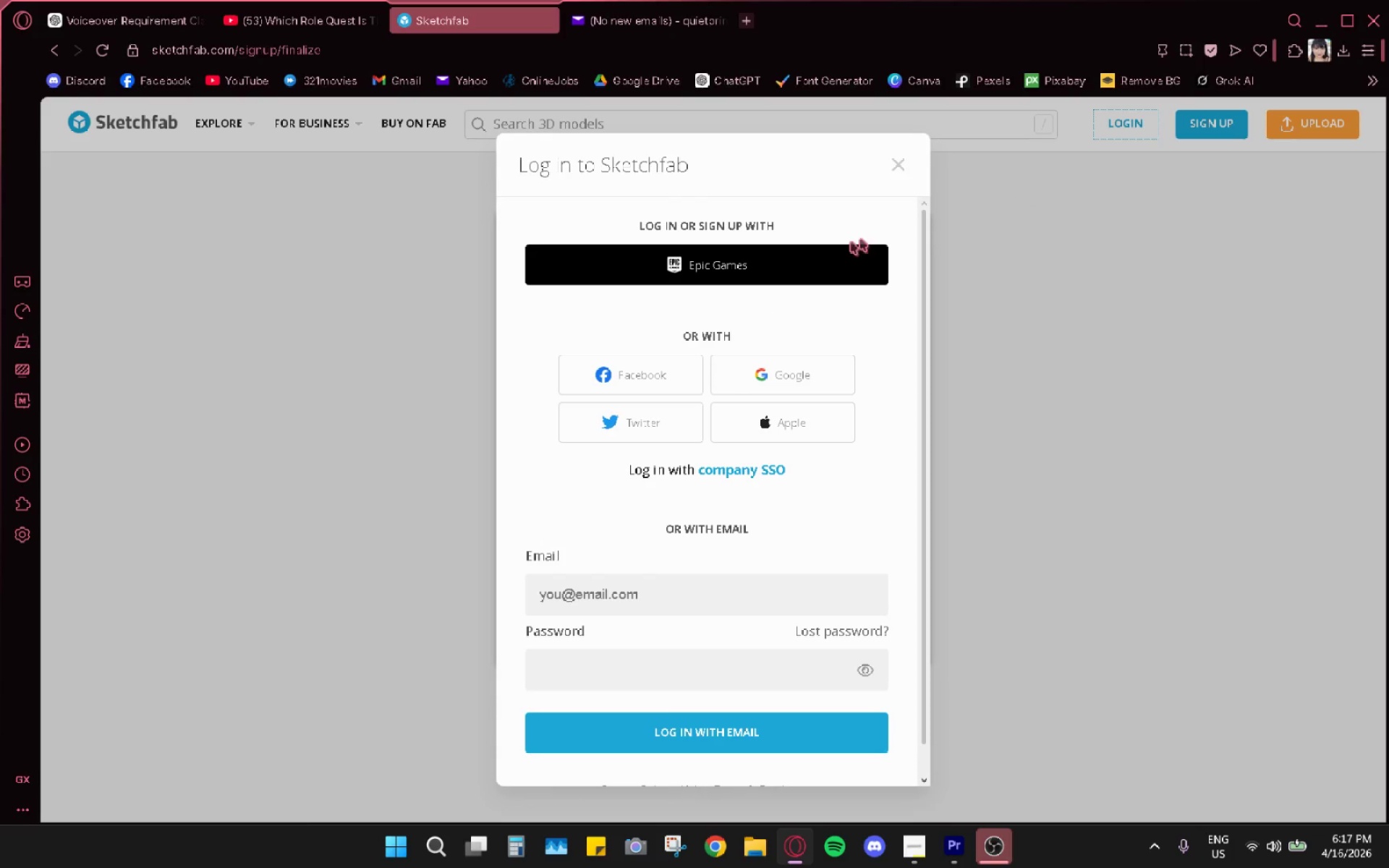 
left_click([811, 257])
 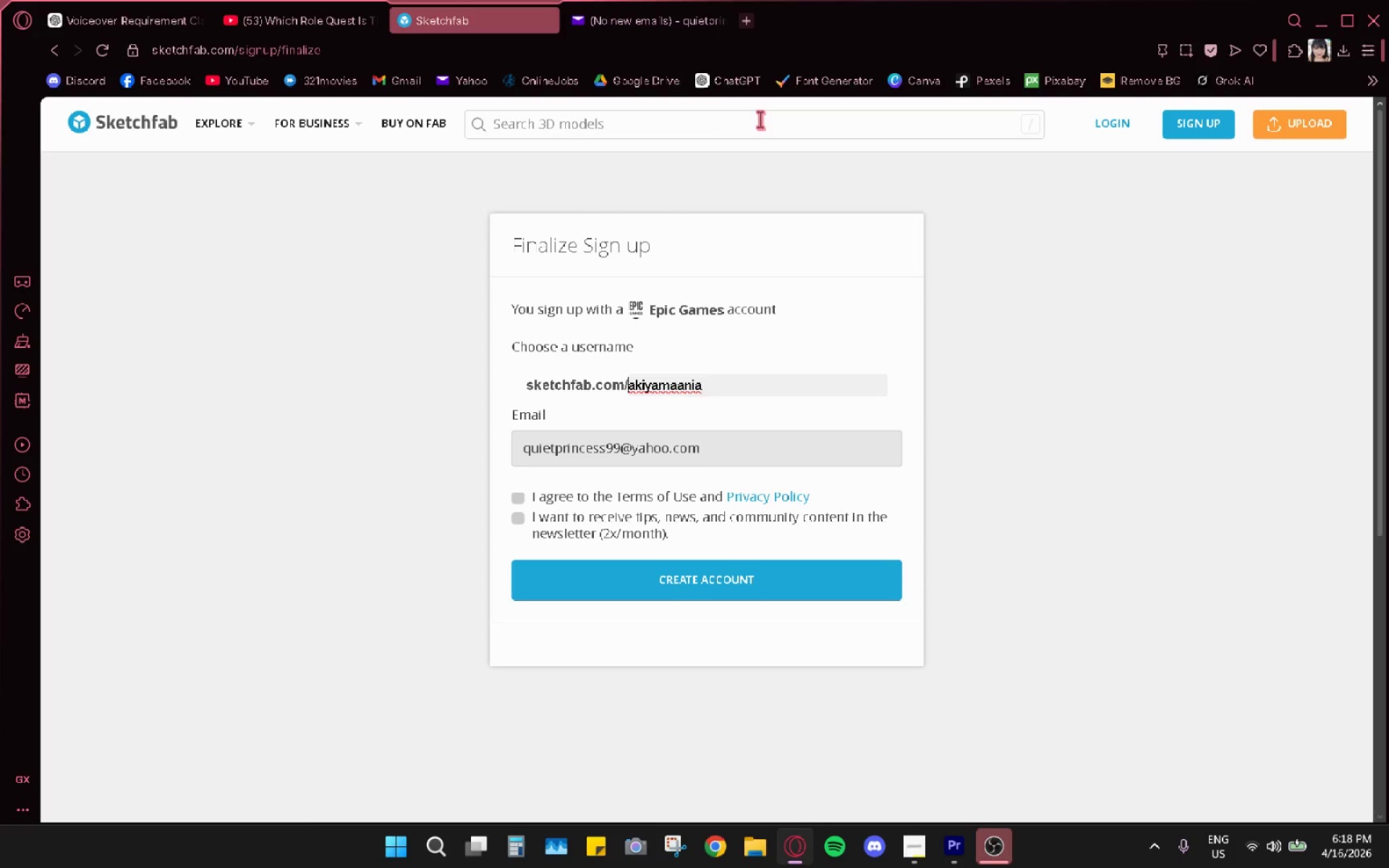 
wait(19.95)
 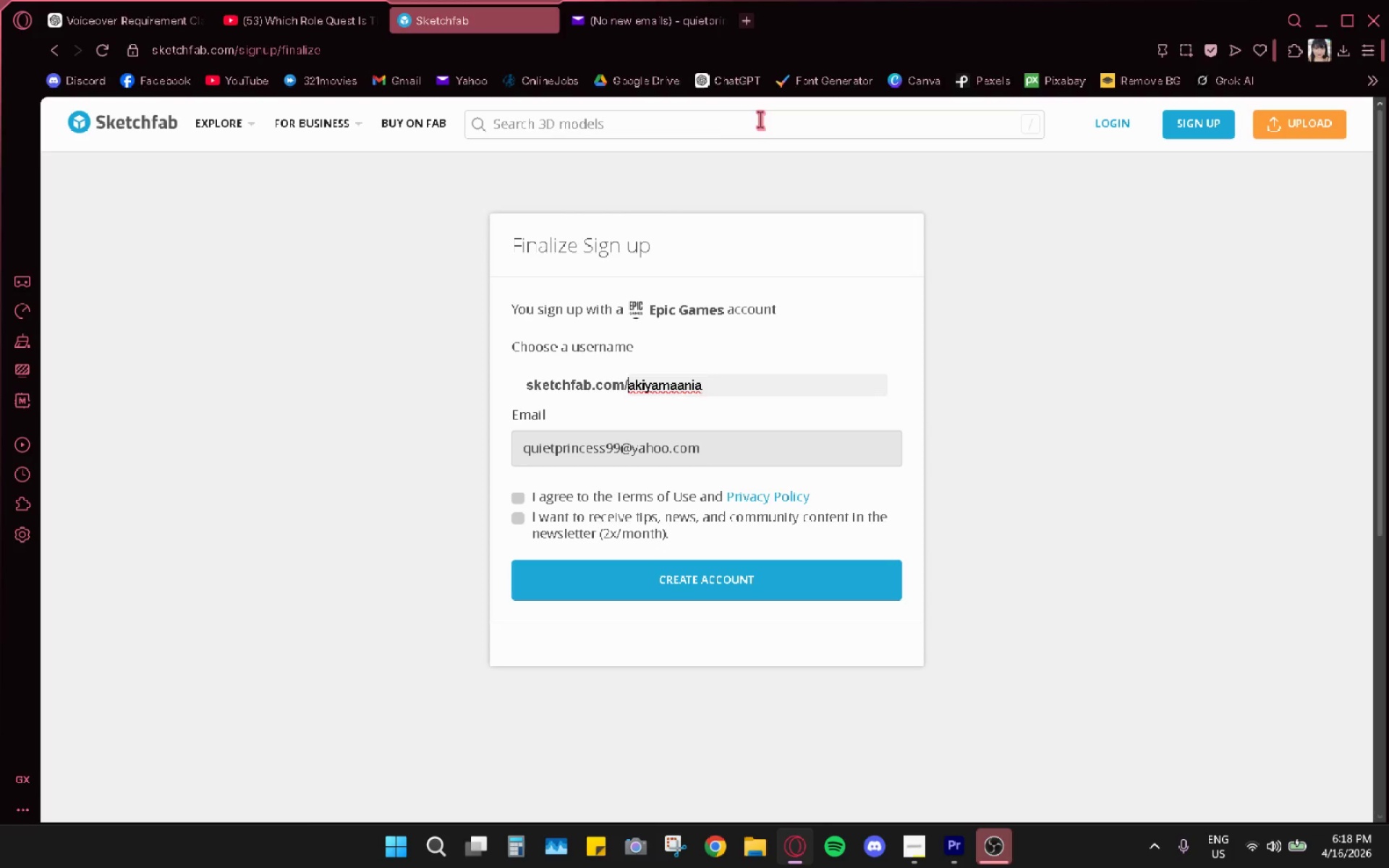 
left_click([1116, 122])
 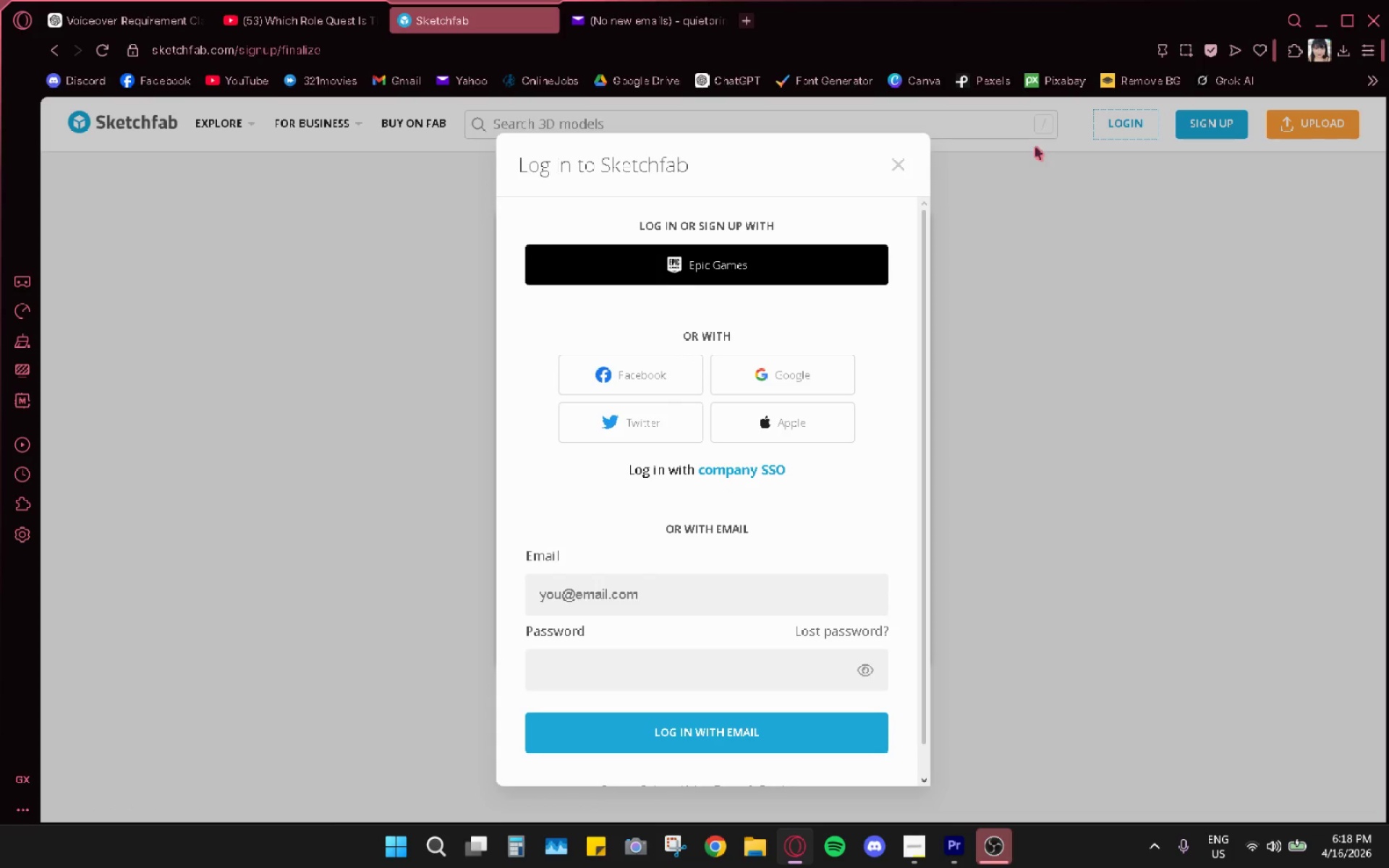 
wait(12.5)
 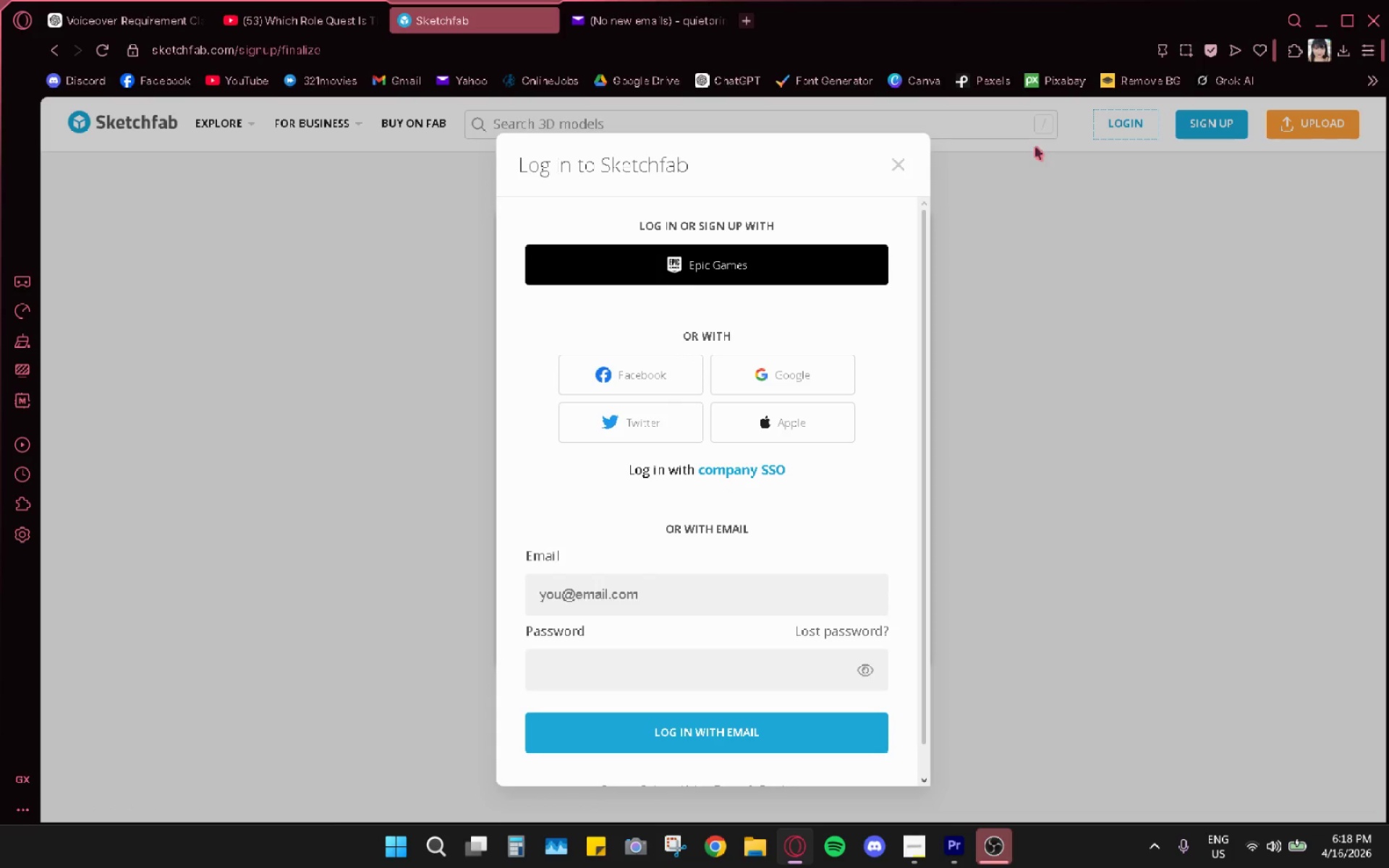 
left_click([709, 263])
 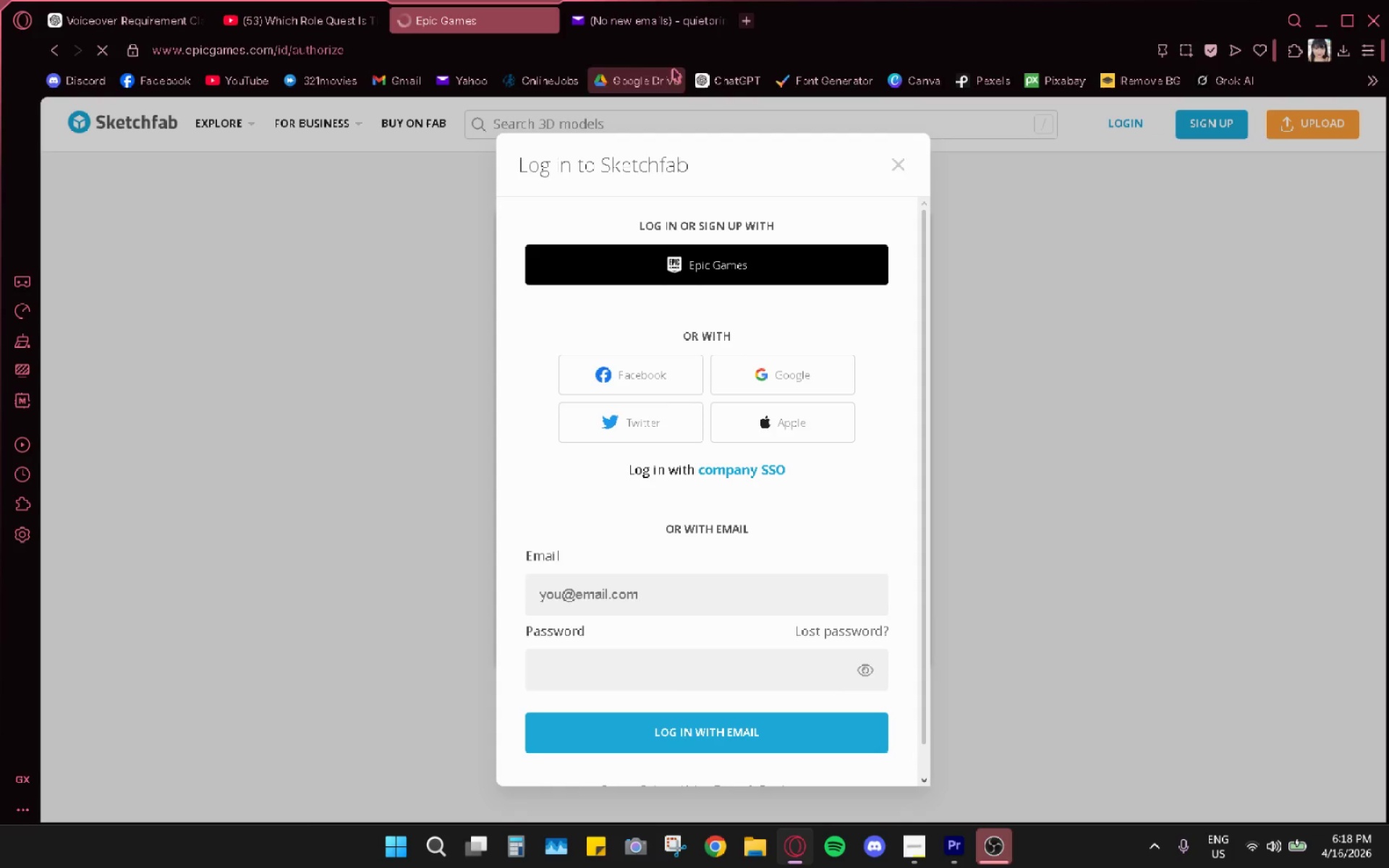 
mouse_move([729, 48])
 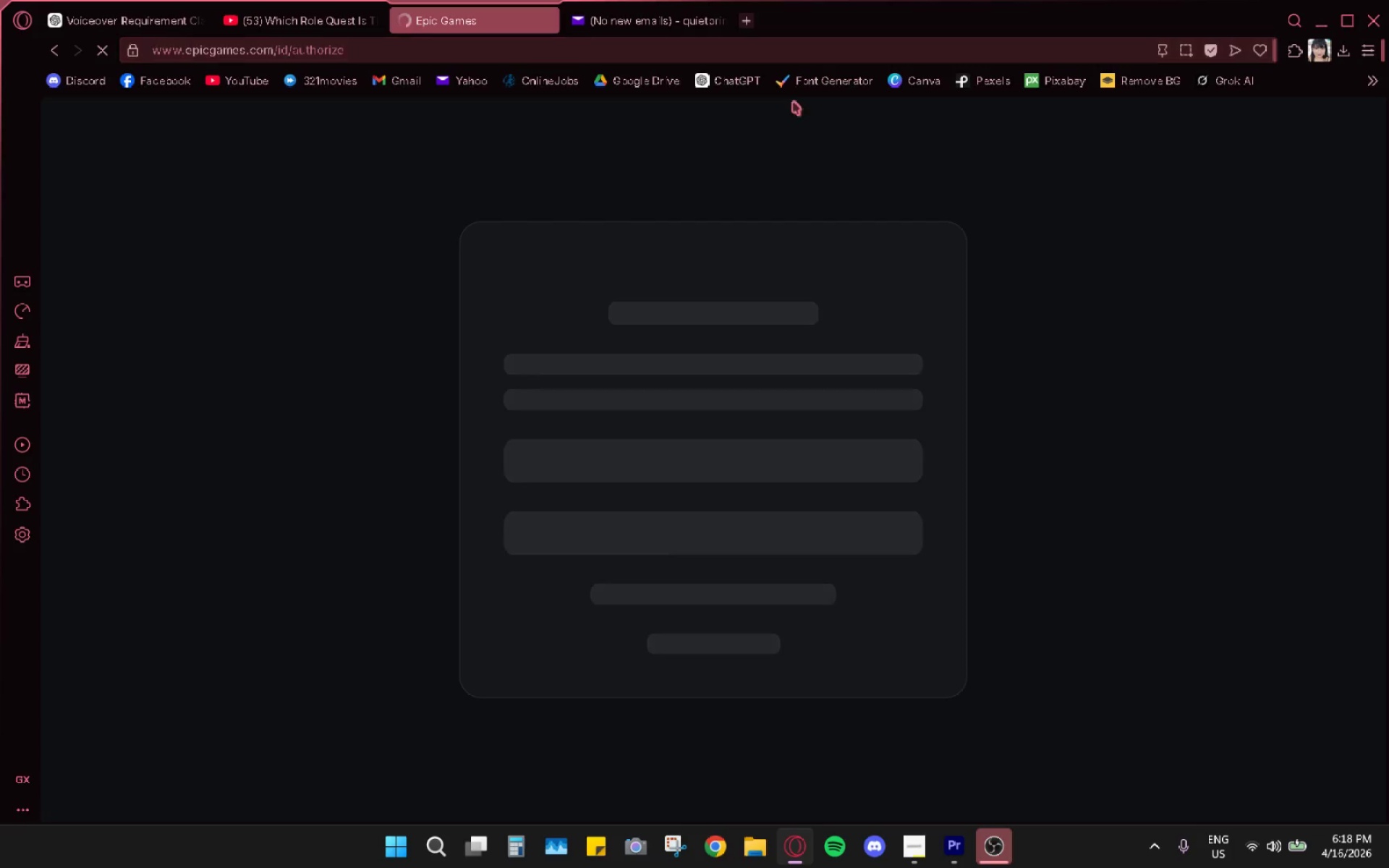 
wait(5.09)
 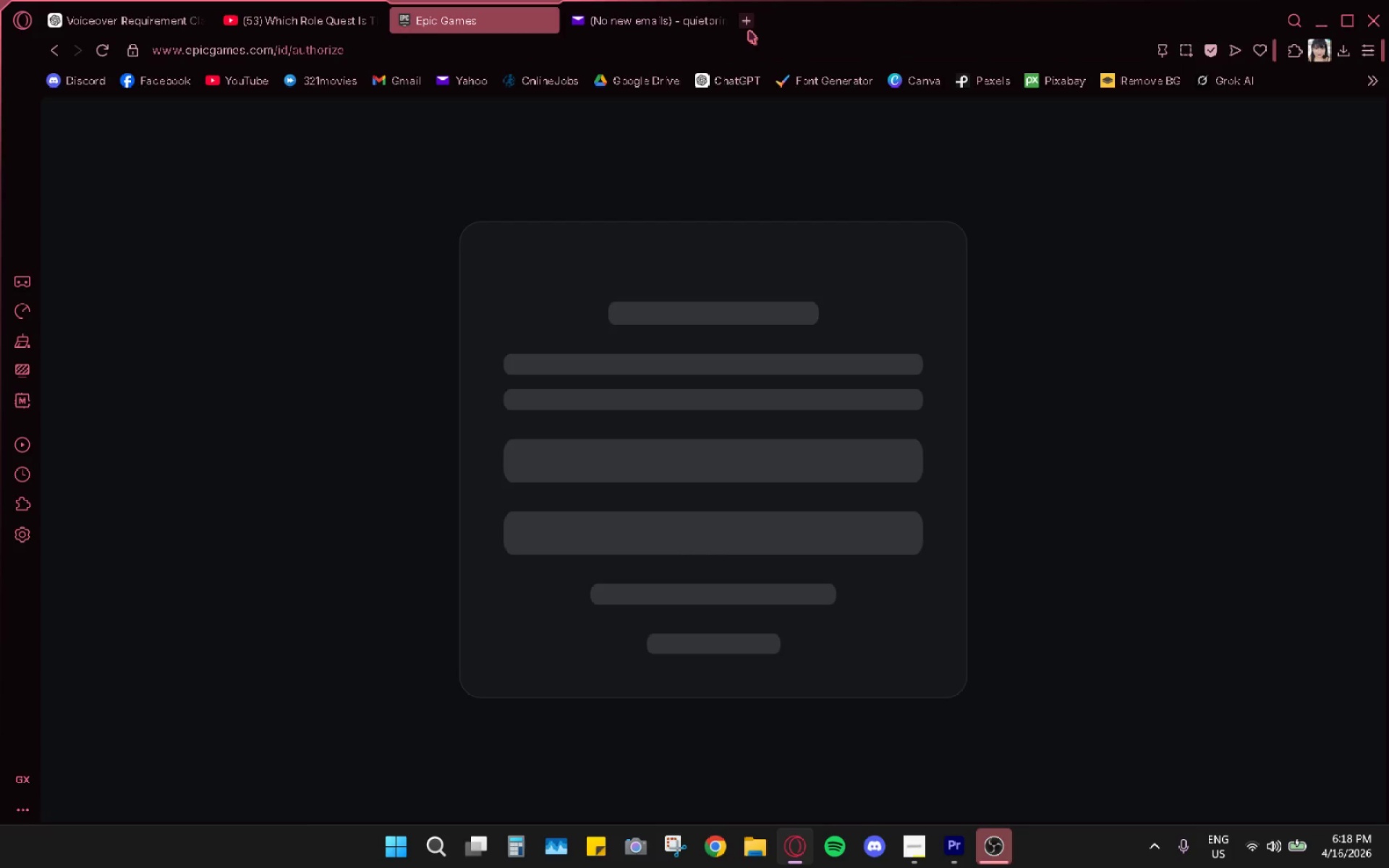 
mouse_move([548, 26])
 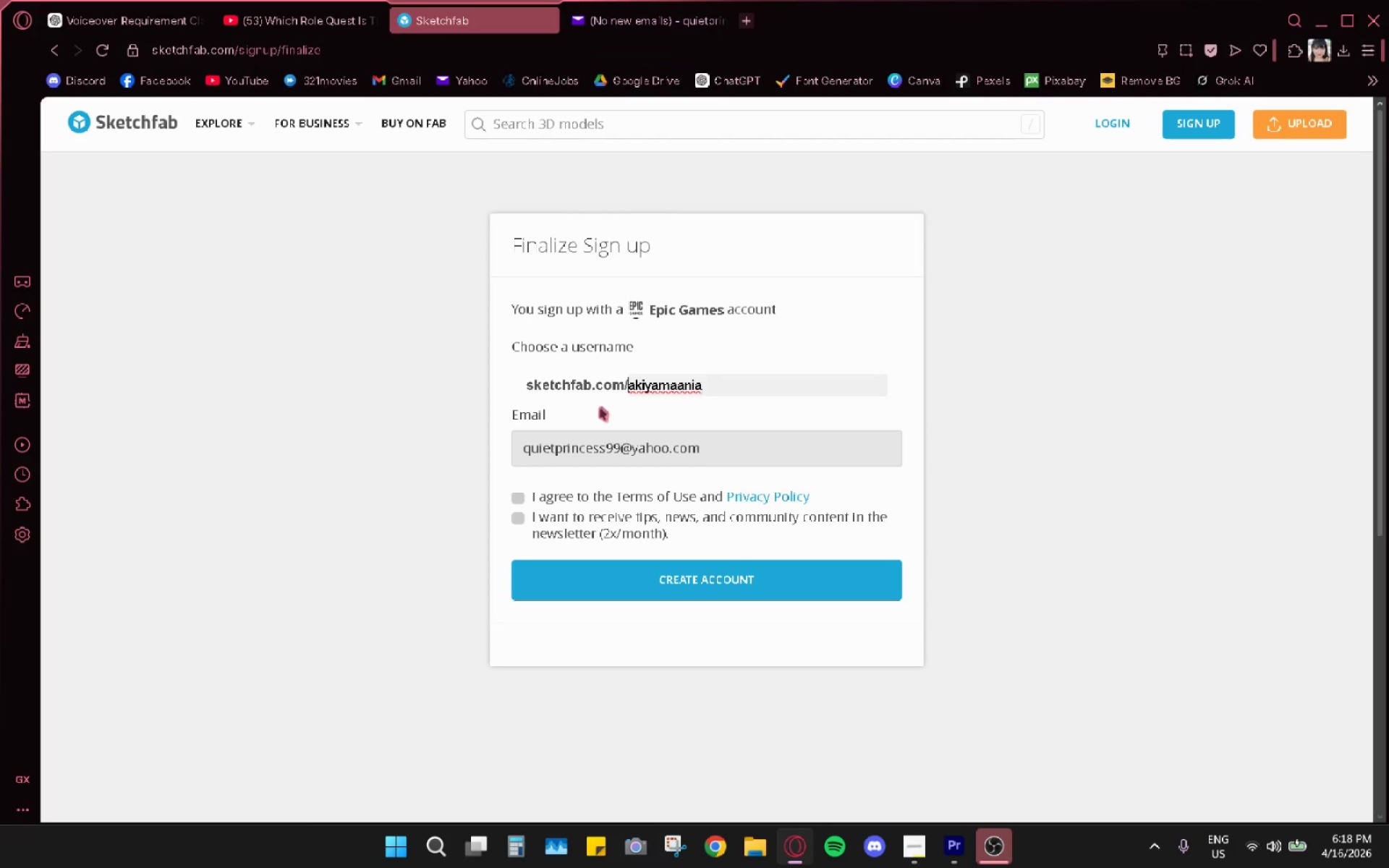 
wait(5.32)
 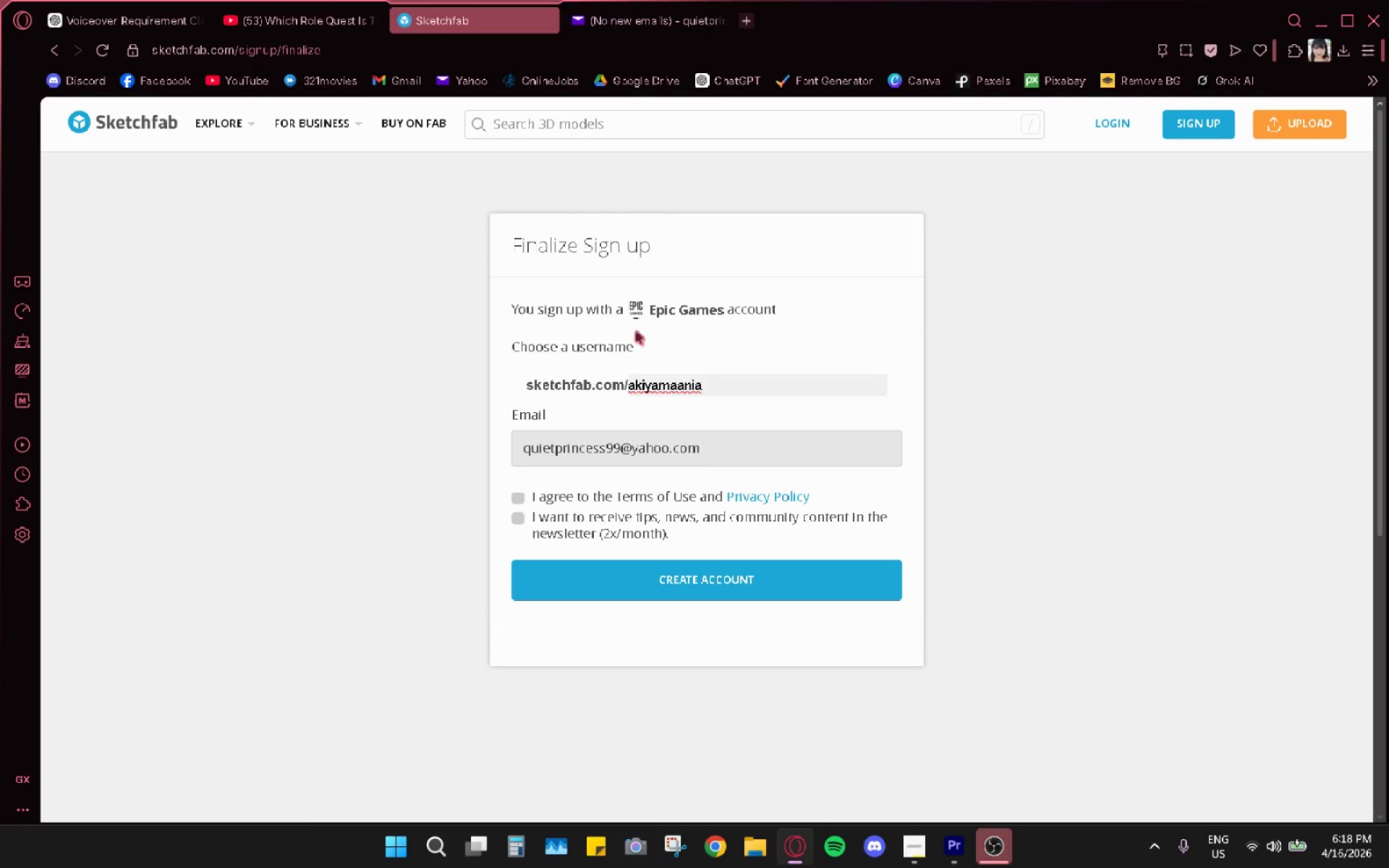 
left_click([518, 495])
 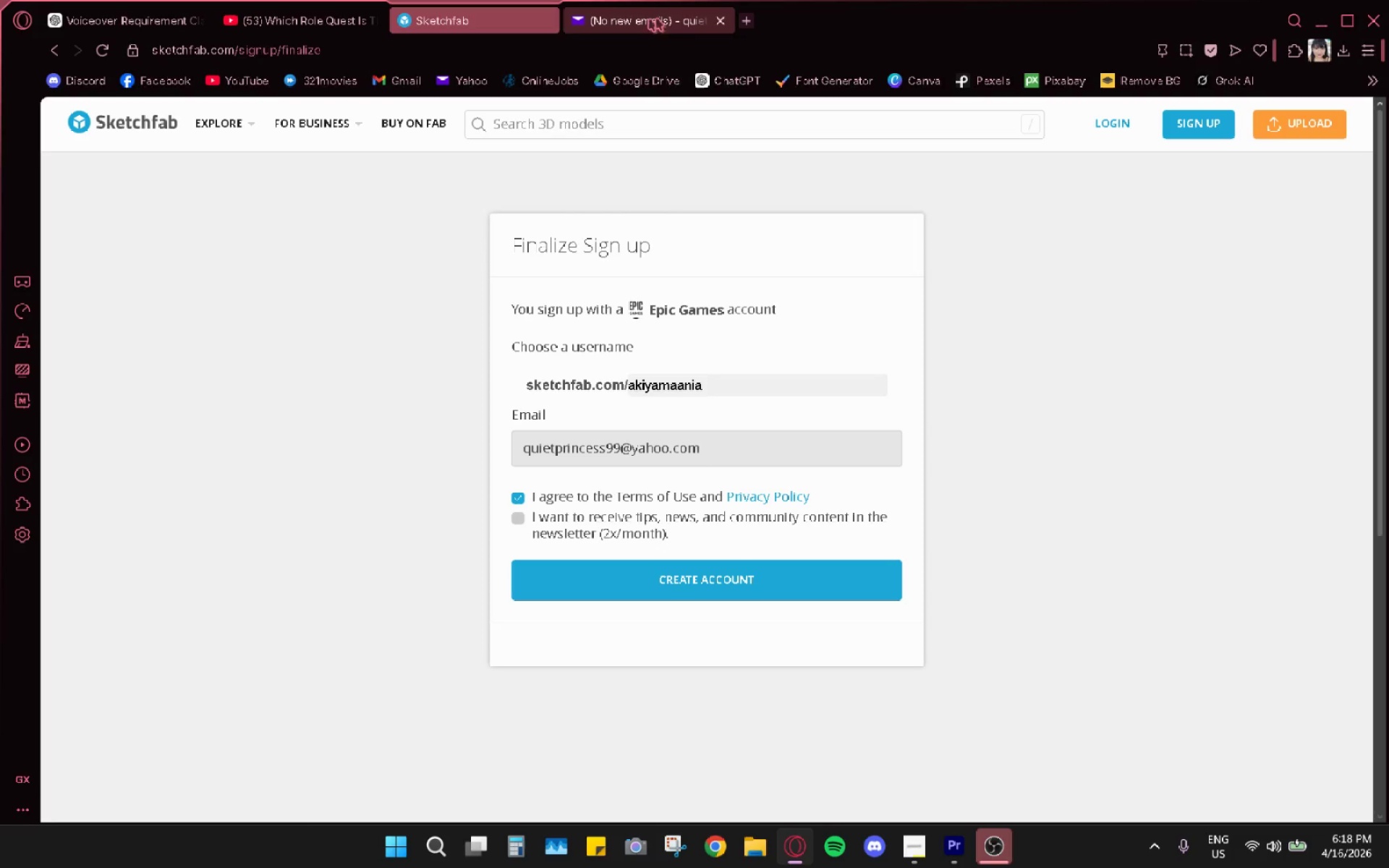 
wait(10.34)
 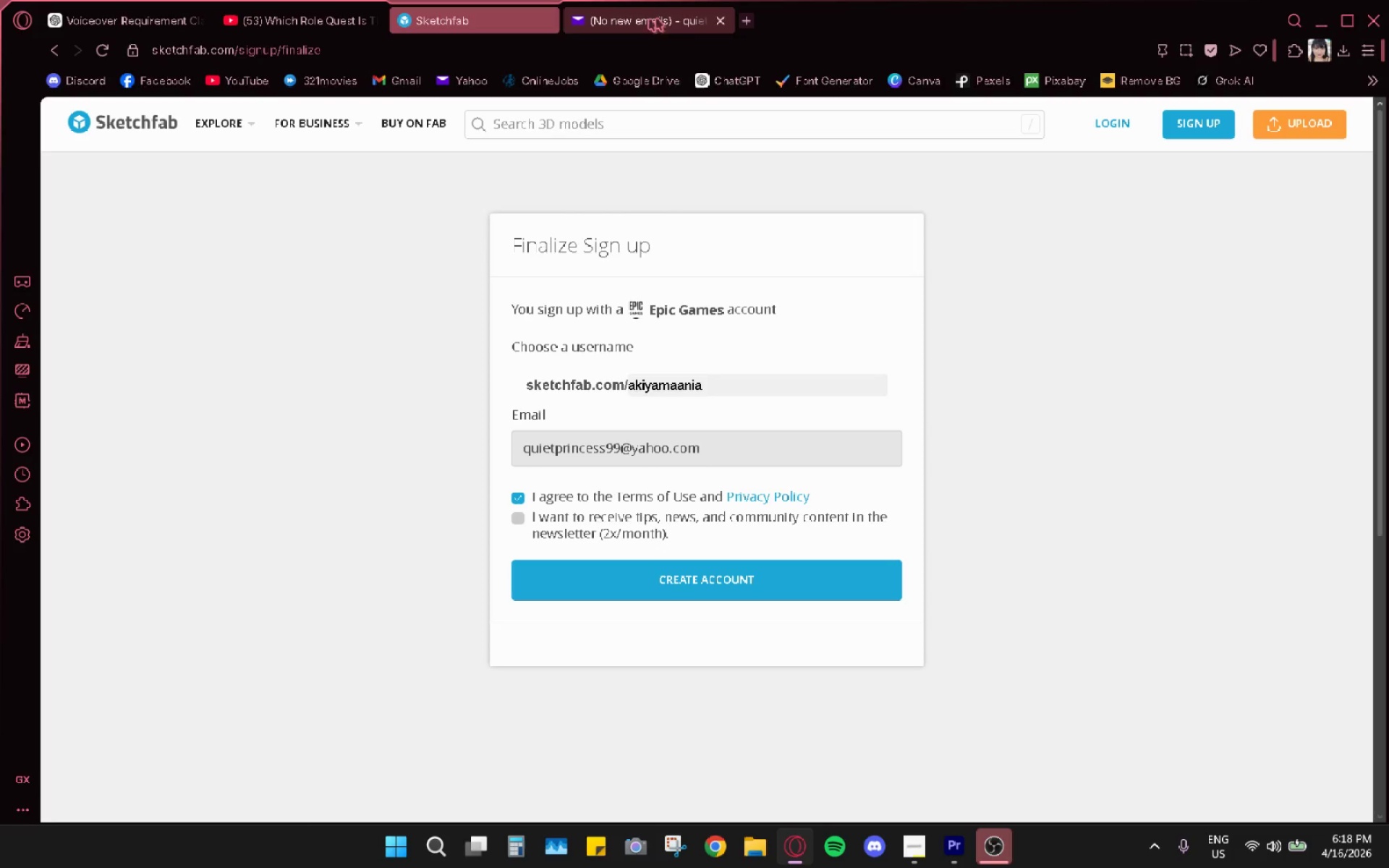 
left_click([630, 564])
 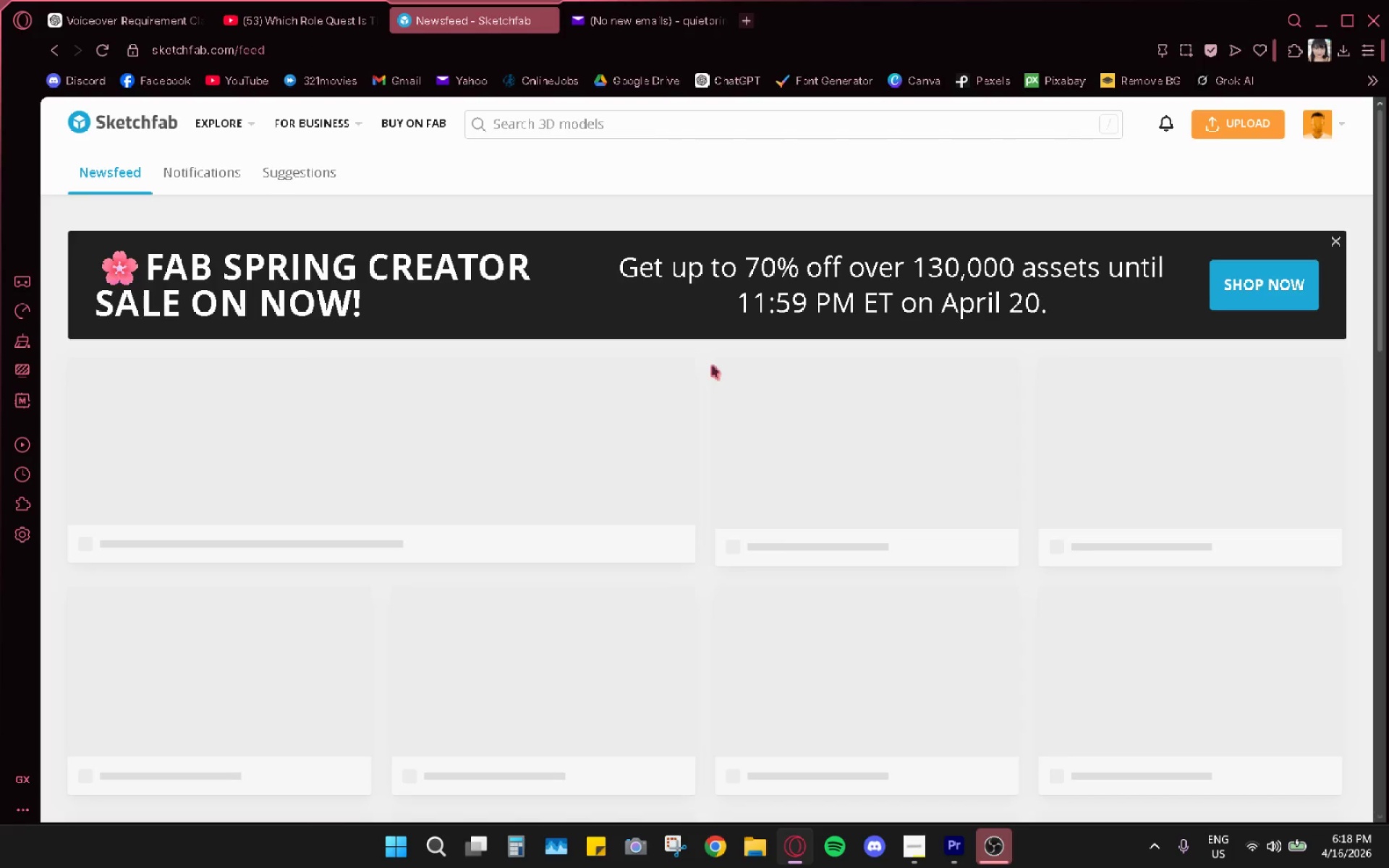 
wait(8.95)
 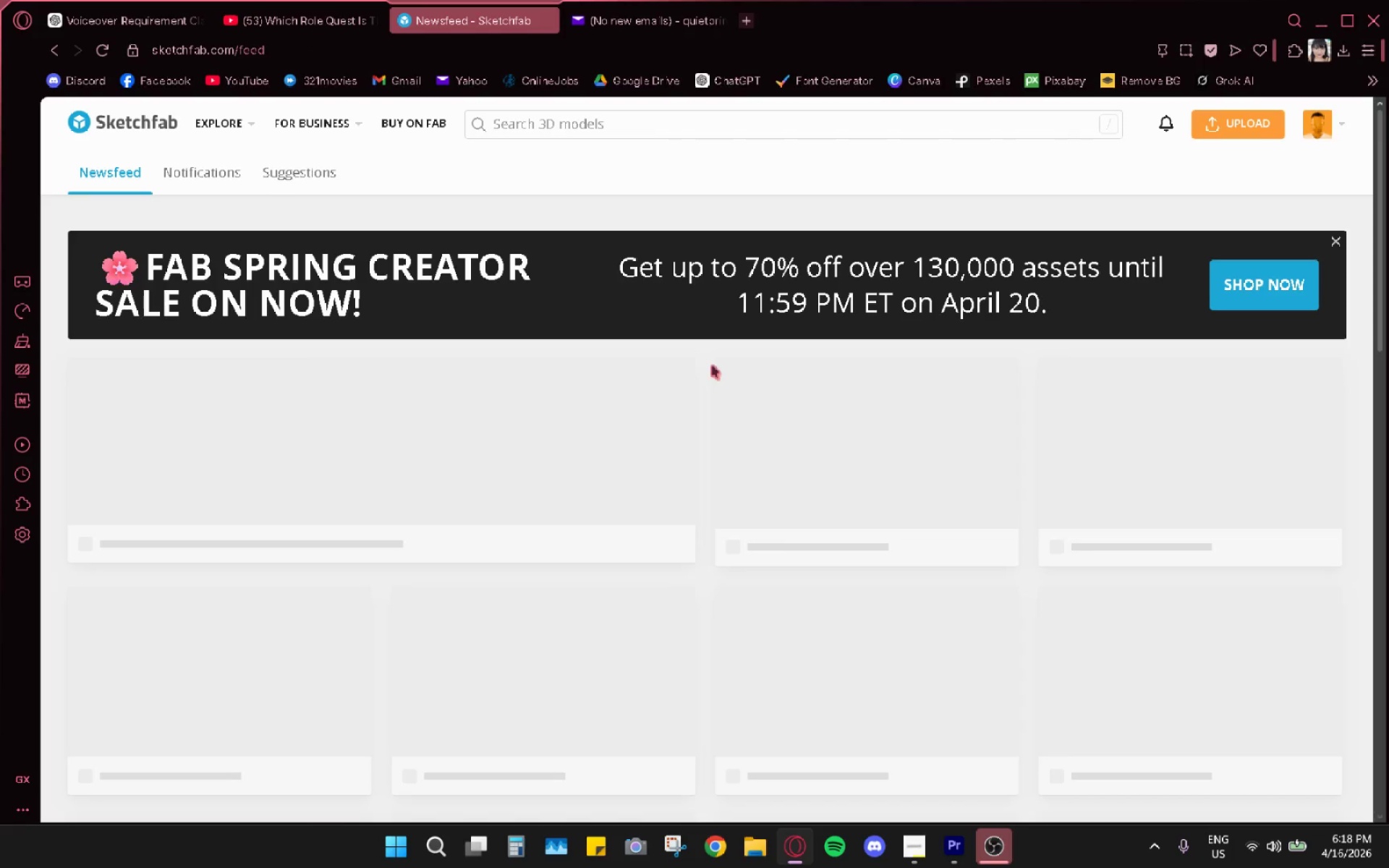 
left_click([308, 1])
 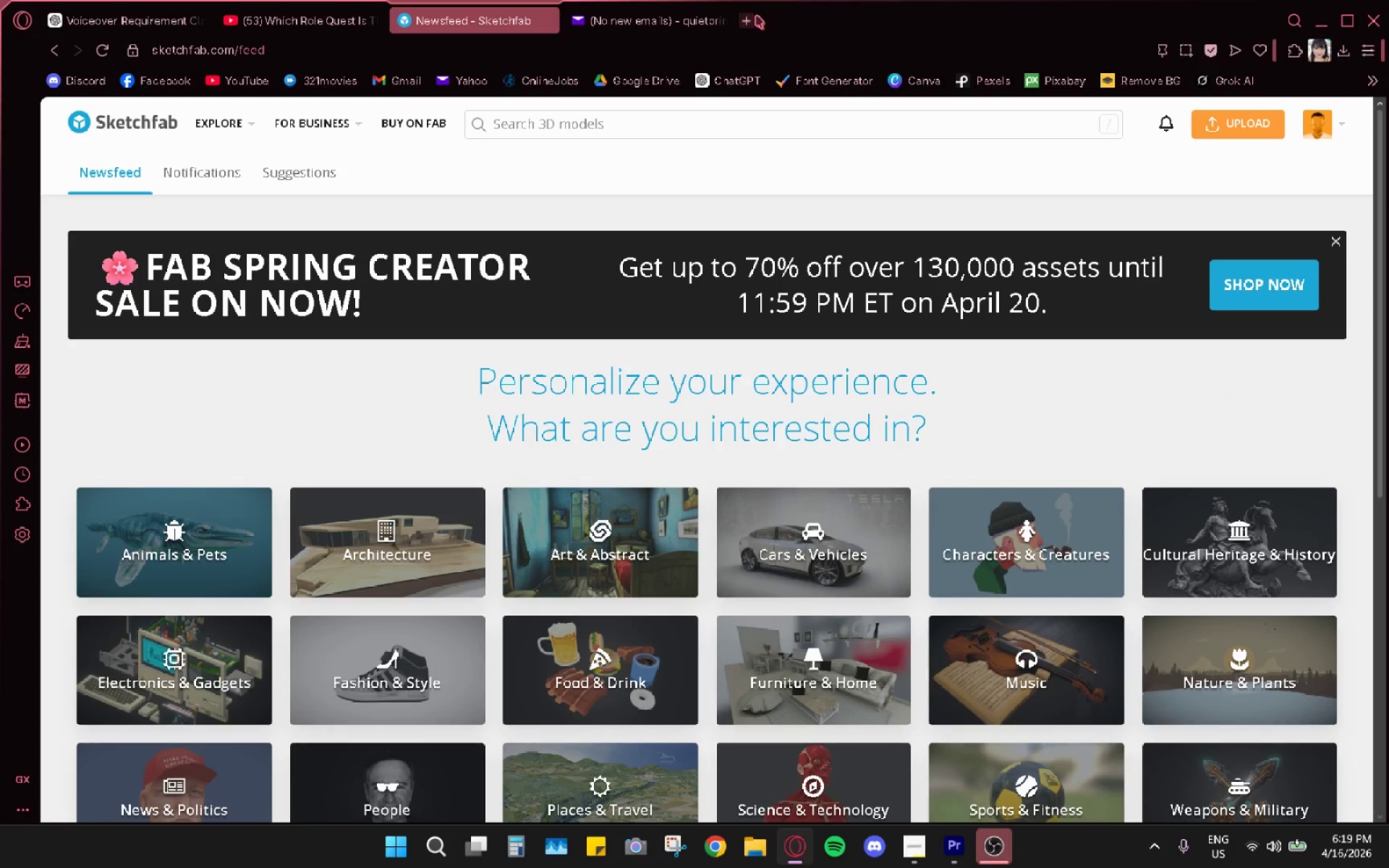 
double_click([749, 22])
 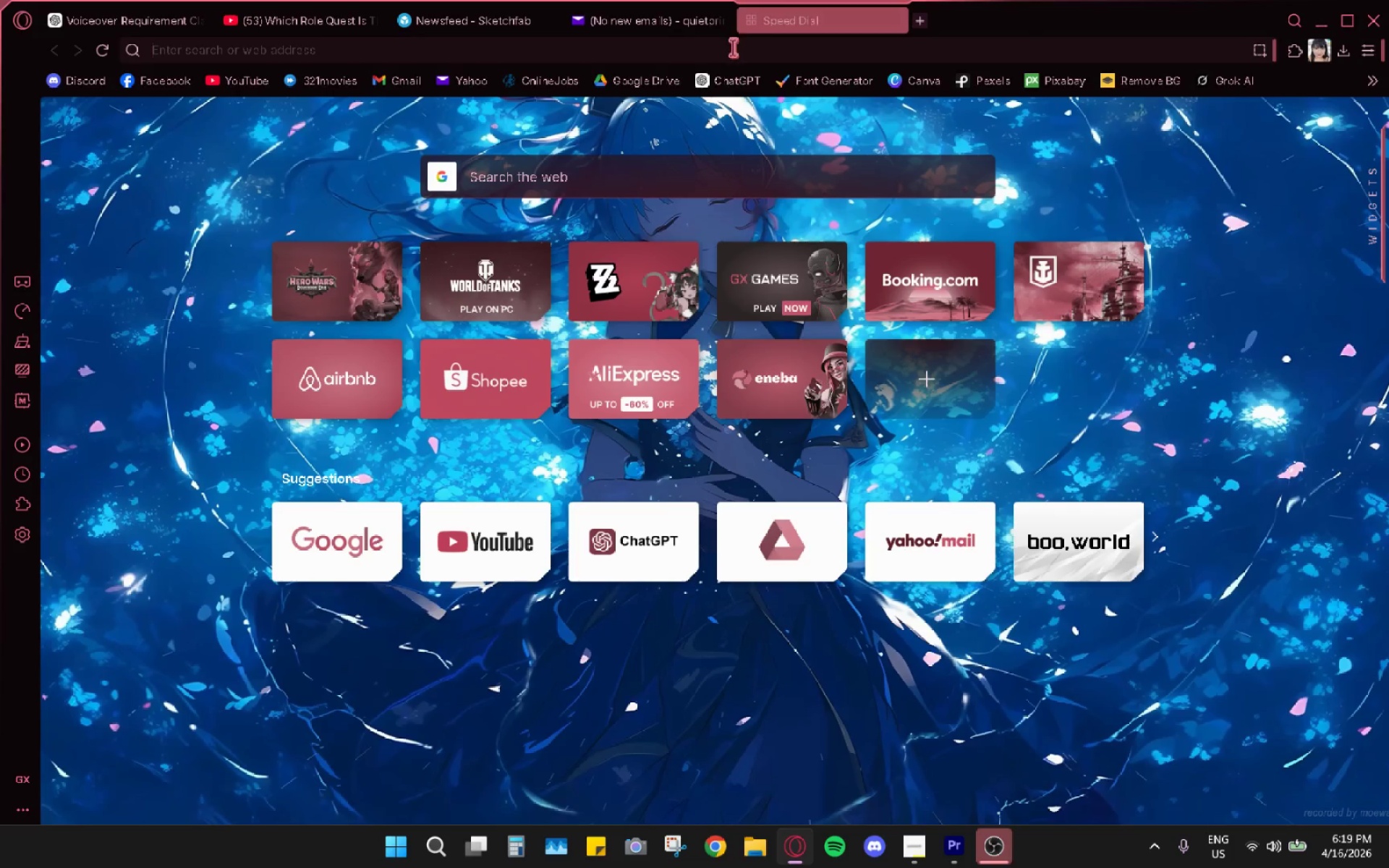 
triple_click([731, 49])
 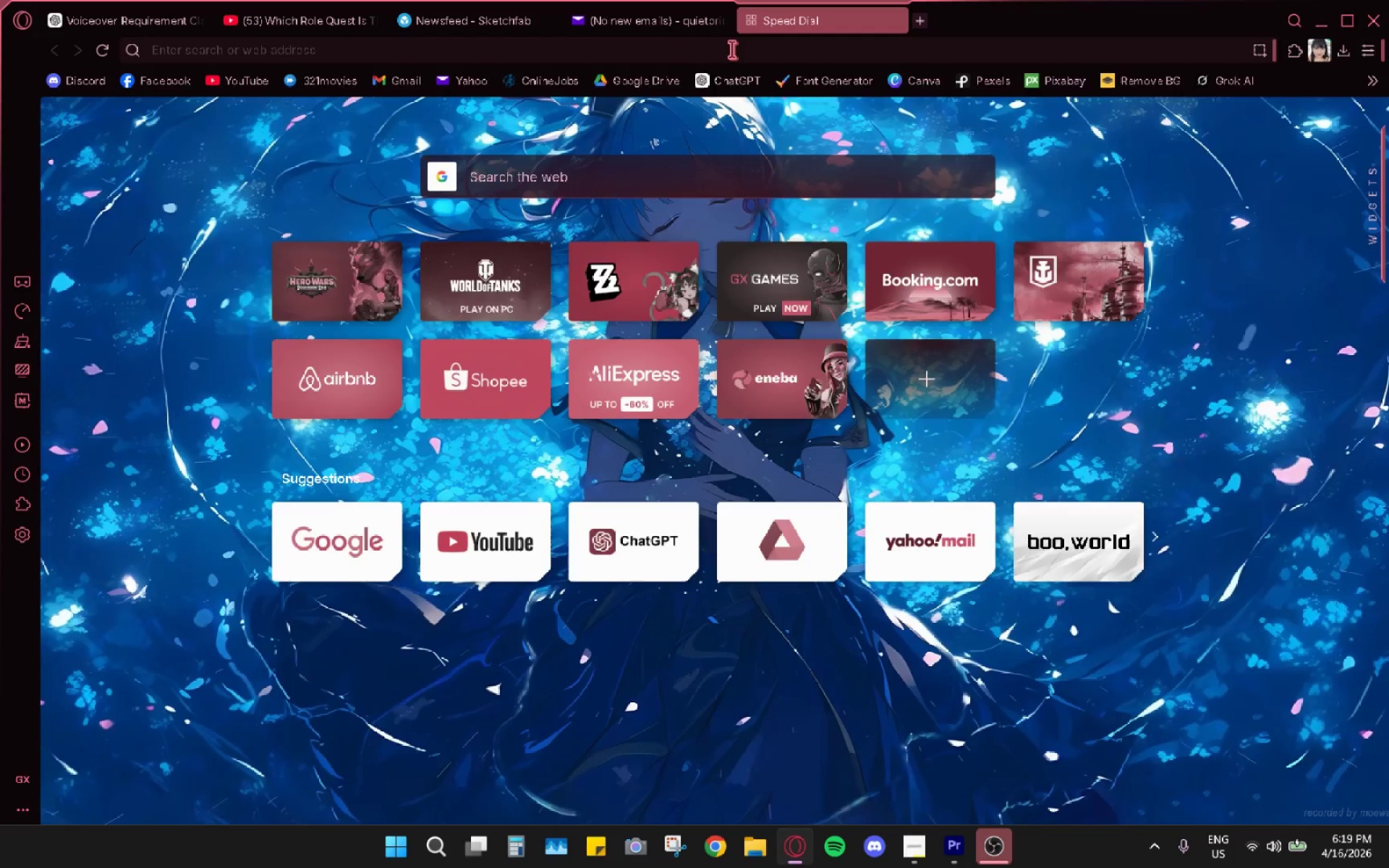 
type(download summoner's rift map 3d model)
 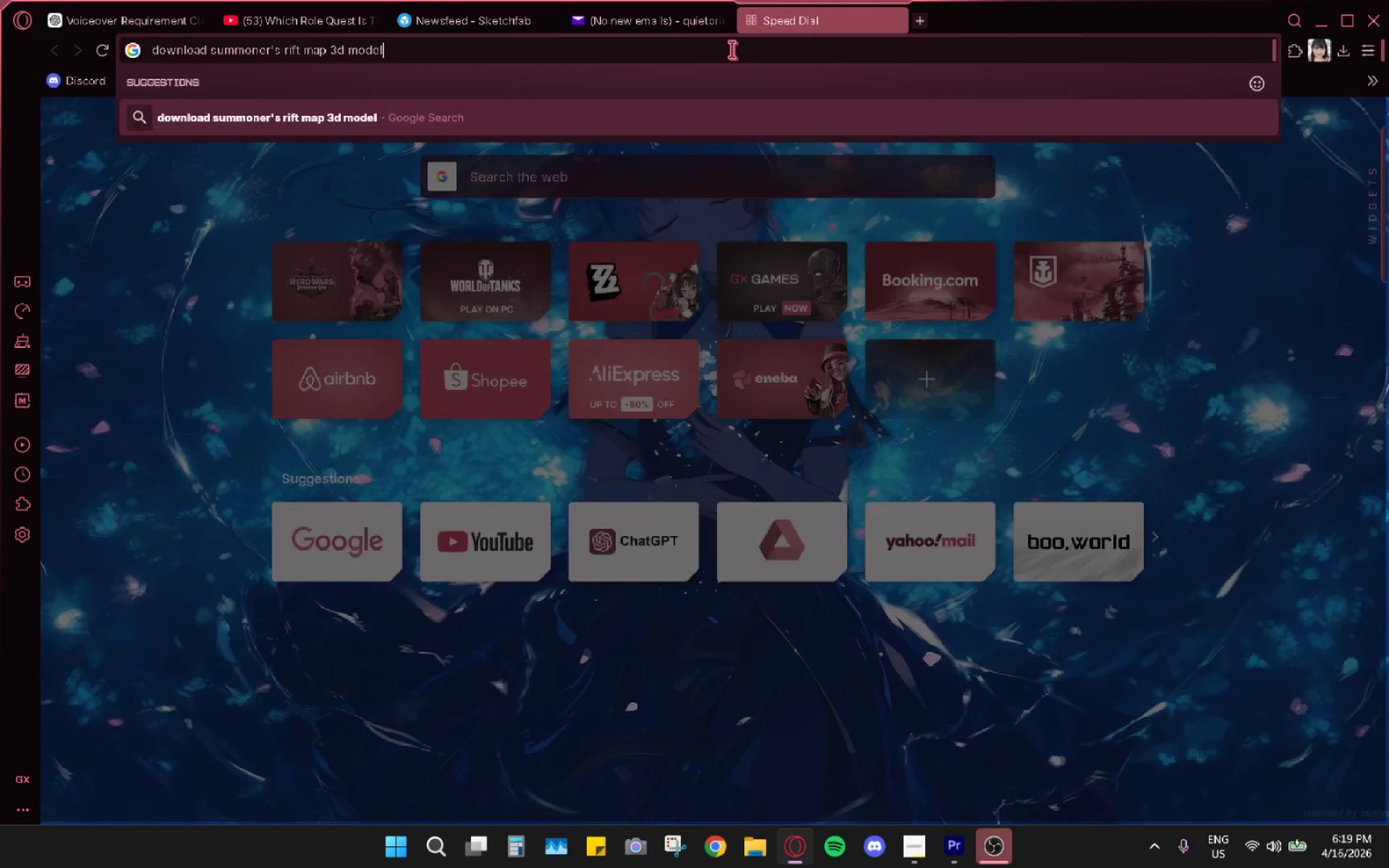 
key(Enter)
 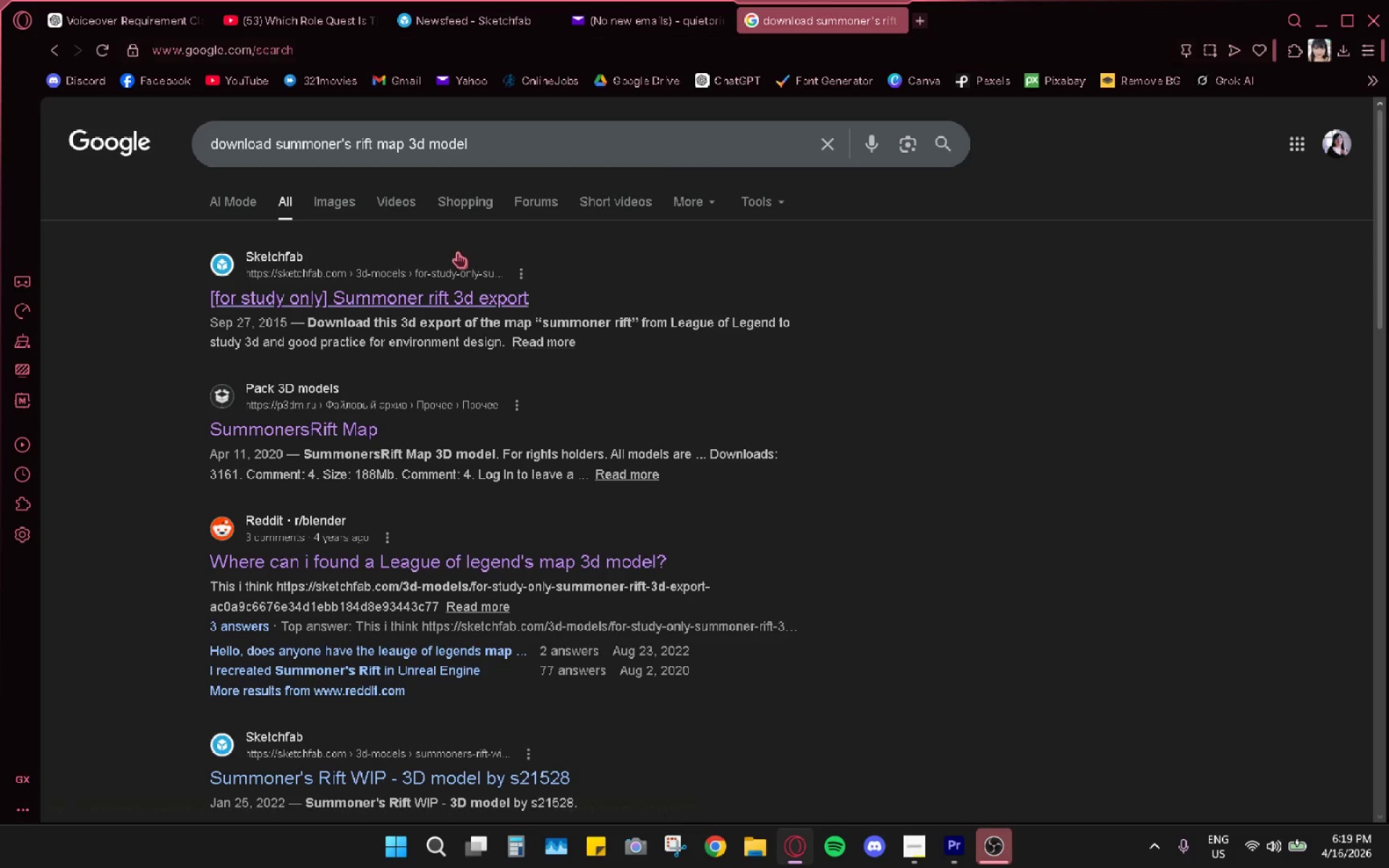 
left_click([430, 301])
 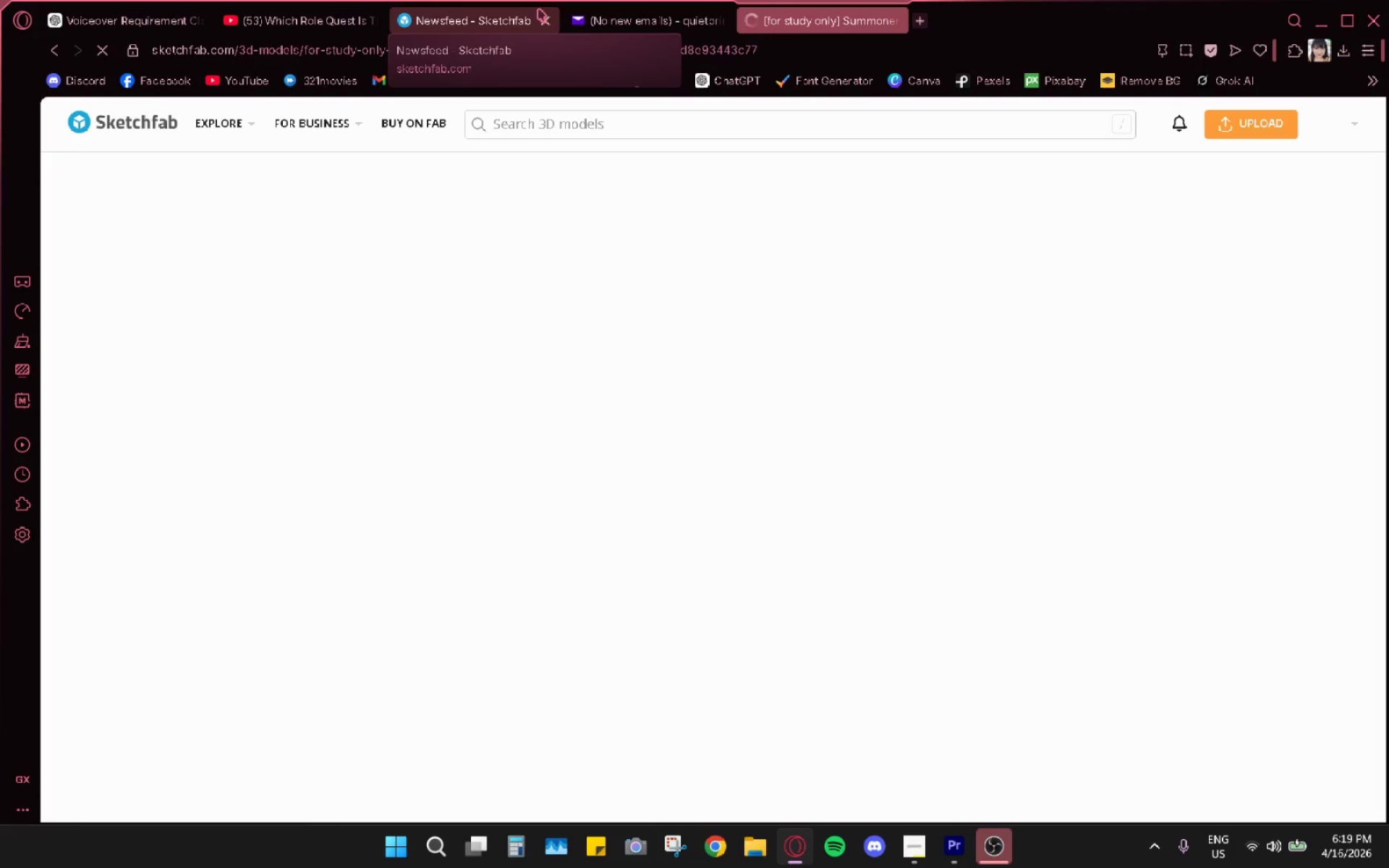 
left_click([536, 22])
 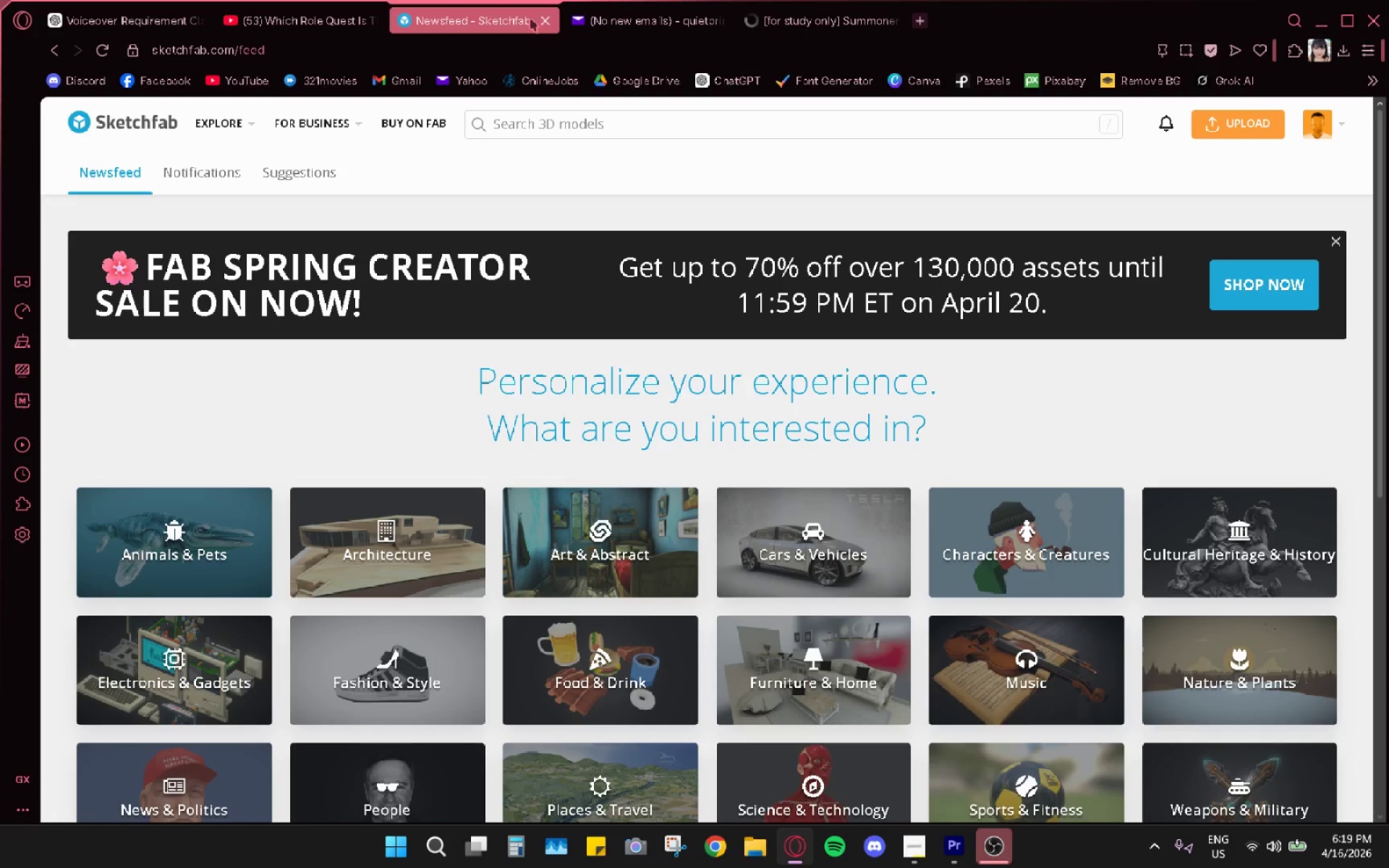 
left_click([549, 21])
 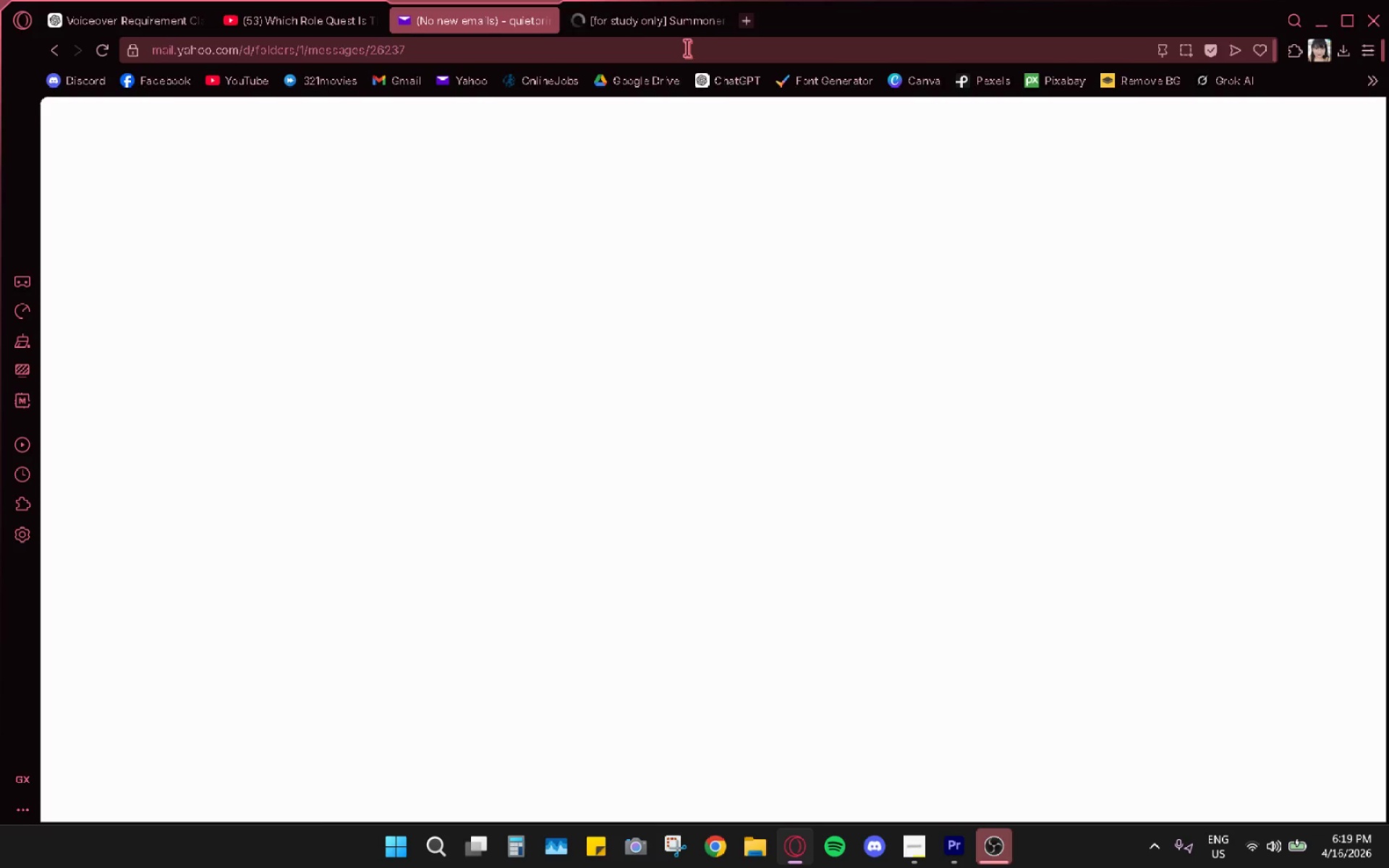 
left_click([664, 15])
 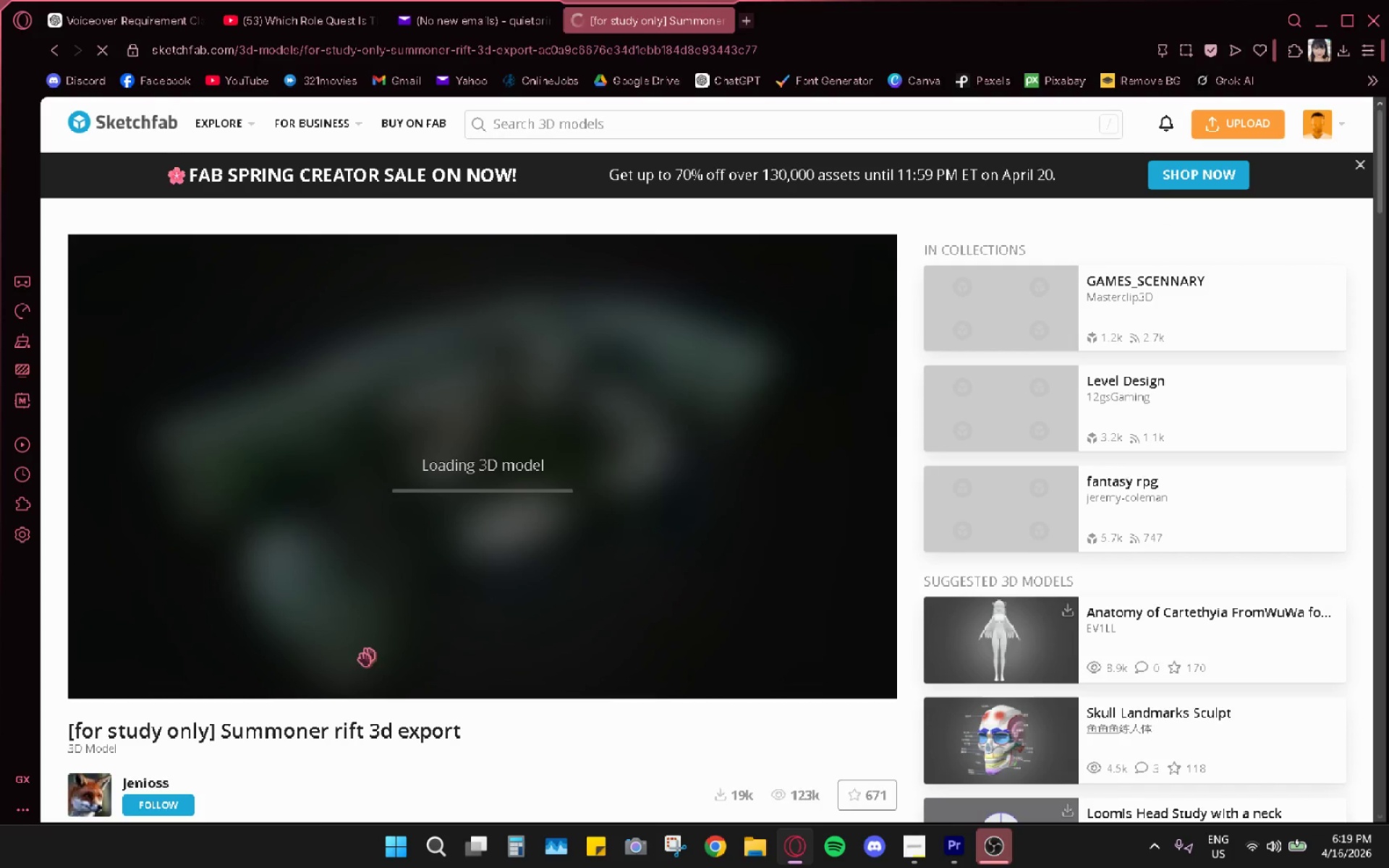 
scroll: coordinate [494, 681], scroll_direction: down, amount: 11.0
 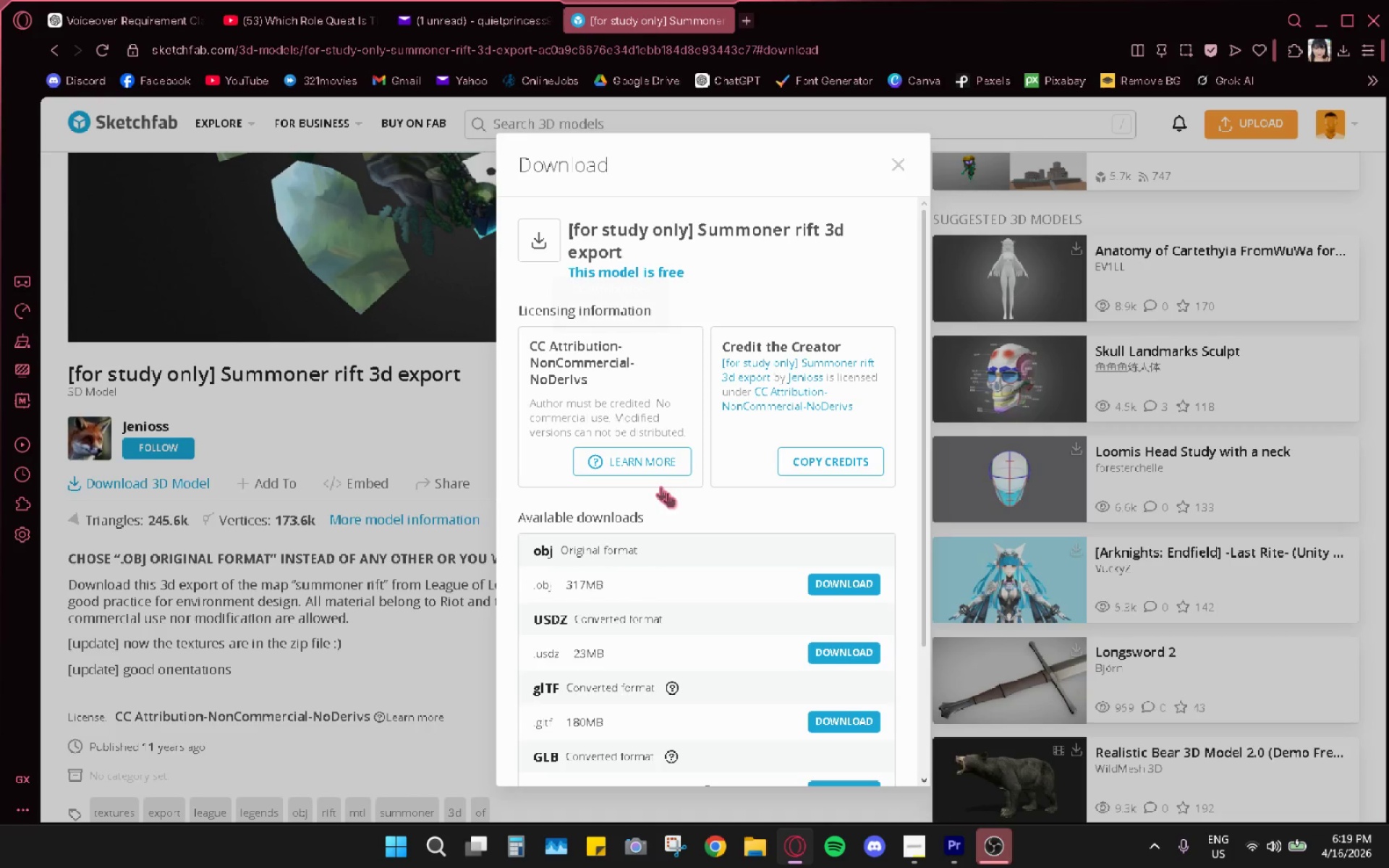 
wait(6.38)
 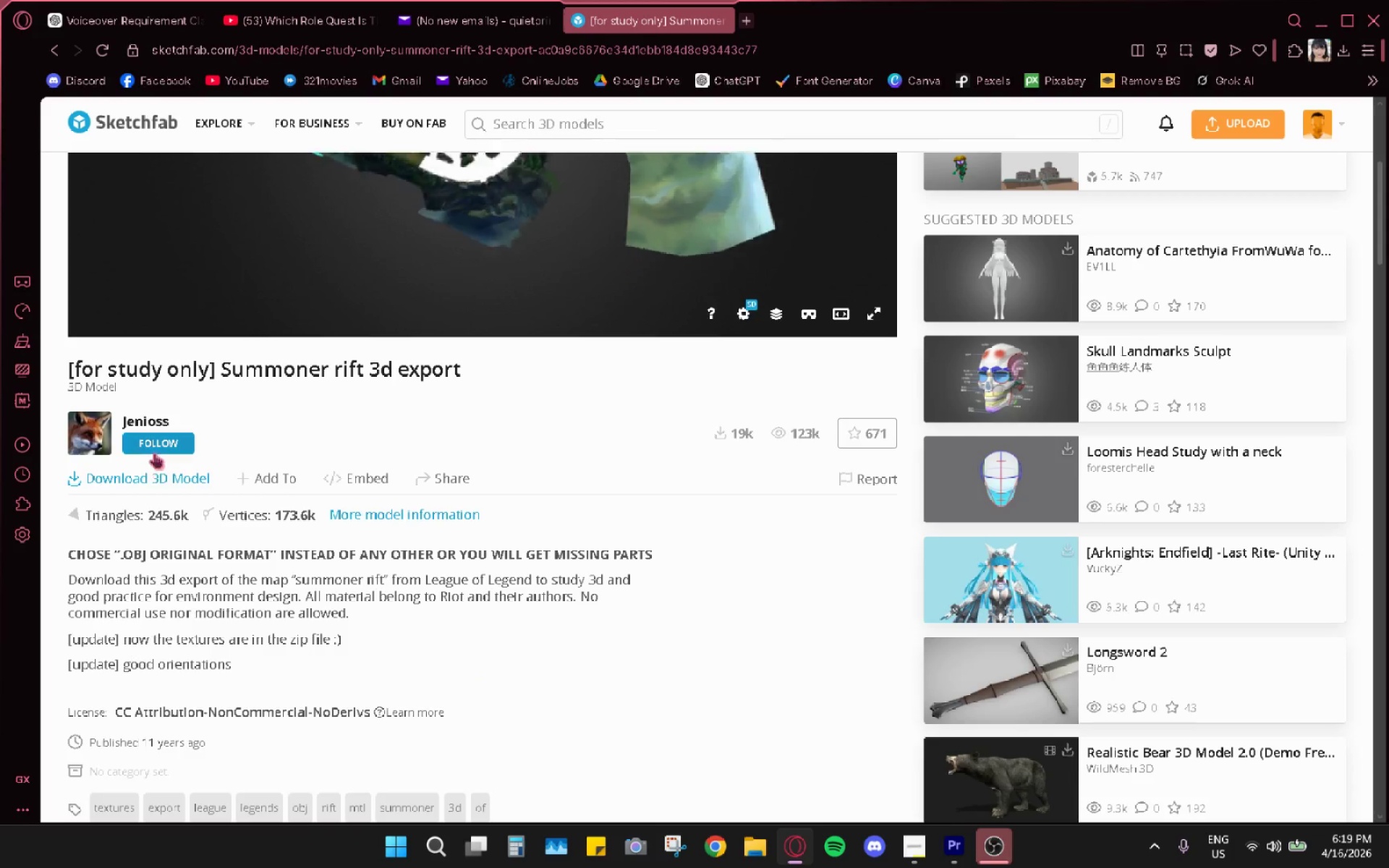 
left_click([845, 576])
 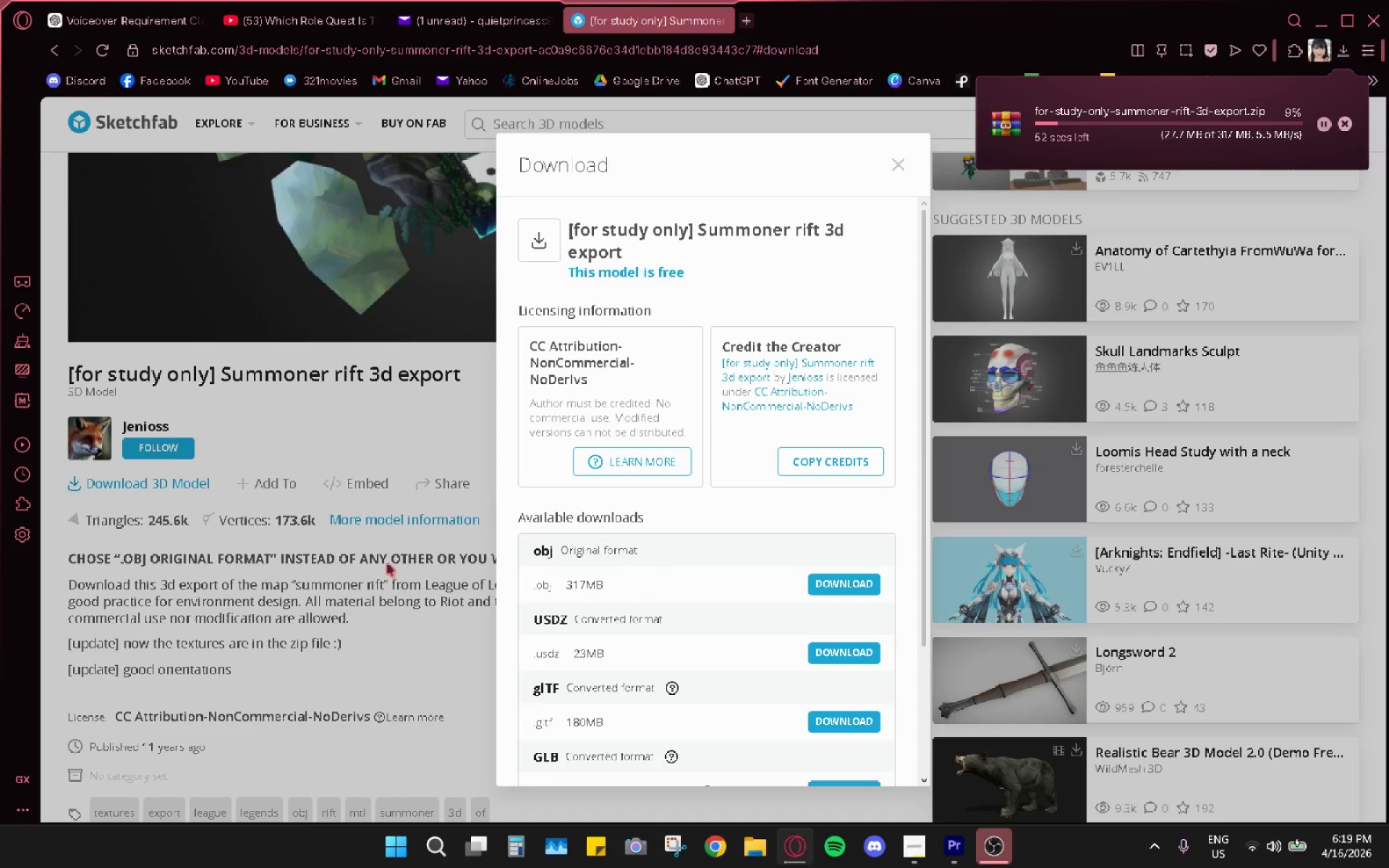 
wait(7.86)
 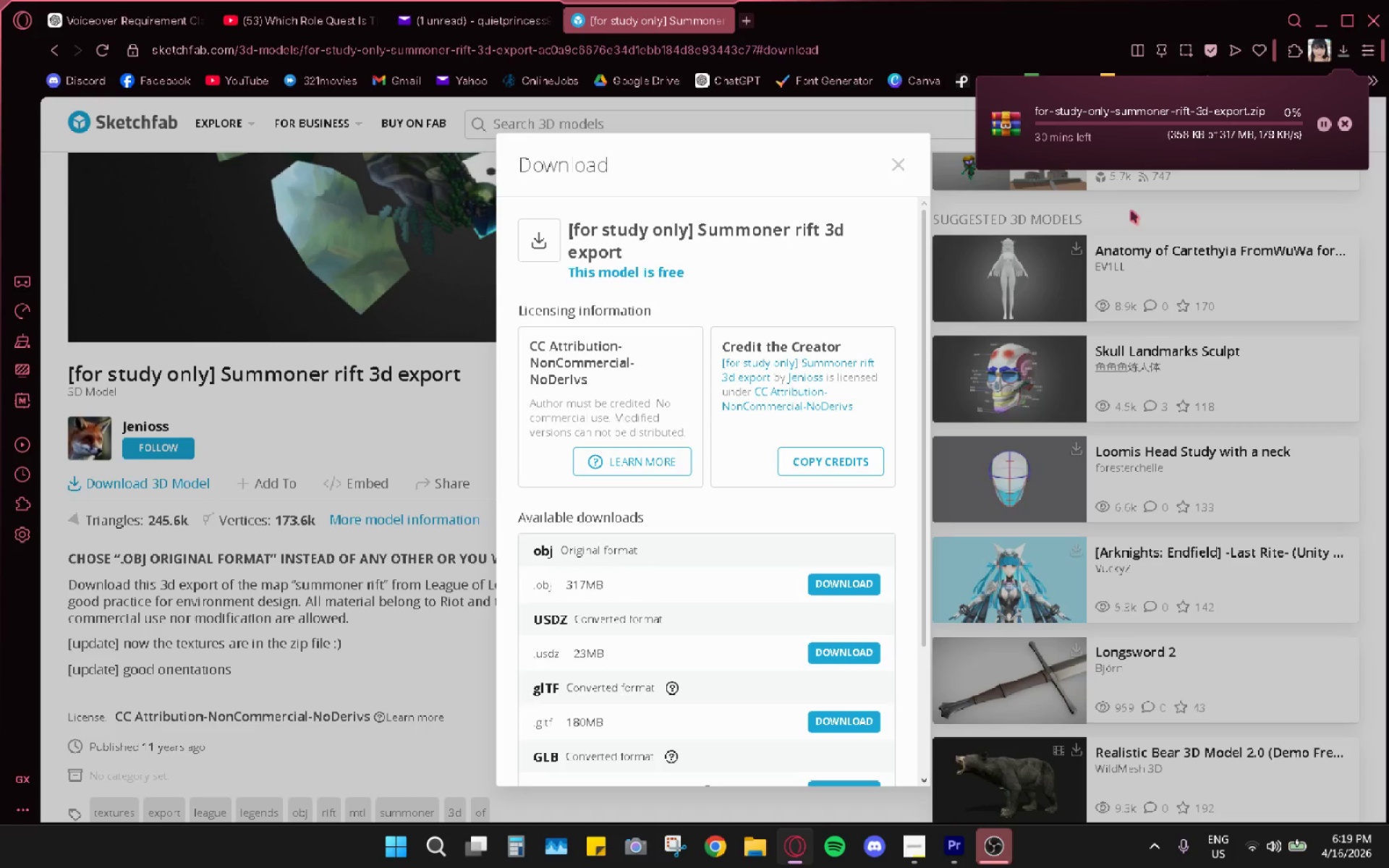 
left_click([384, 563])
 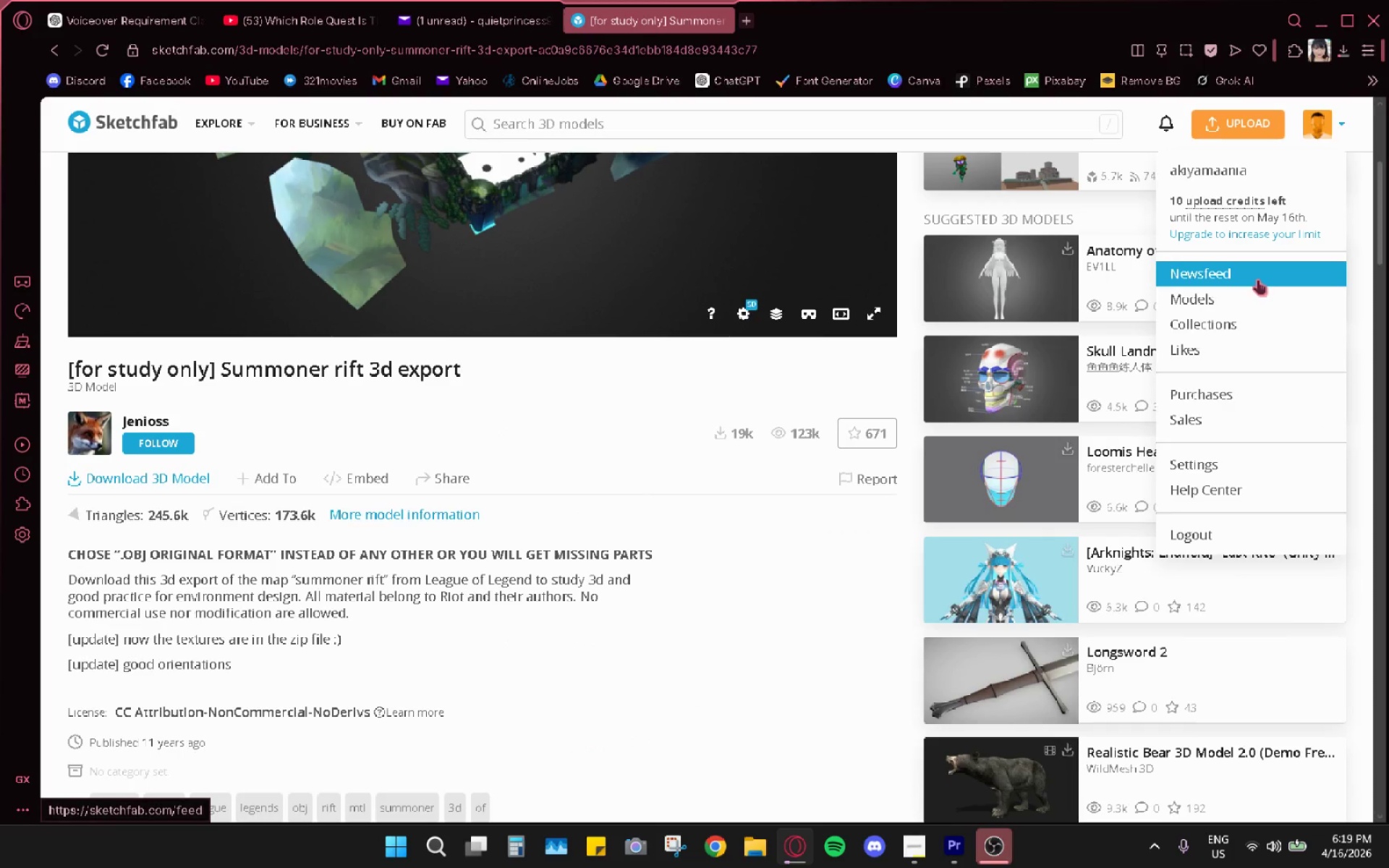 
left_click([1204, 461])
 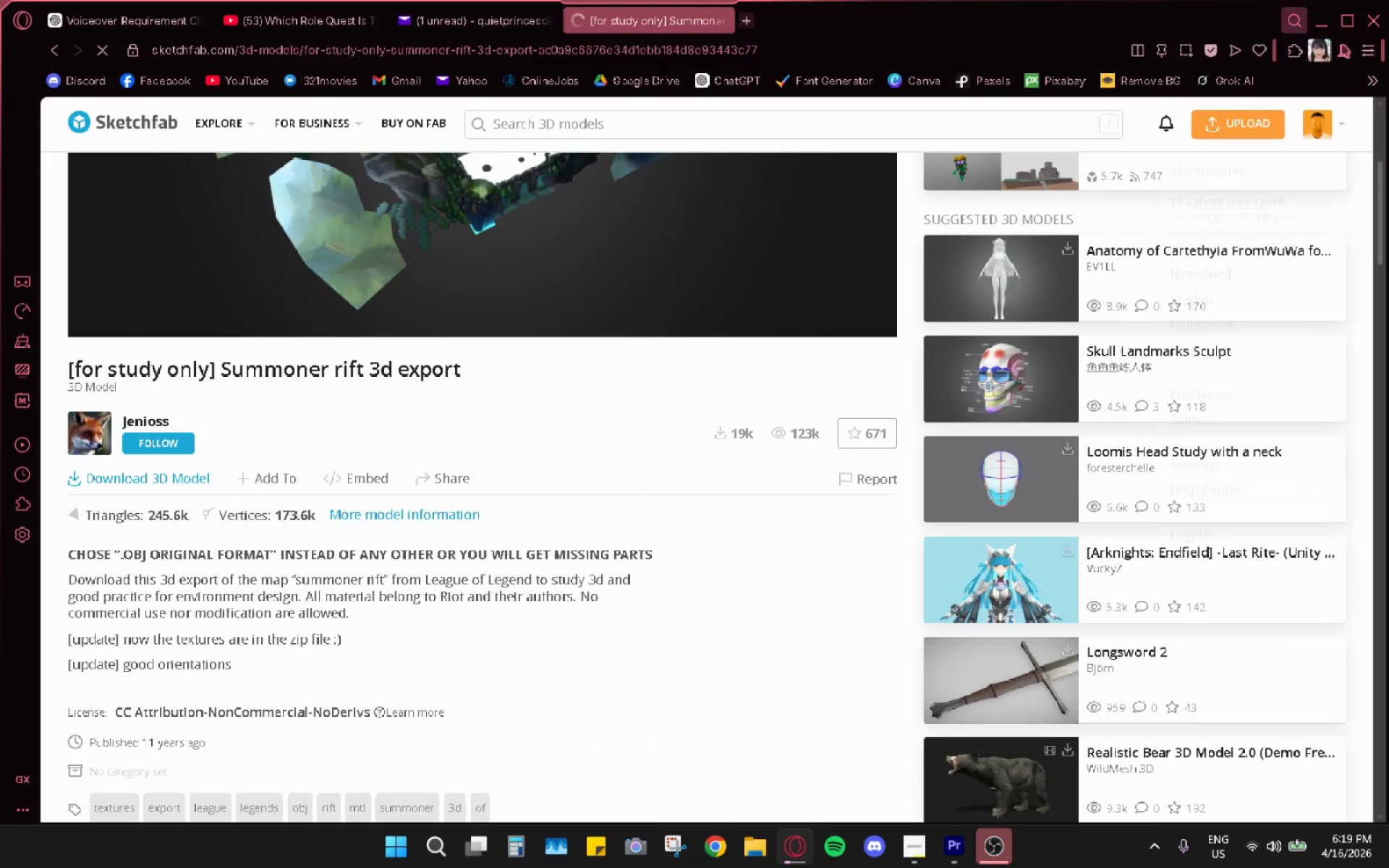 
left_click([1354, 59])
 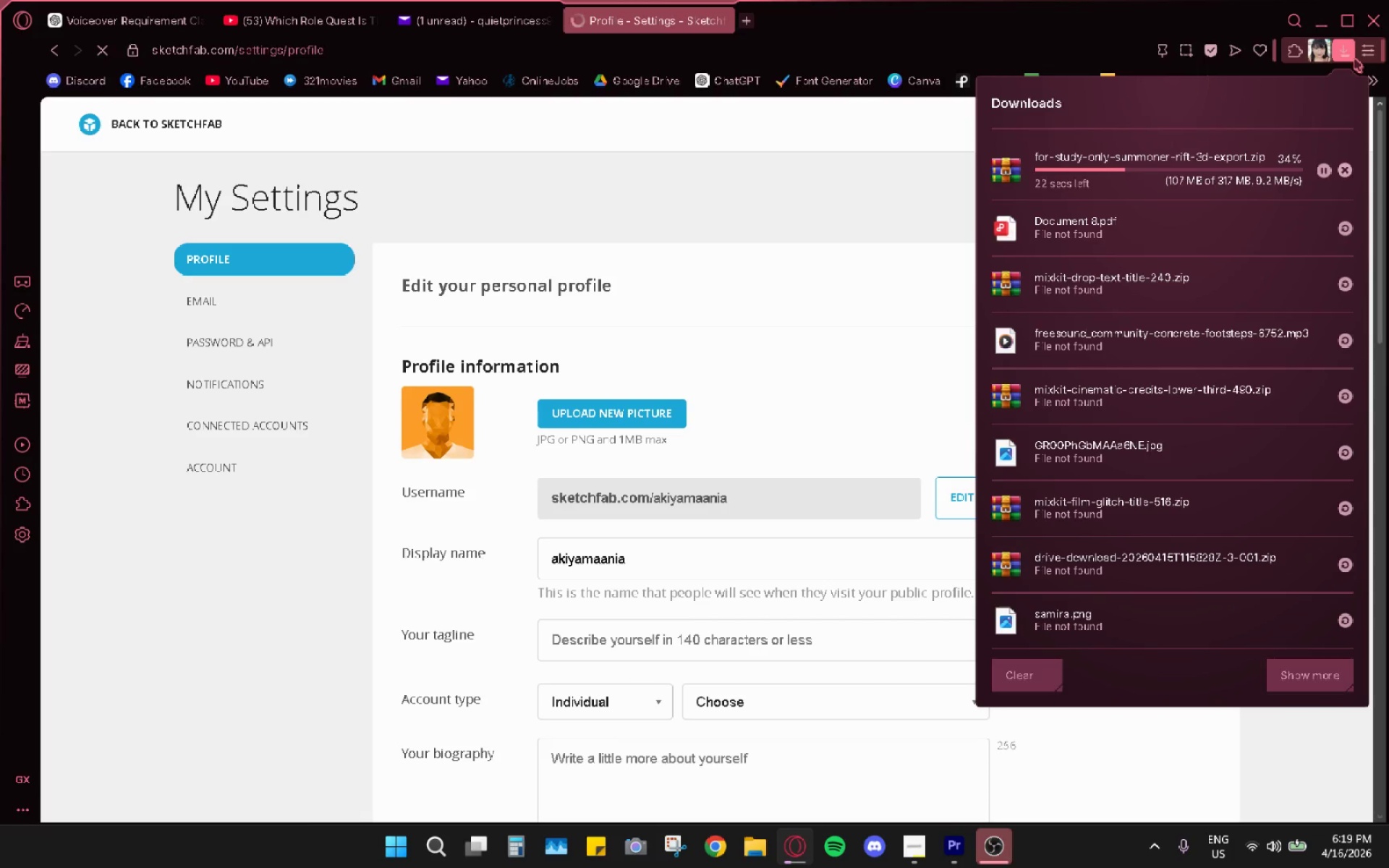 
left_click([1354, 59])
 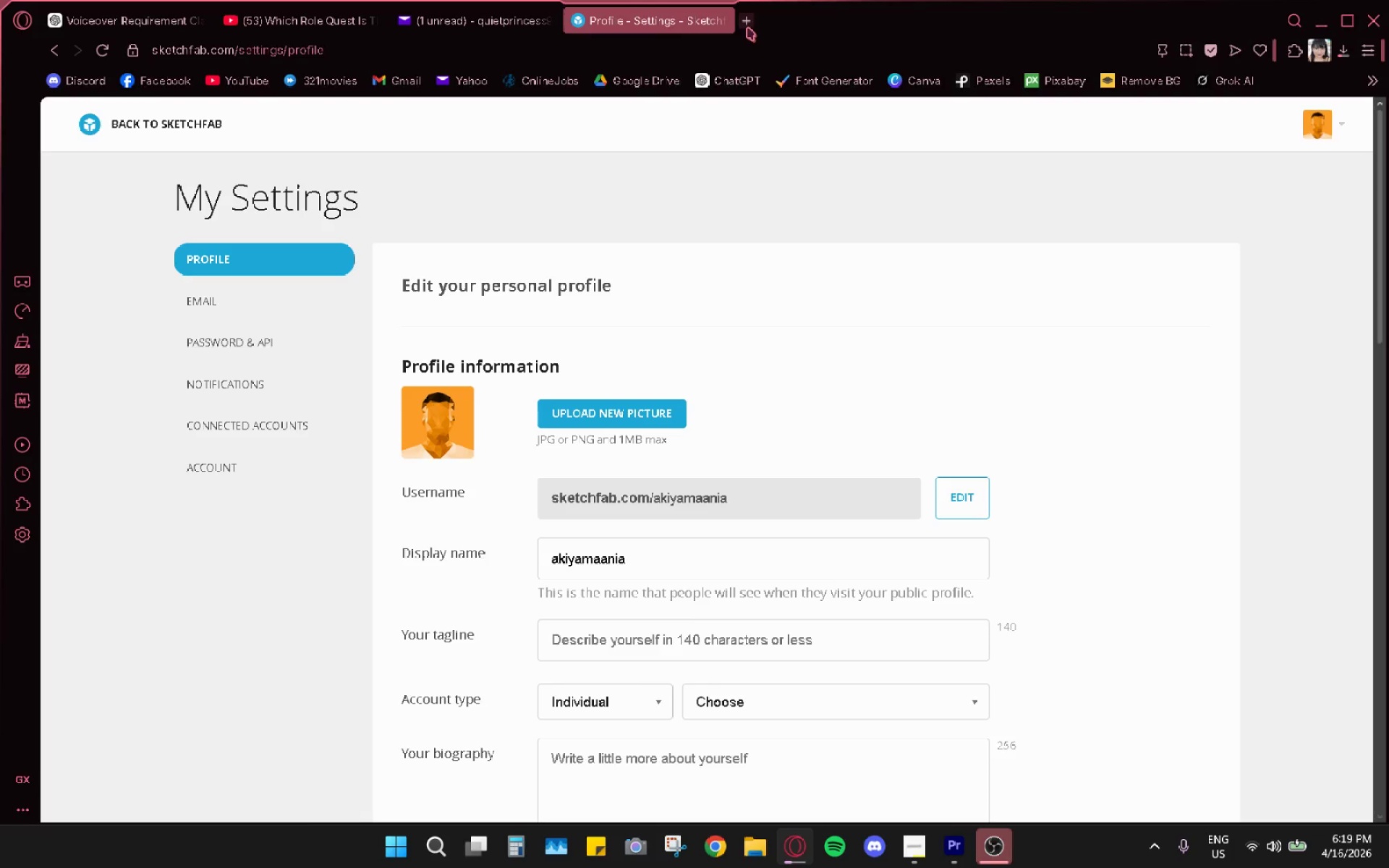 
left_click([749, 20])
 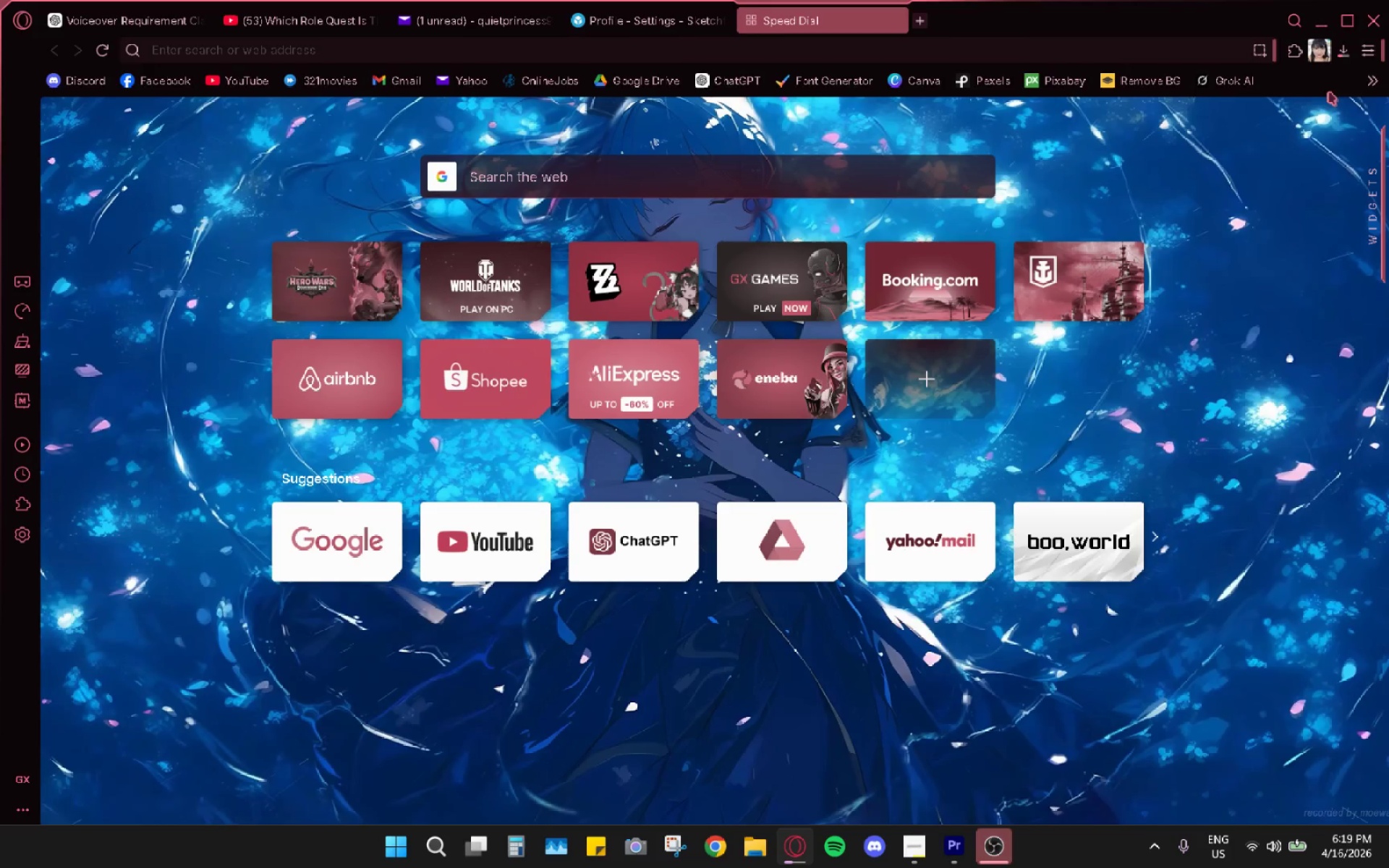 
left_click([1372, 82])
 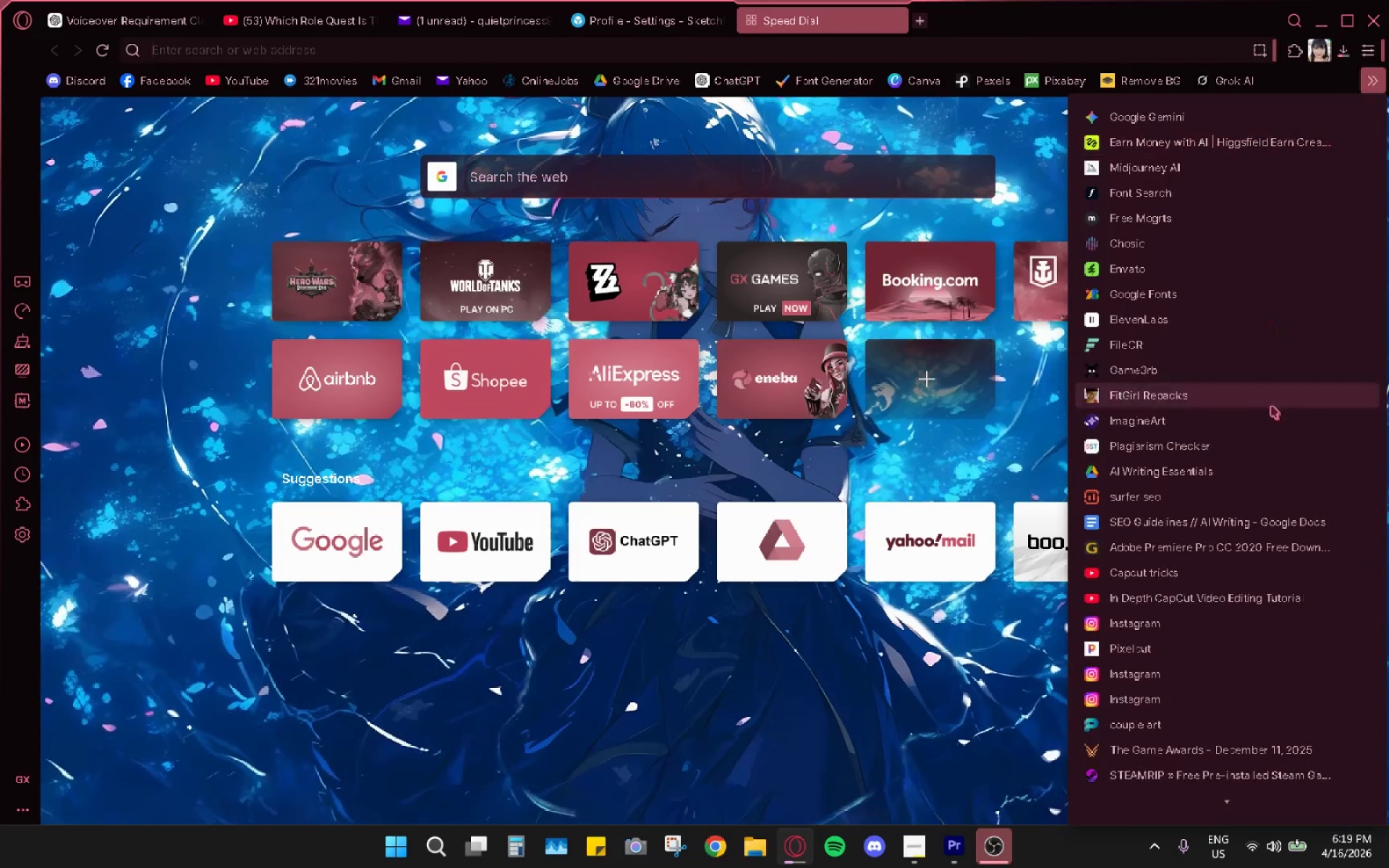 
scroll: coordinate [1160, 746], scroll_direction: down, amount: 19.0
 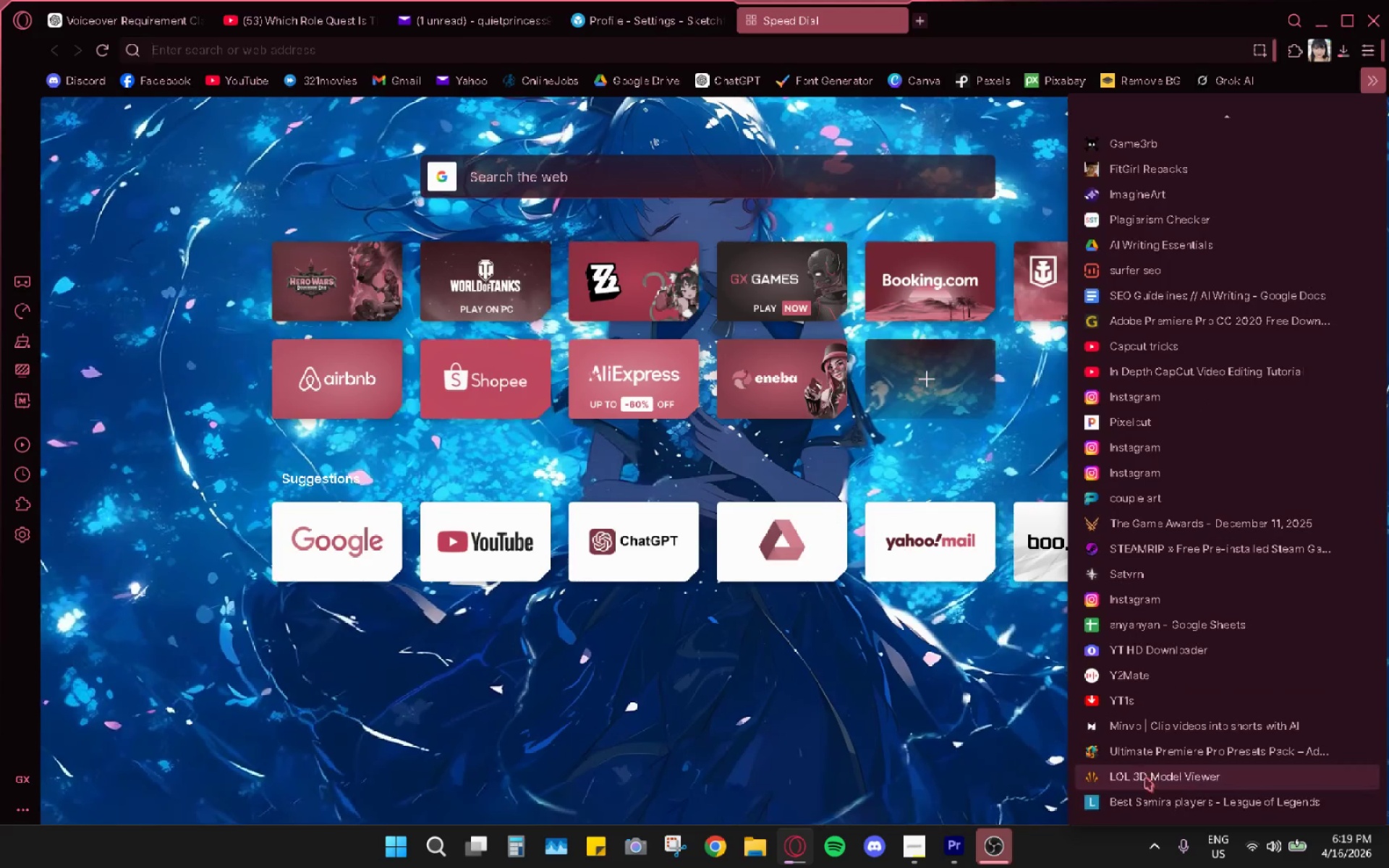 
left_click([1145, 778])
 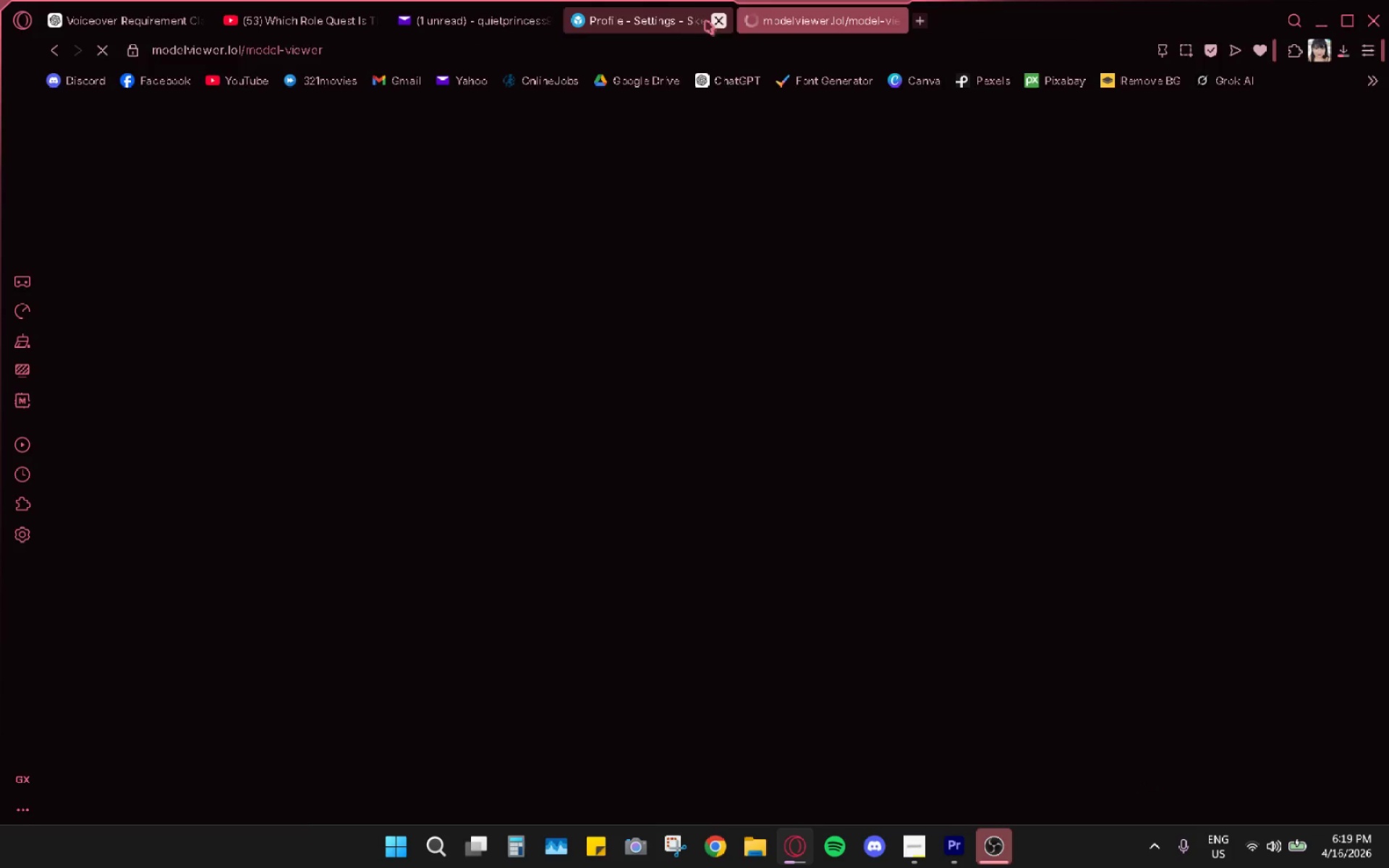 
left_click([656, 16])
 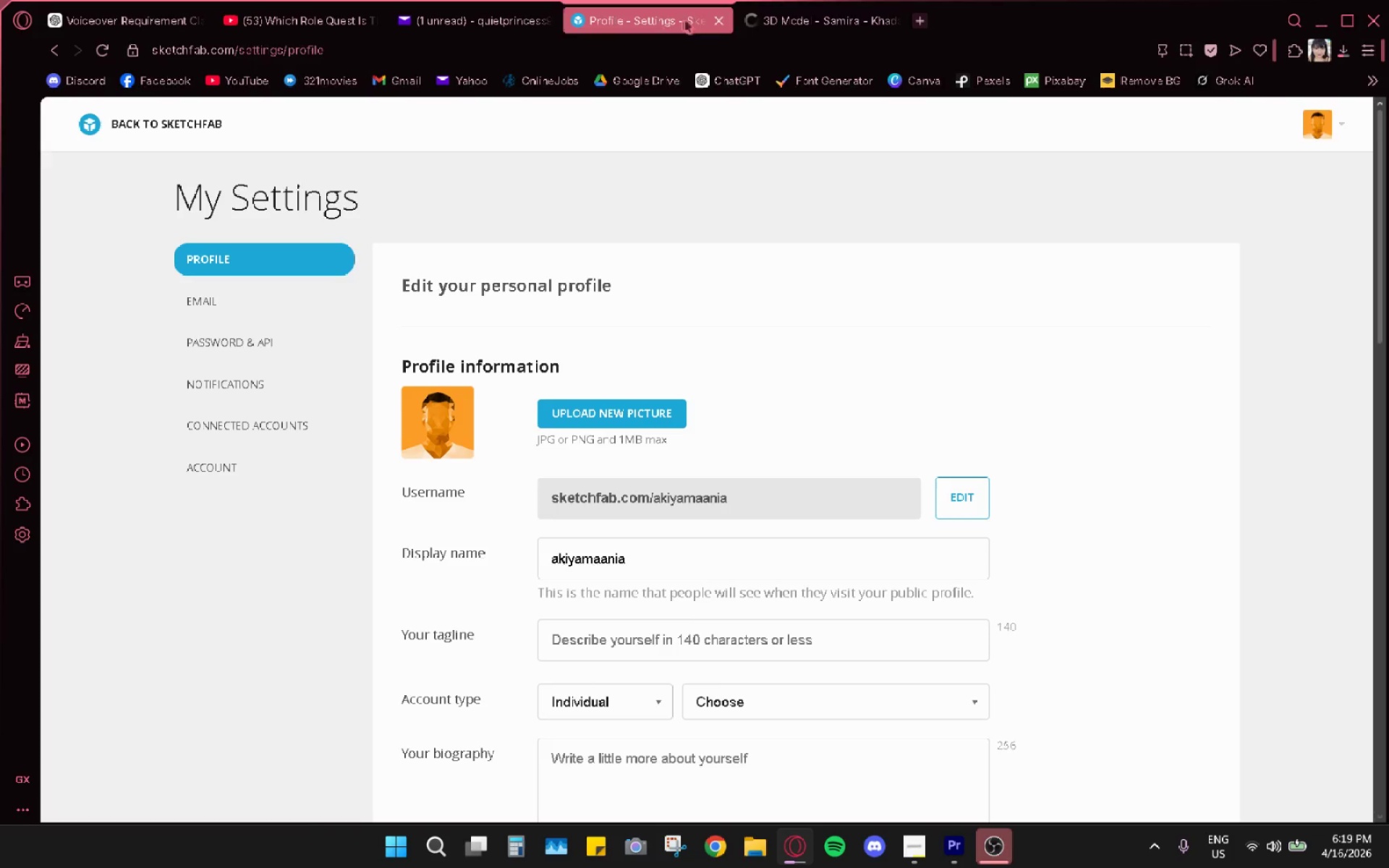 
left_click([752, 21])
 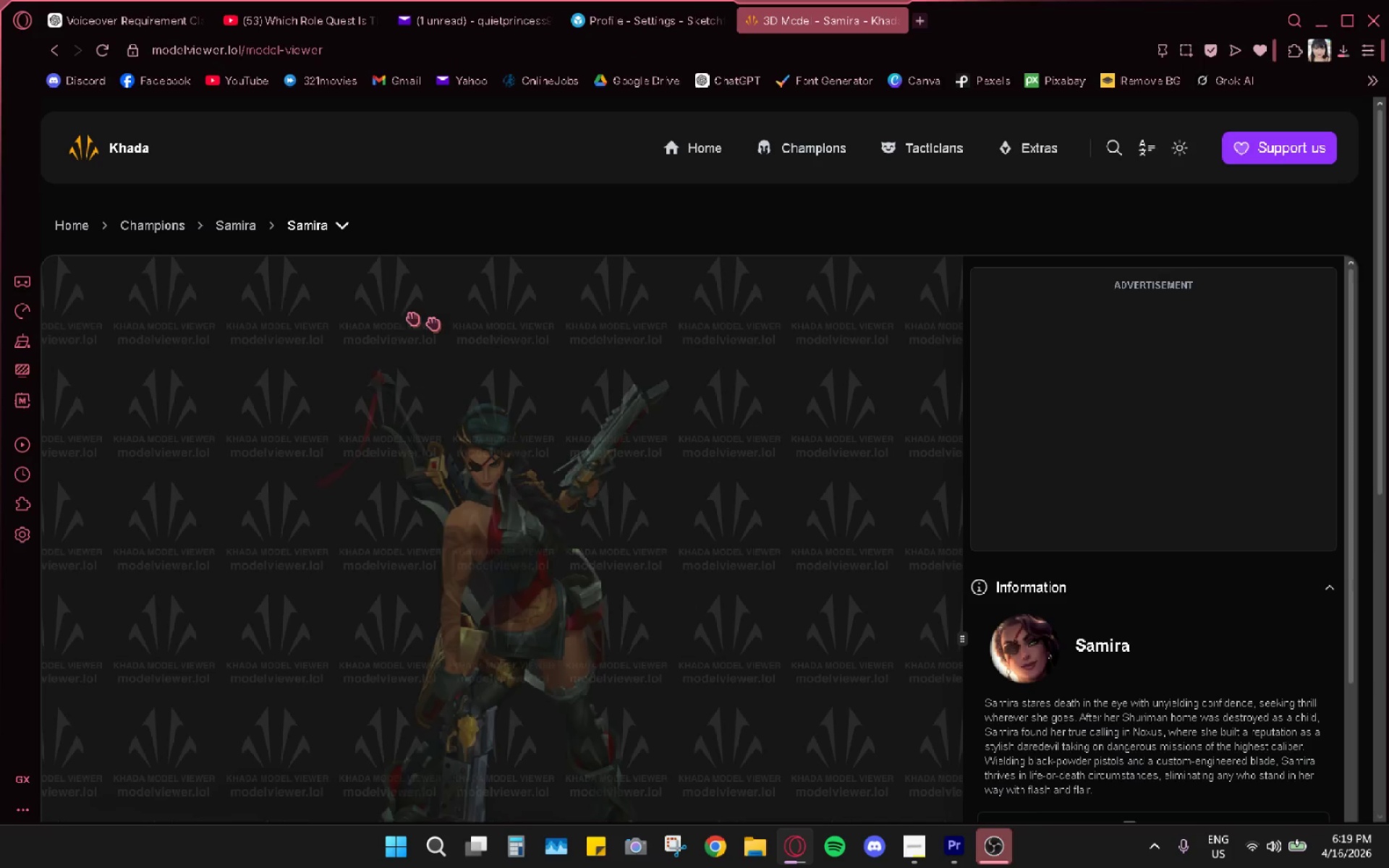 
left_click([154, 228])
 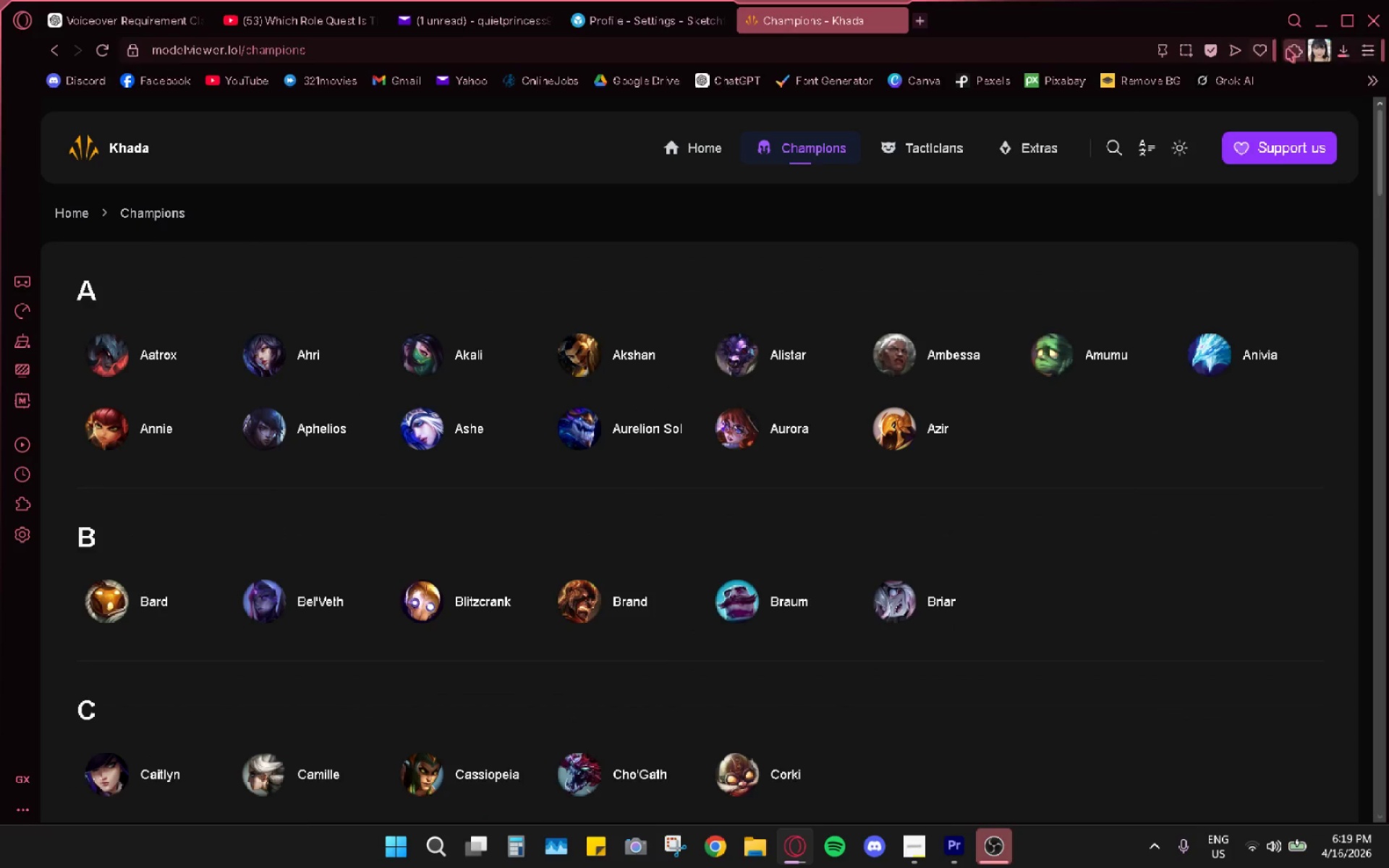 
left_click([1338, 58])
 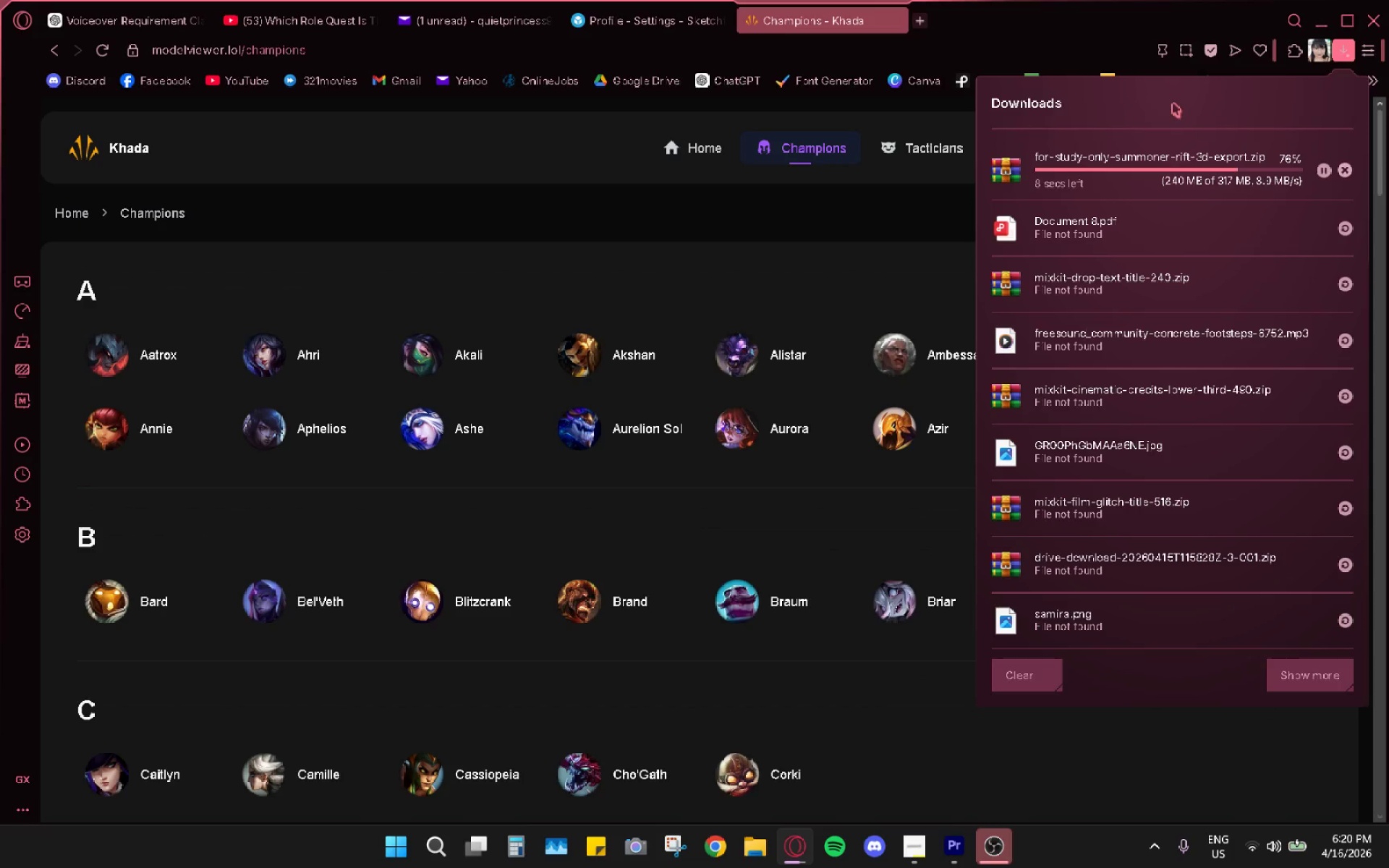 
left_click([1059, 10])
 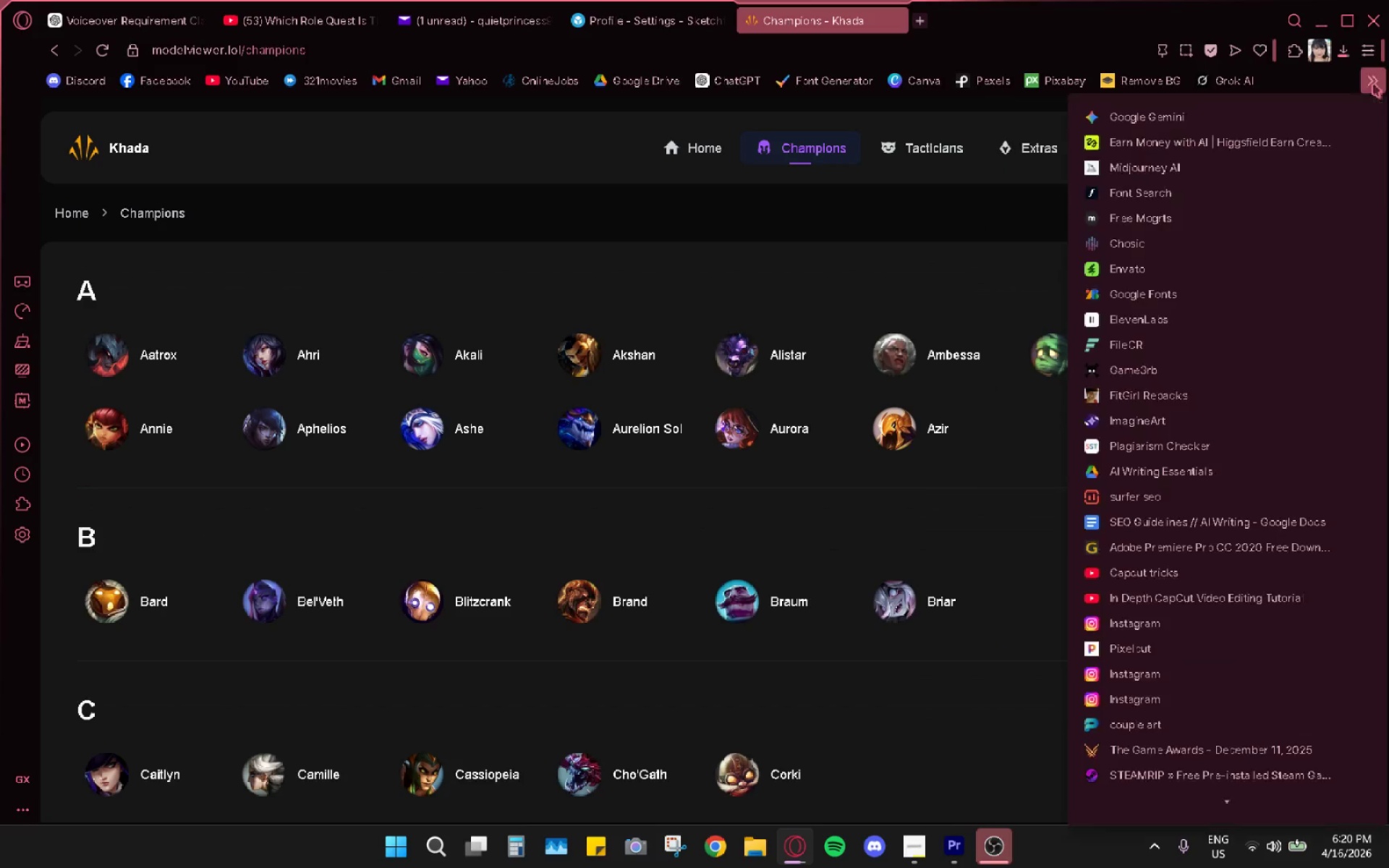 
scroll: coordinate [1185, 772], scroll_direction: down, amount: 16.0
 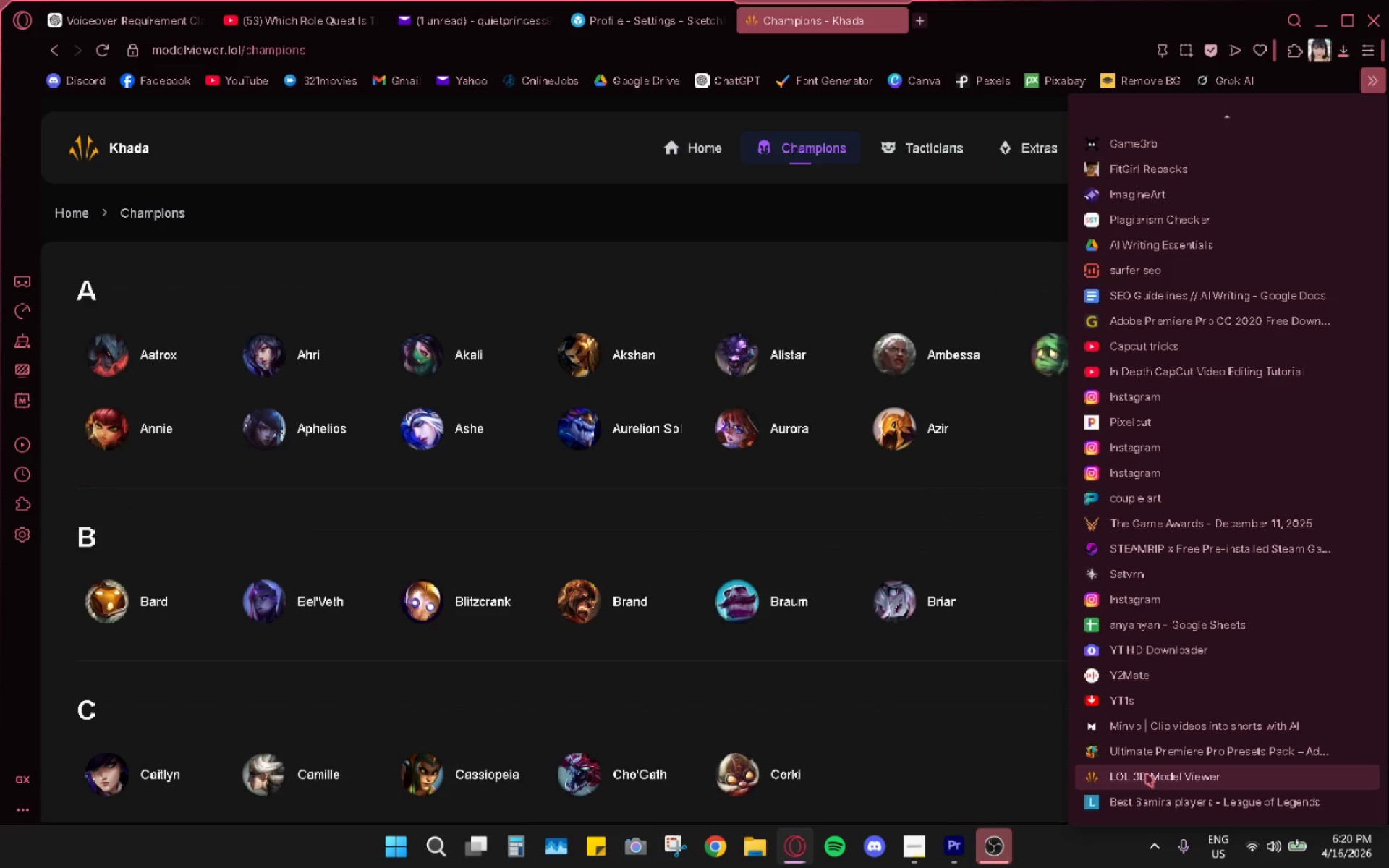 
right_click([1151, 798])
 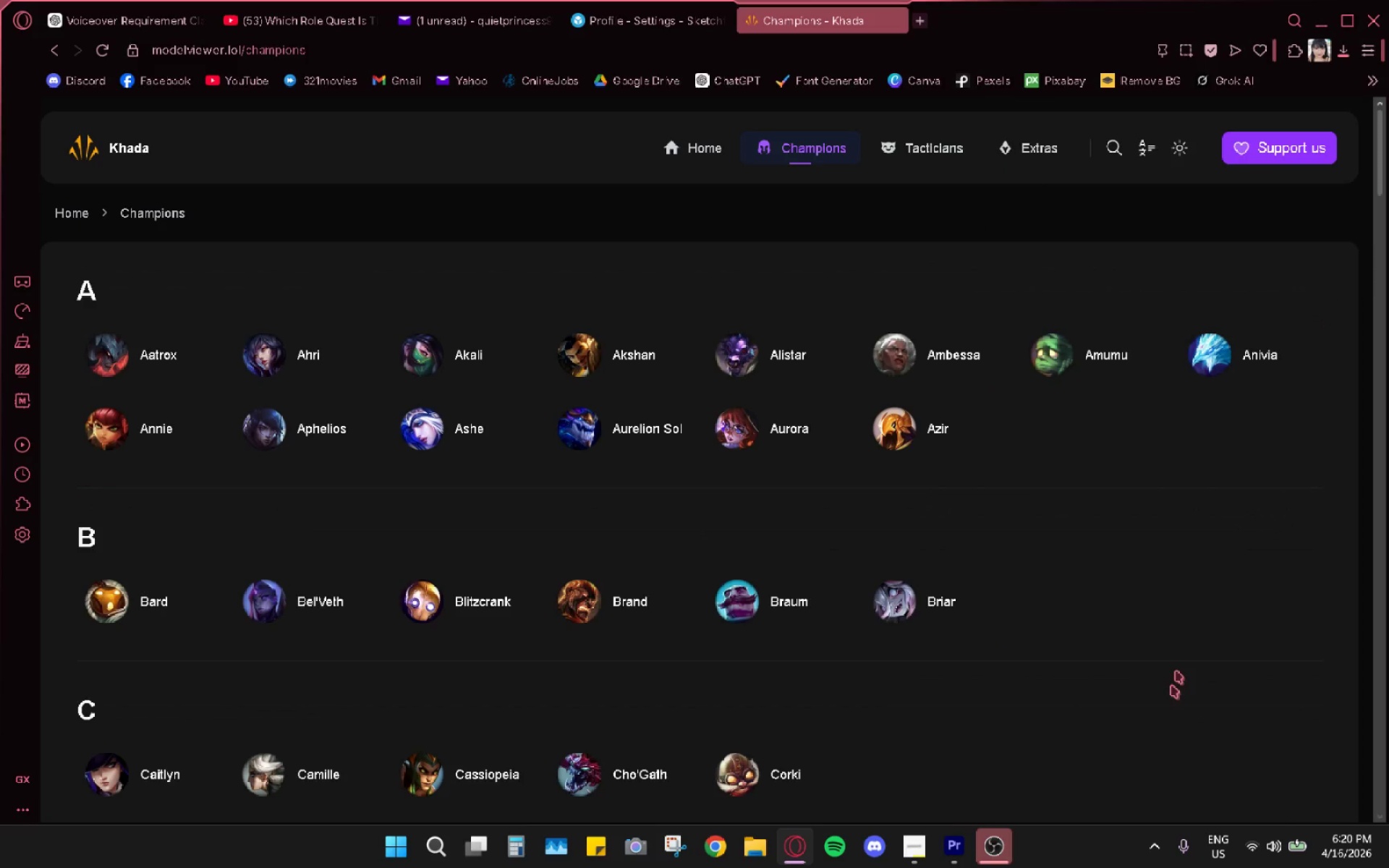 
left_click([1366, 82])
 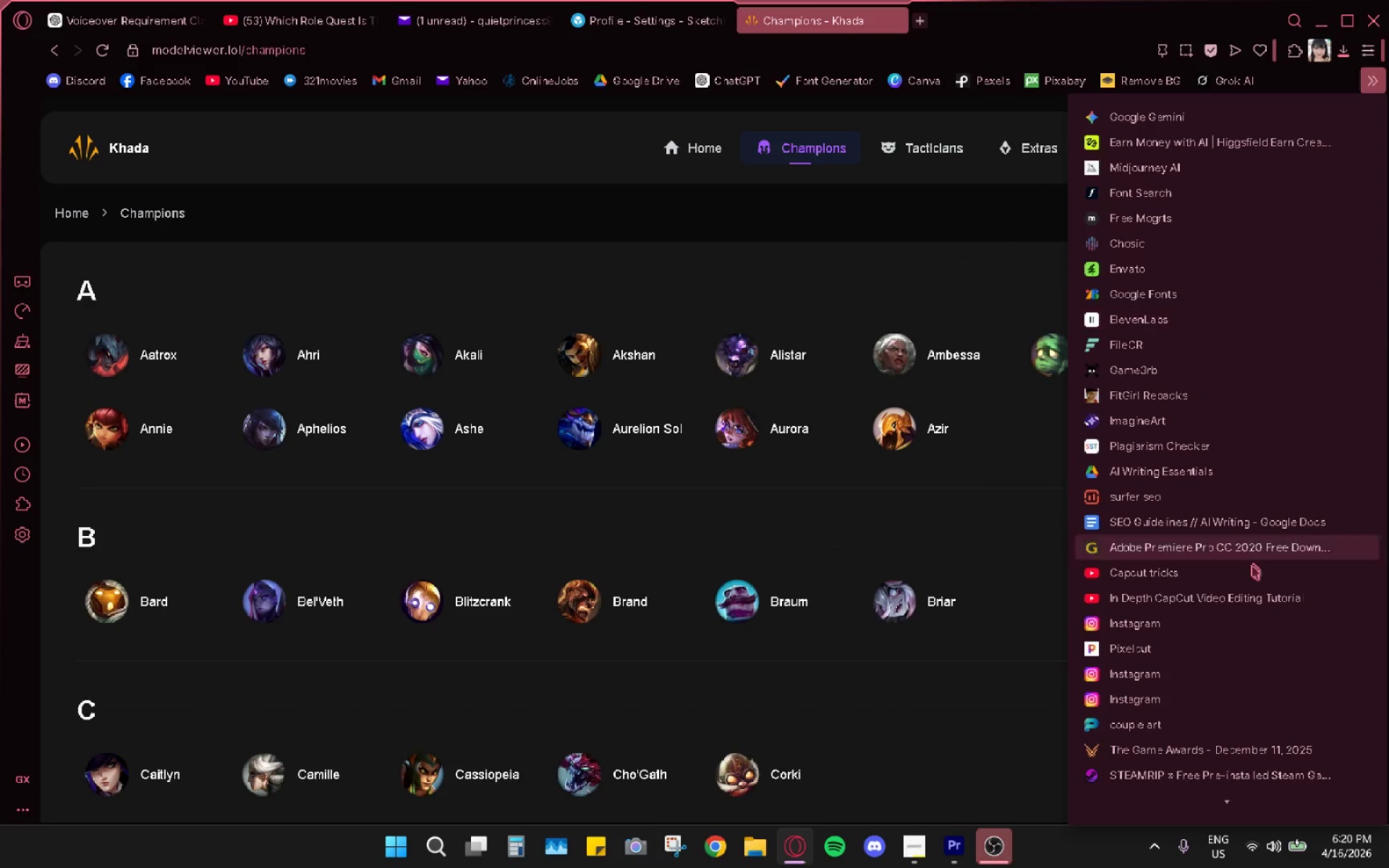 
scroll: coordinate [1132, 781], scroll_direction: down, amount: 16.0
 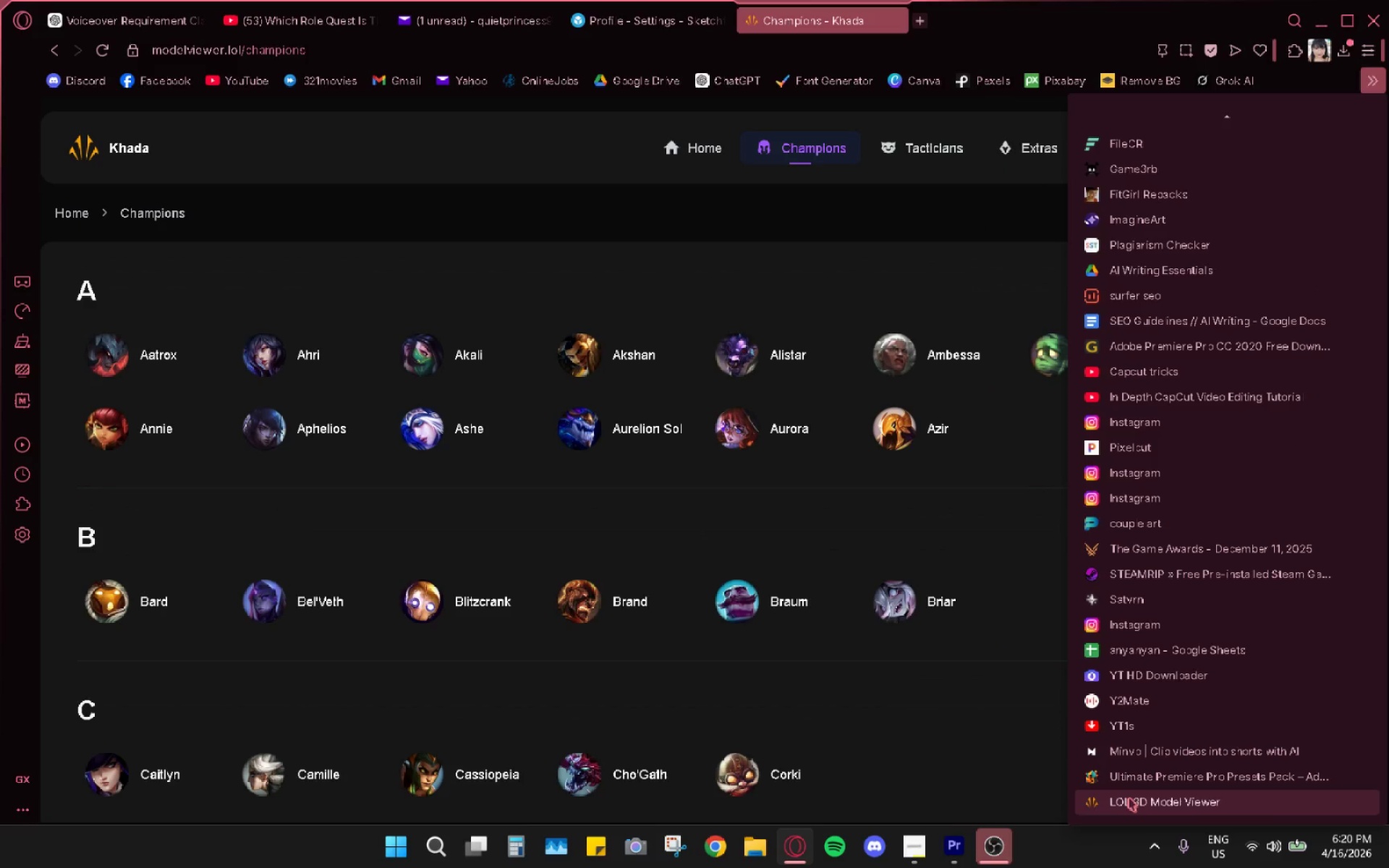 
right_click([1129, 798])
 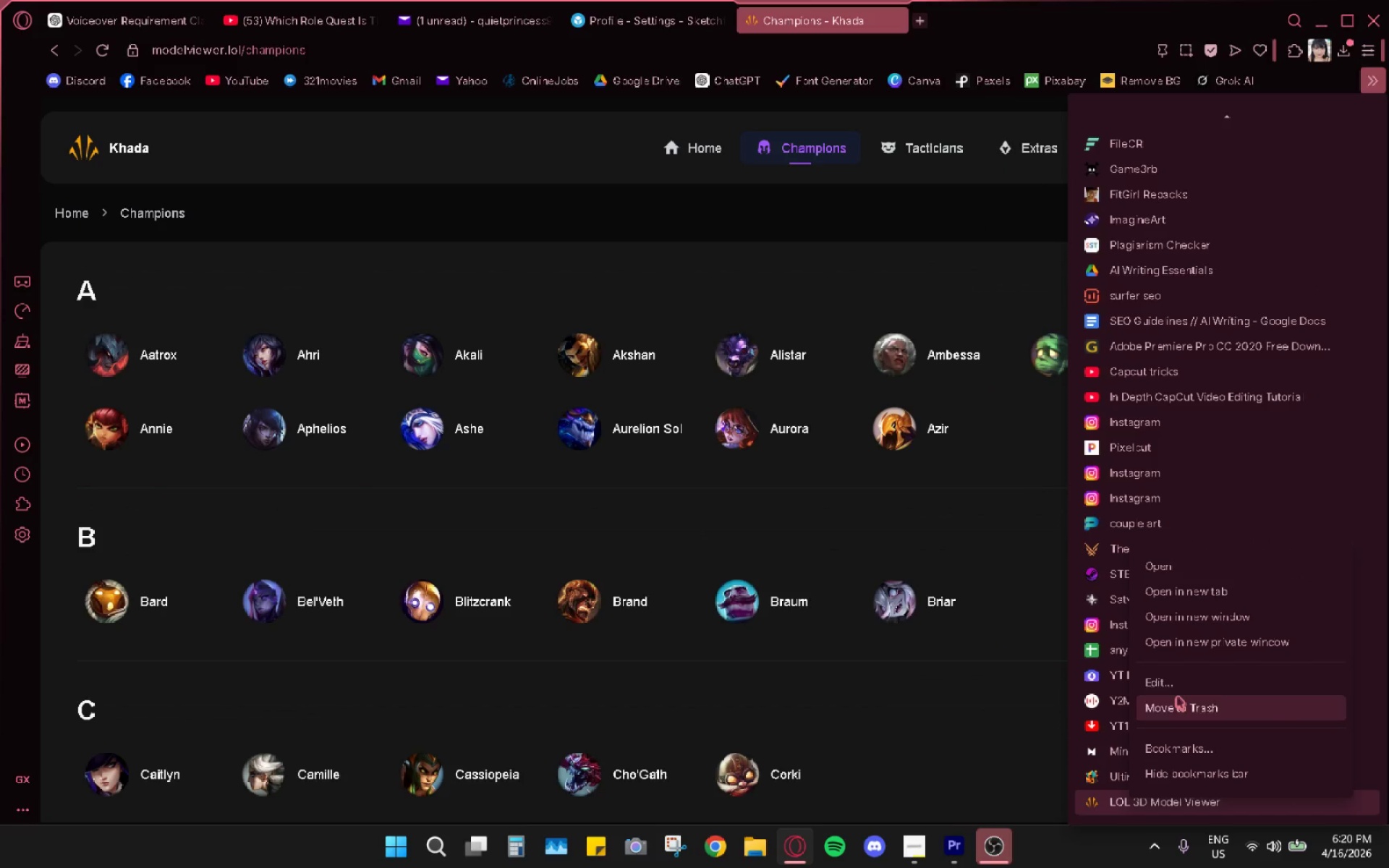 
left_click([1184, 698])
 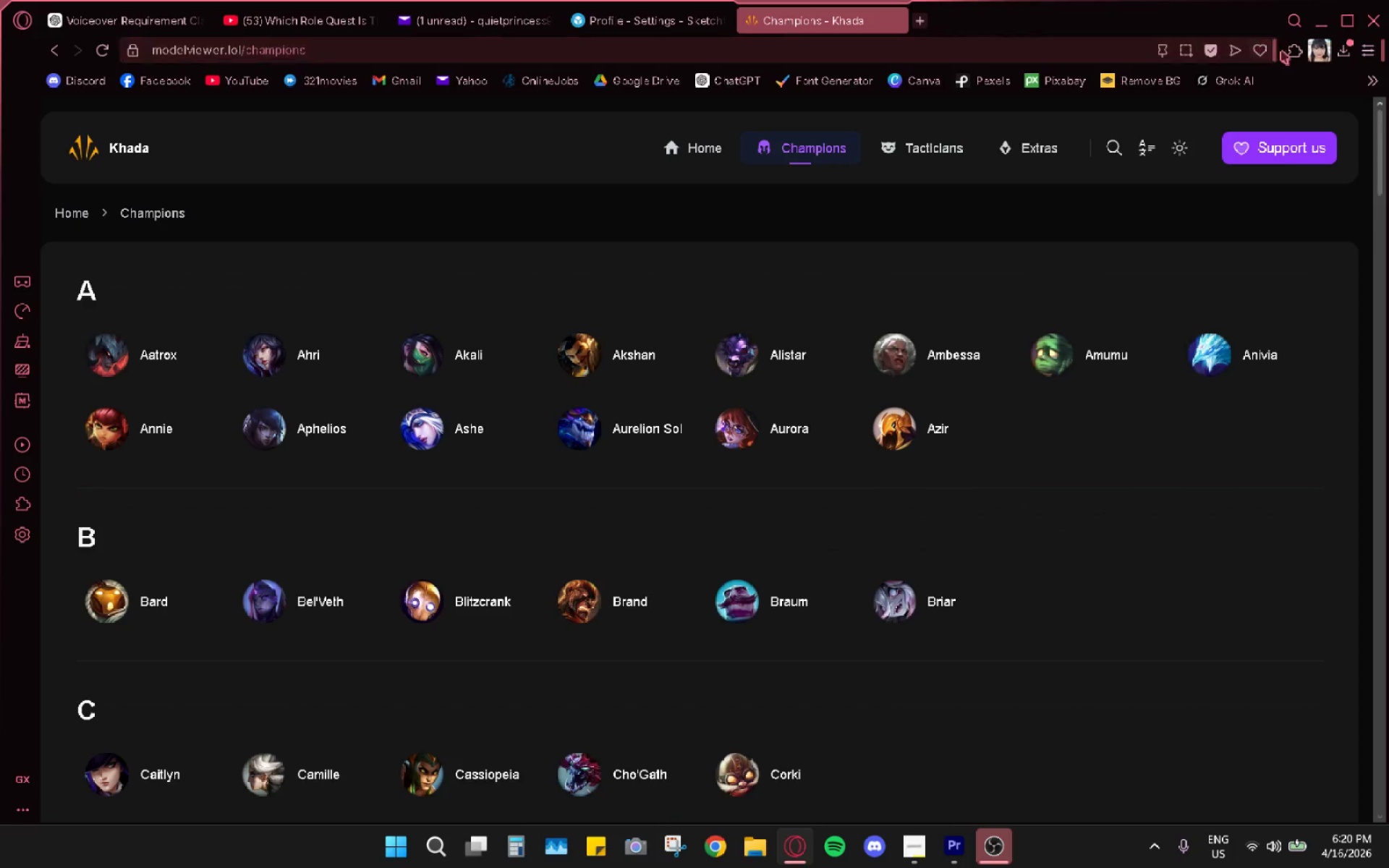 
mouse_move([1273, 51])
 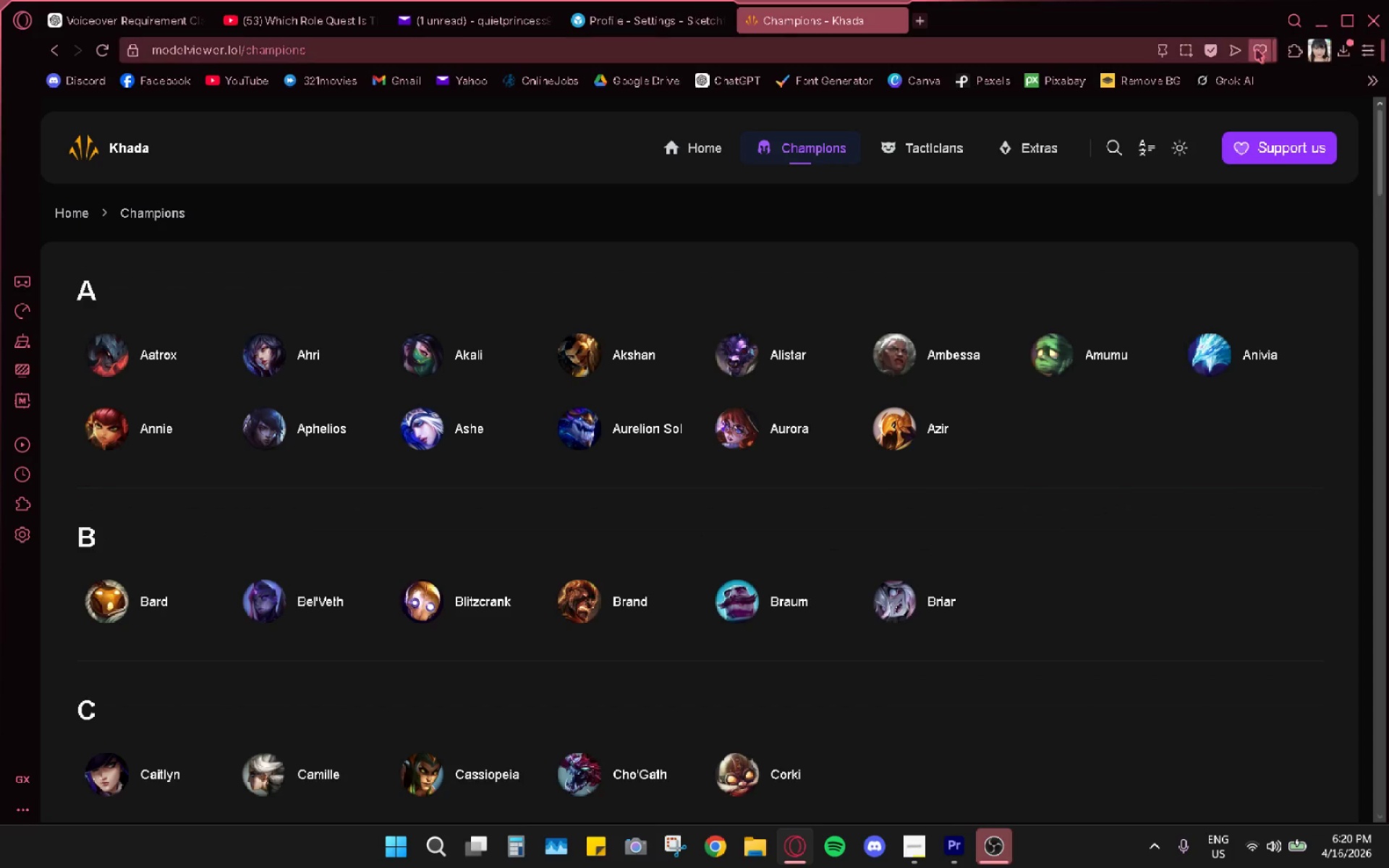 
left_click([1256, 49])
 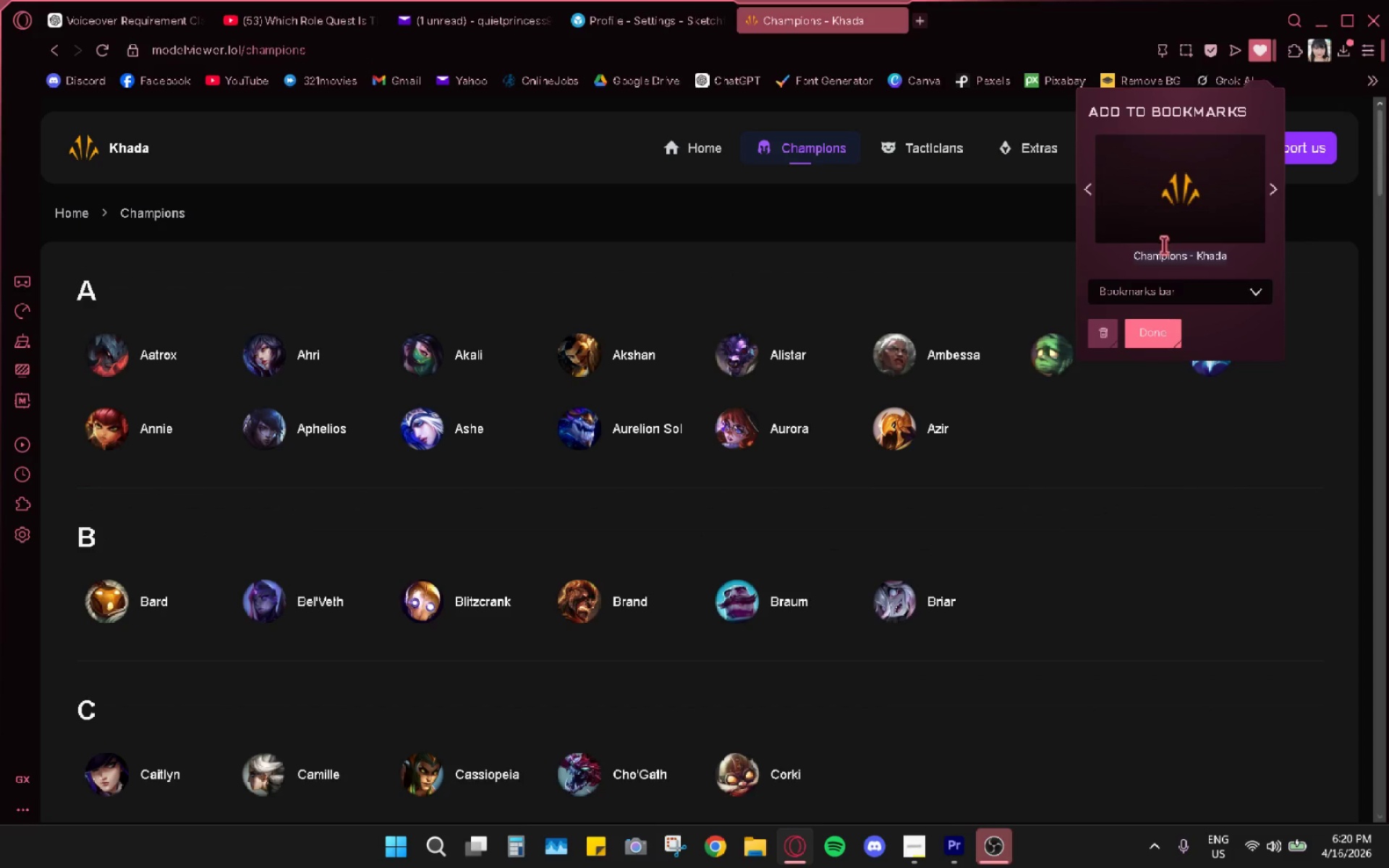 
double_click([1185, 257])
 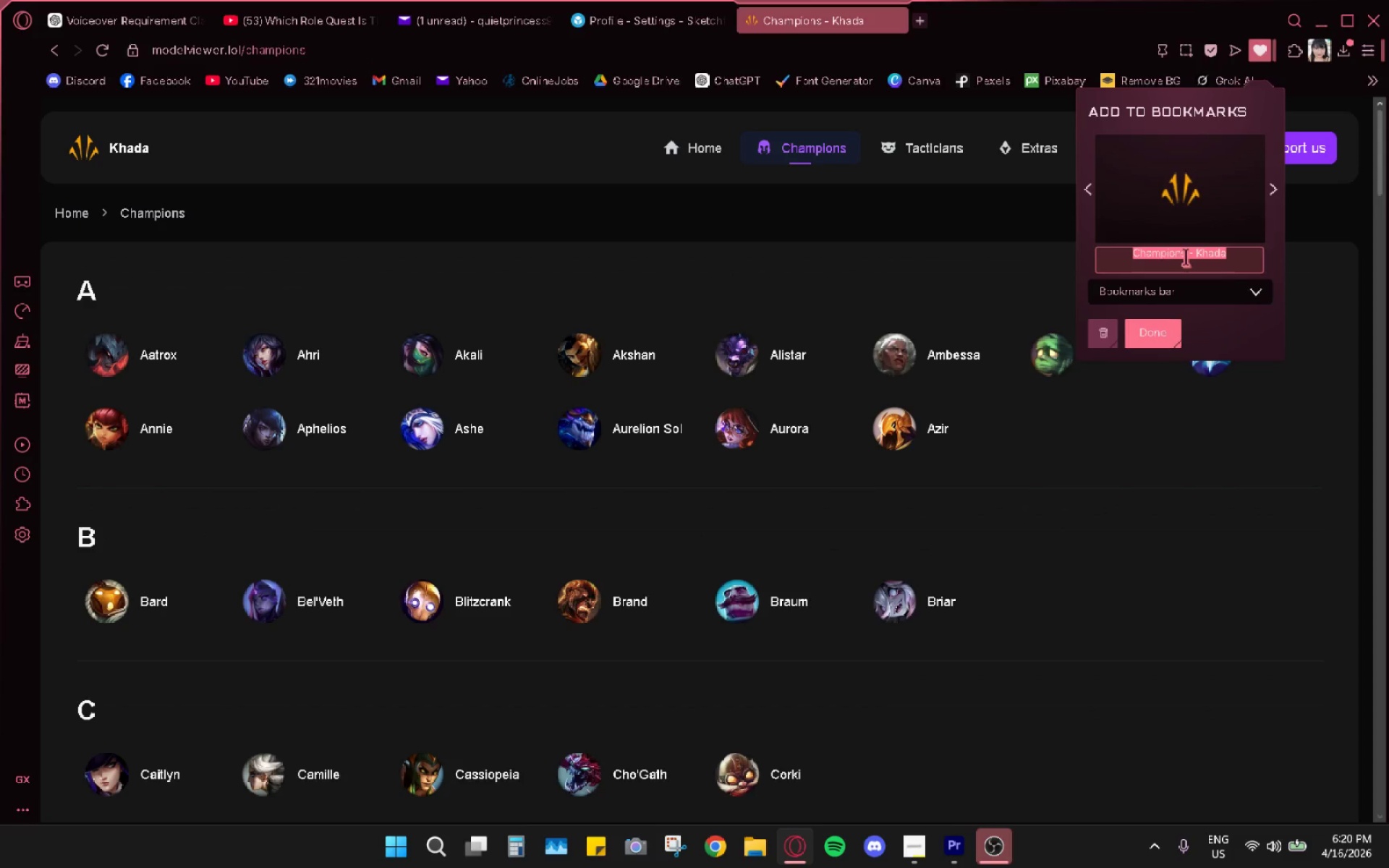 
type(LOL 3s)
key(Backspace)
type(D Champion Vieer)
 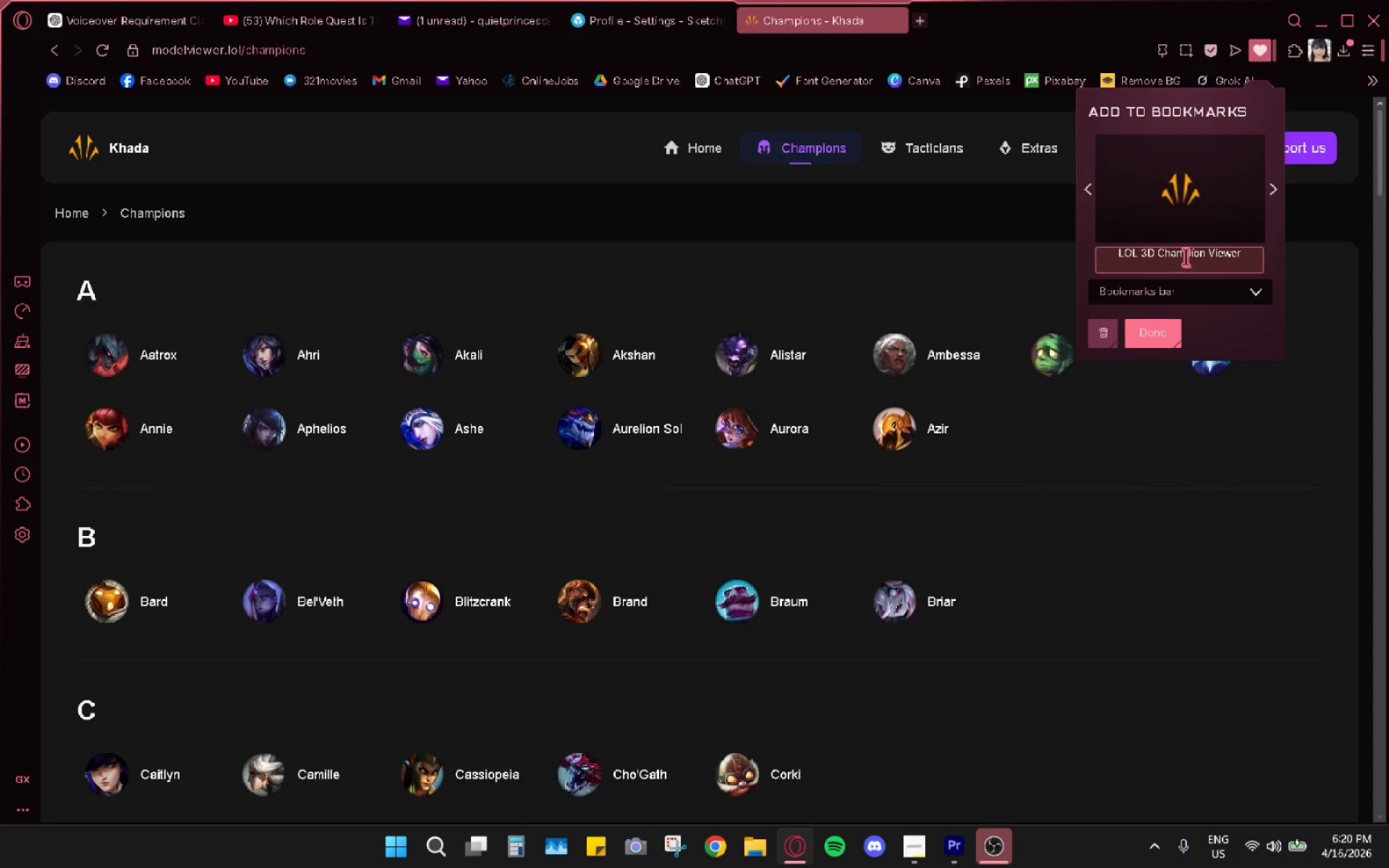 
 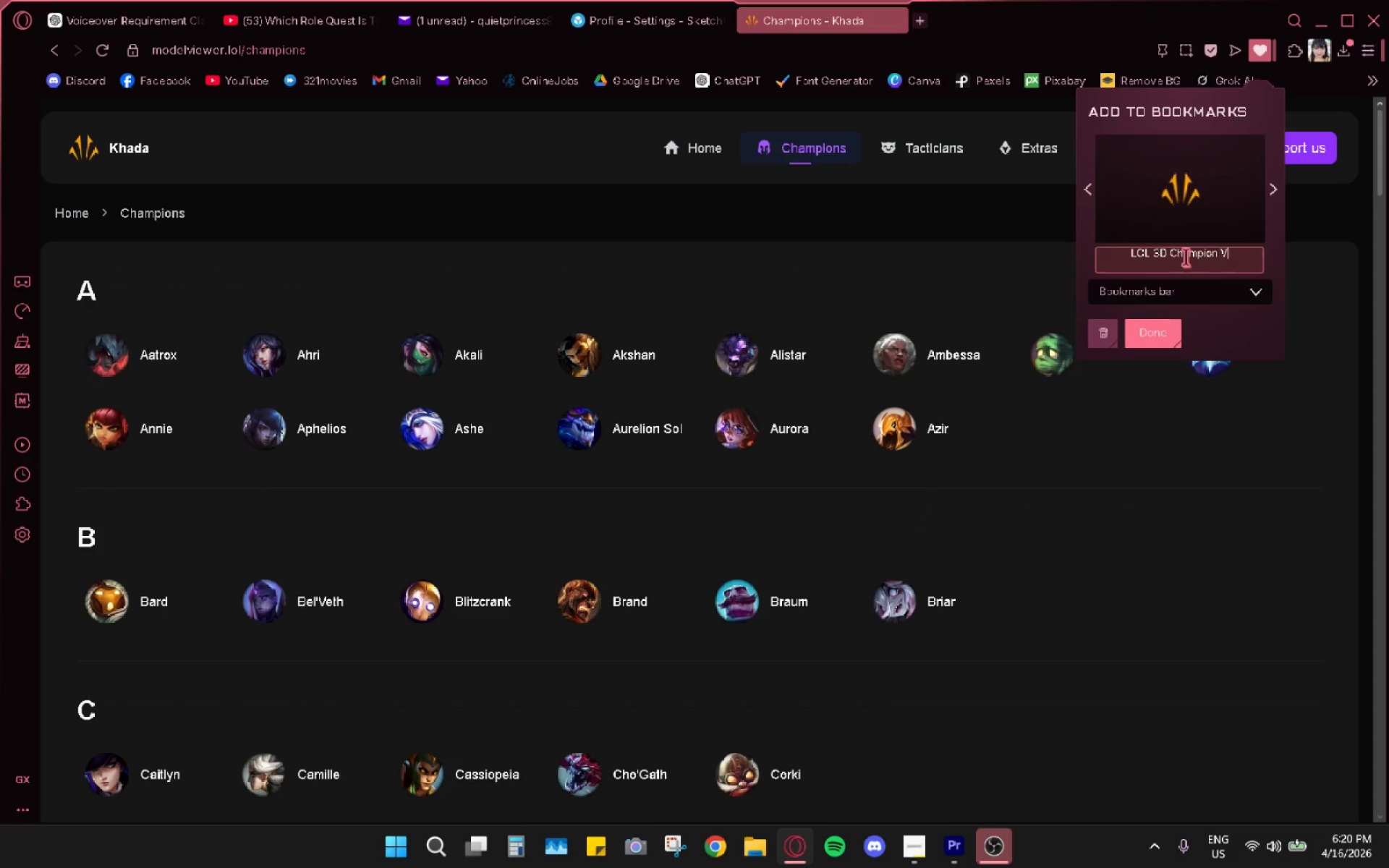 
hold_key(key=W, duration=0.34)
 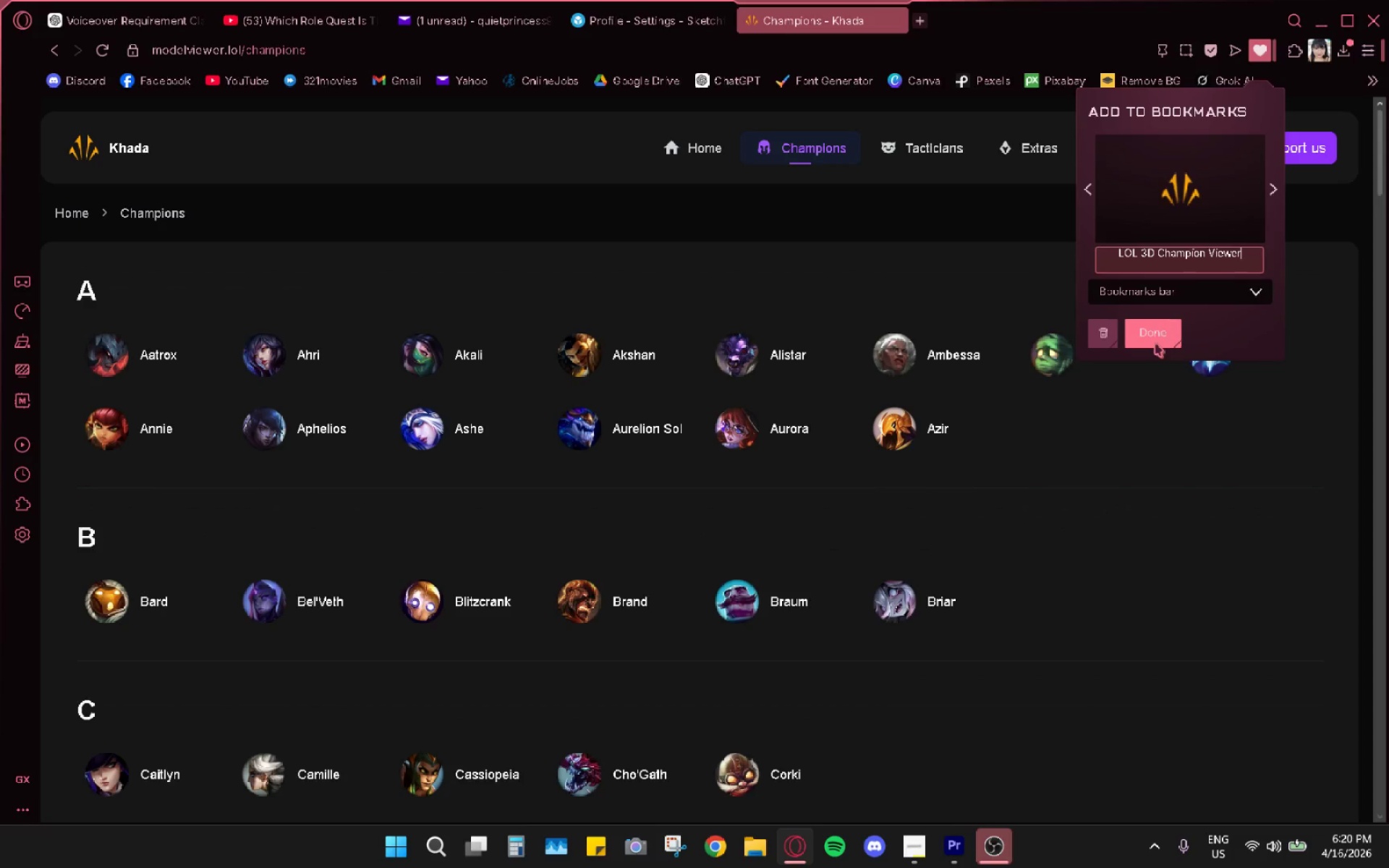 
left_click([1160, 333])
 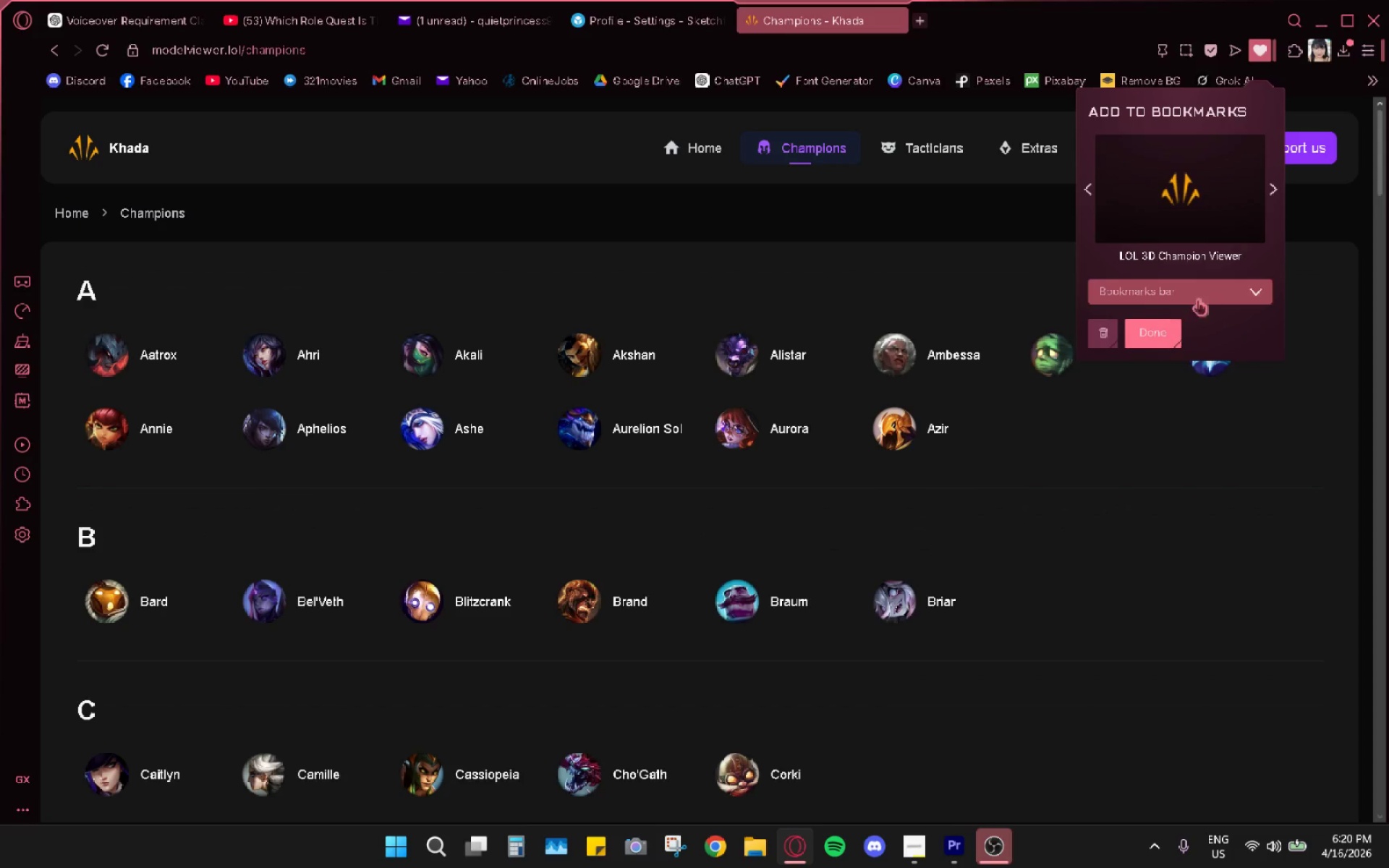 
left_click([1175, 330])
 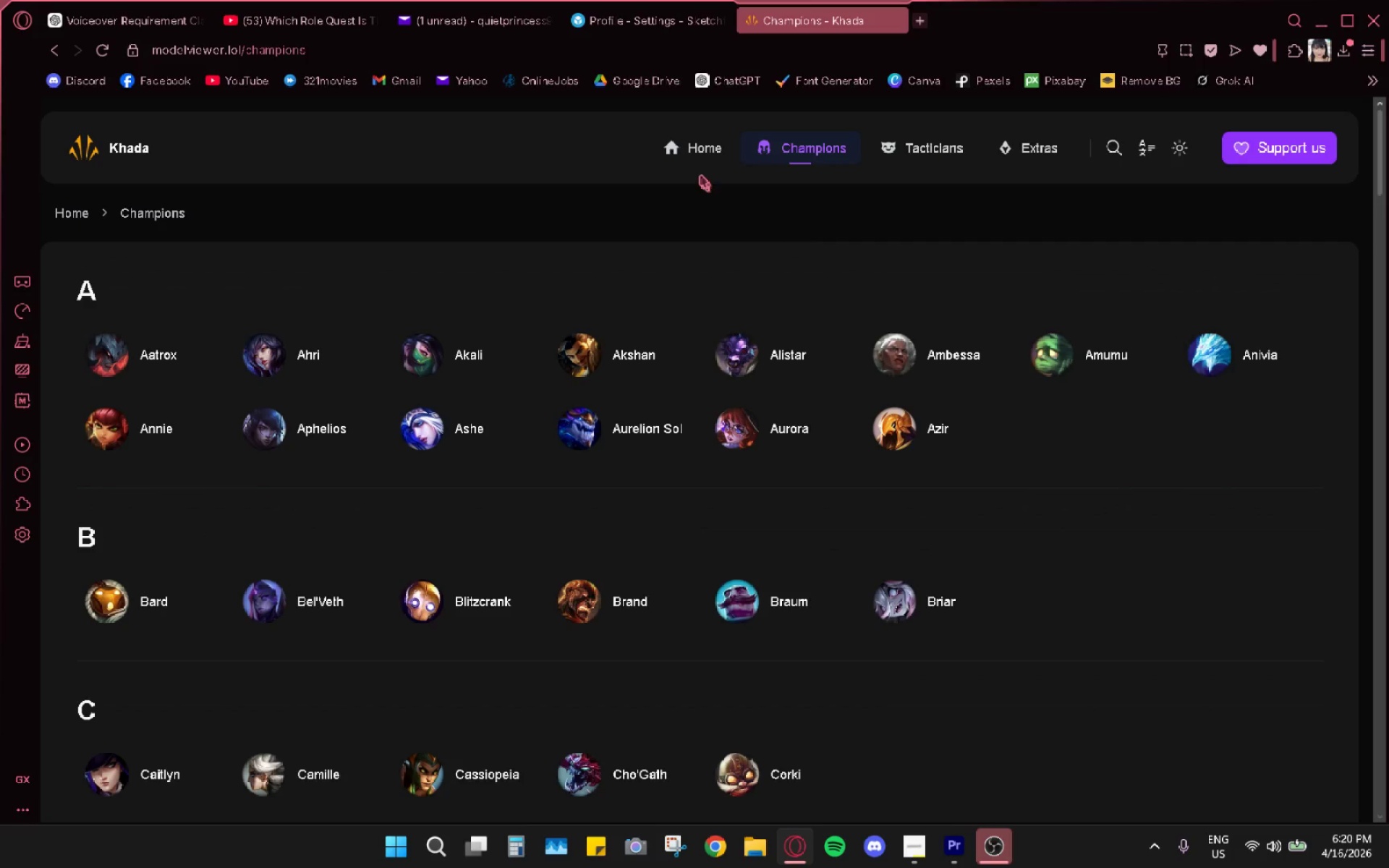 
scroll: coordinate [884, 386], scroll_direction: down, amount: 4.0
 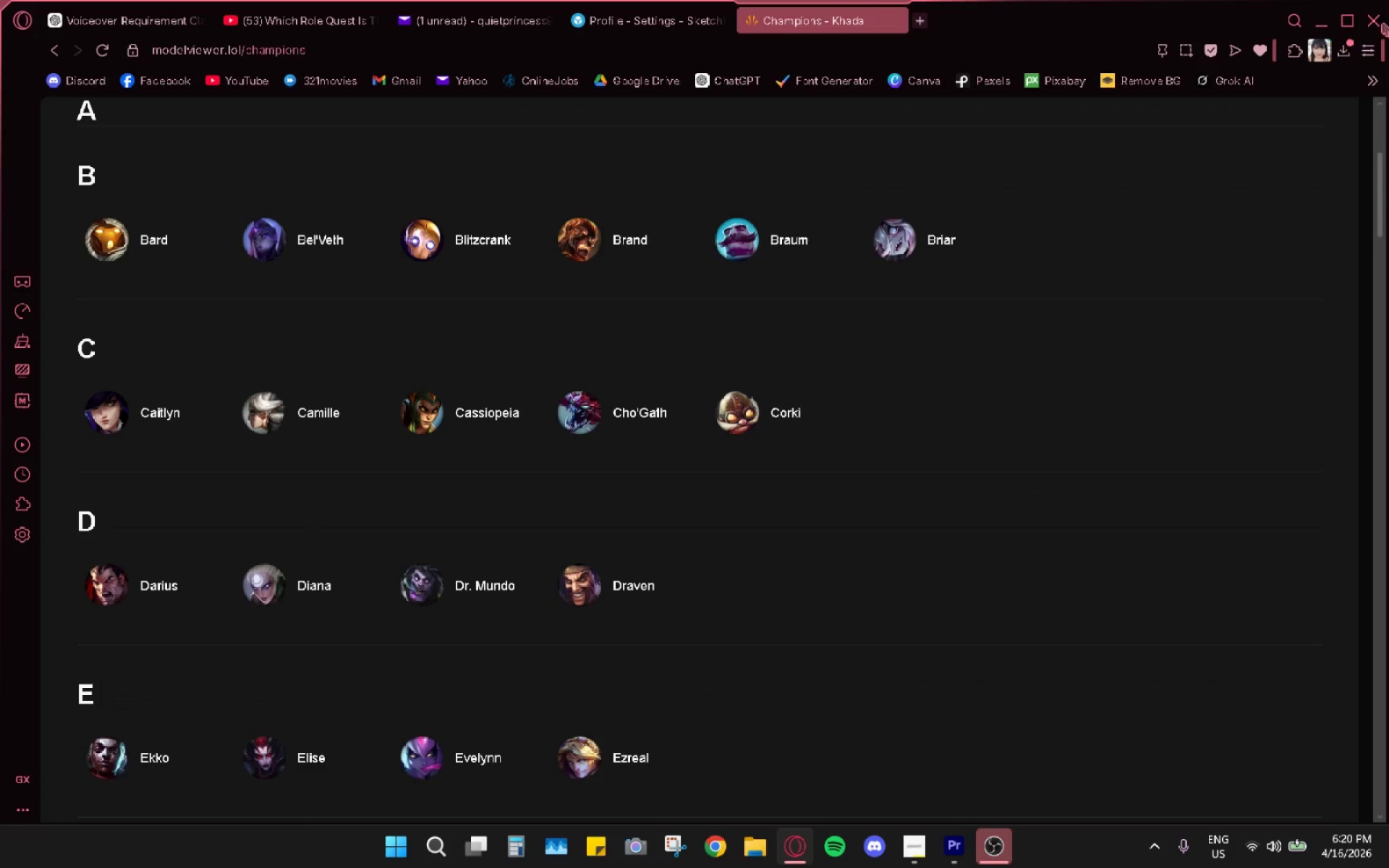 
left_click([1354, 61])
 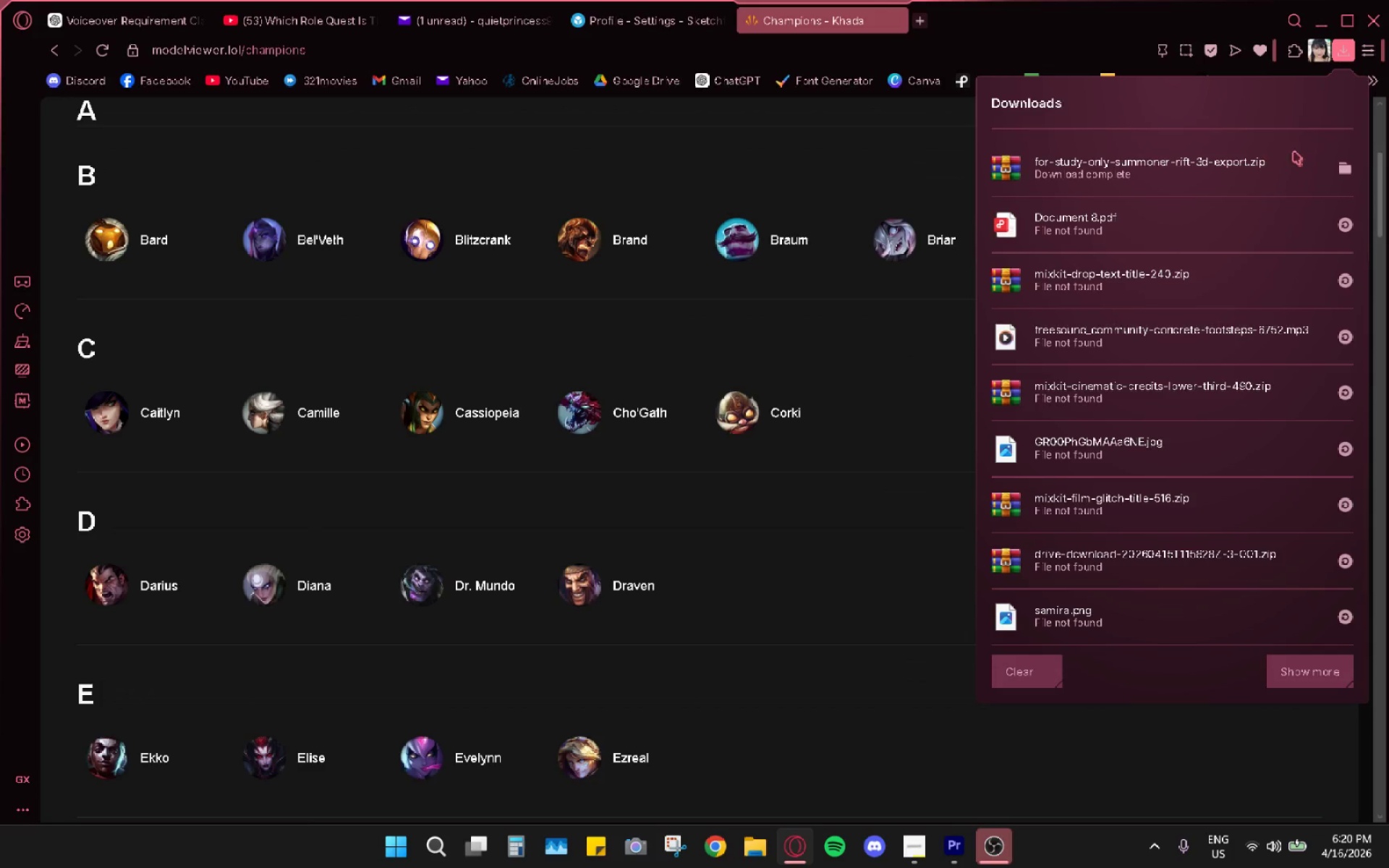 
double_click([1294, 154])
 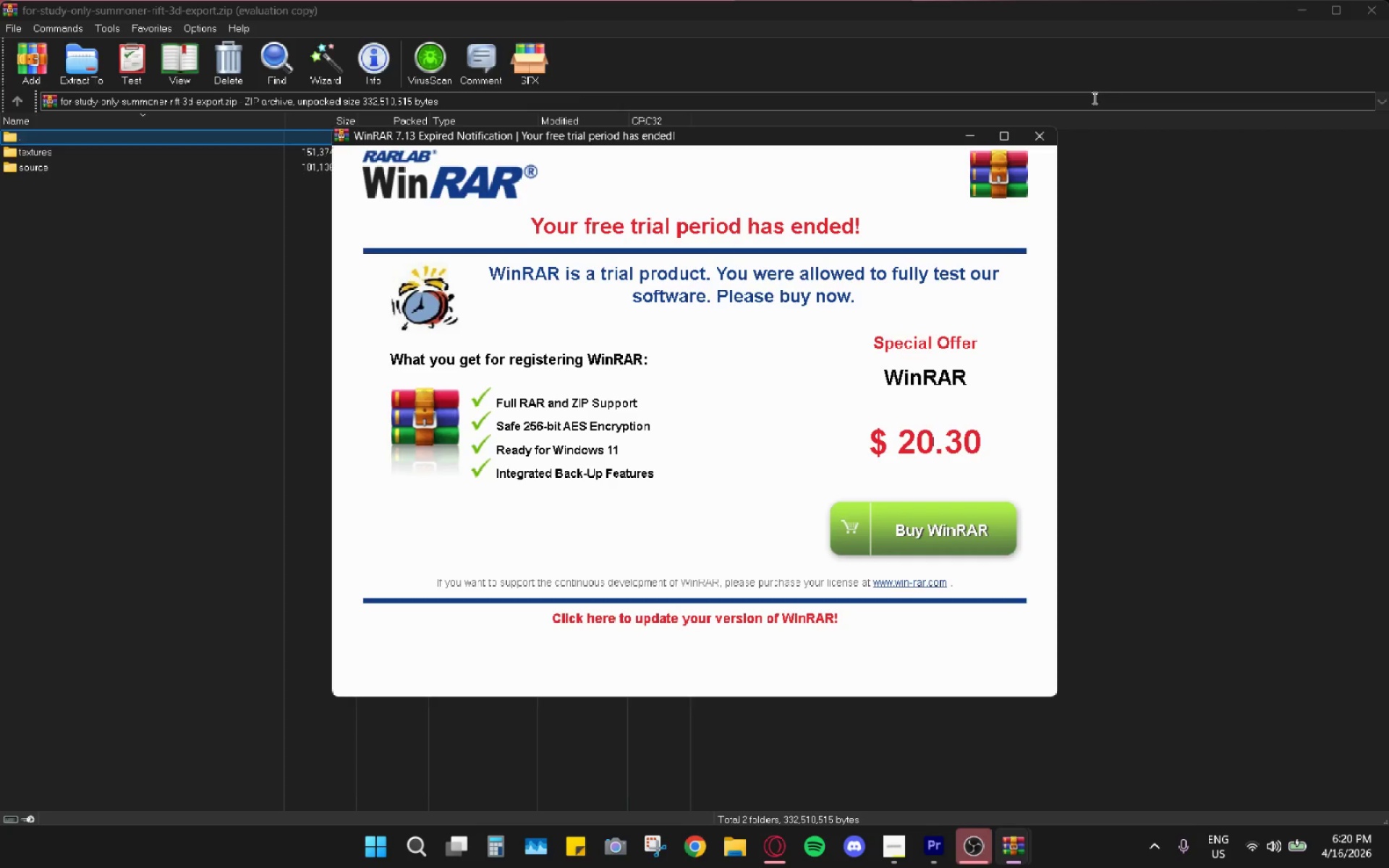 
wait(6.59)
 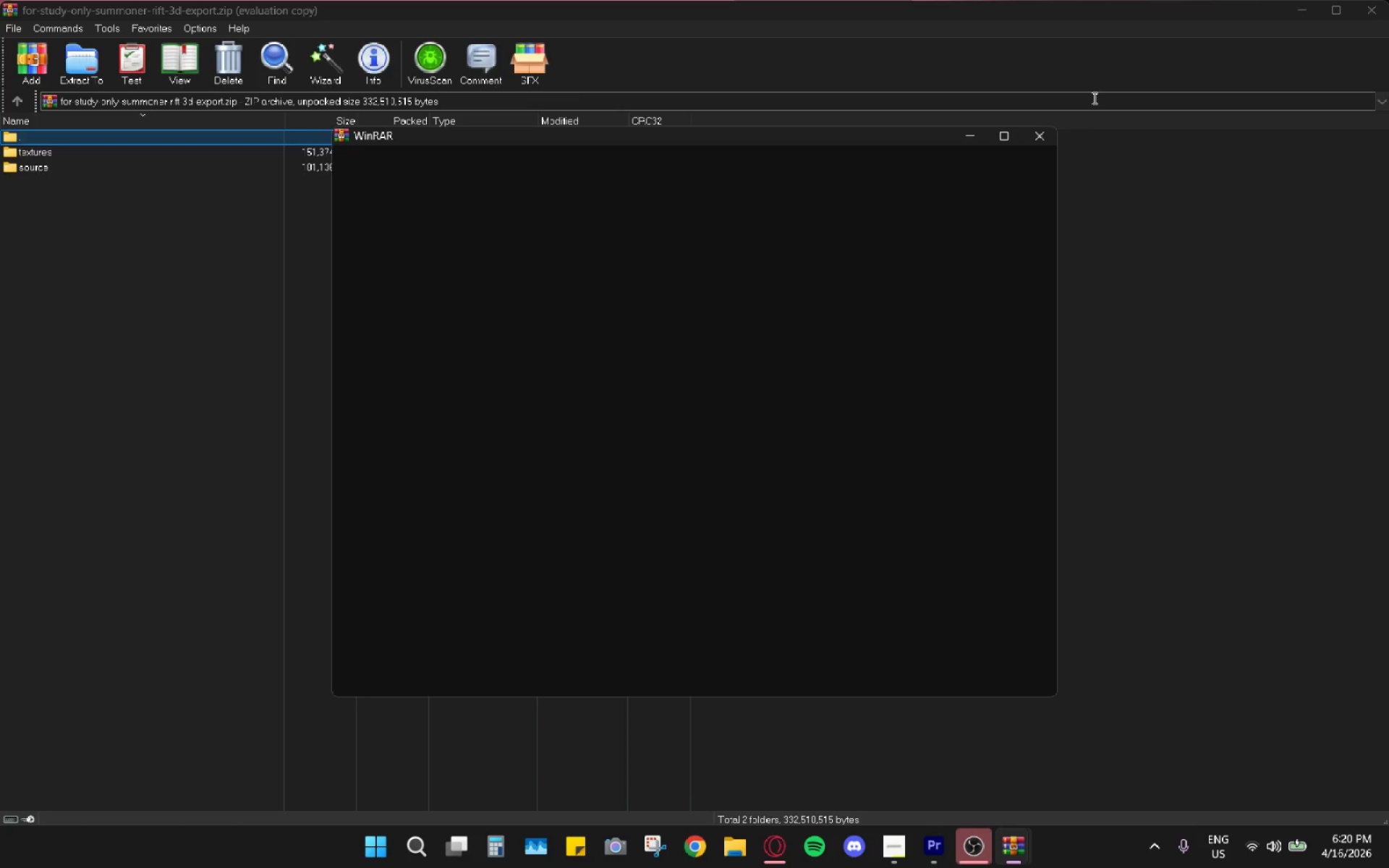 
left_click([1035, 133])
 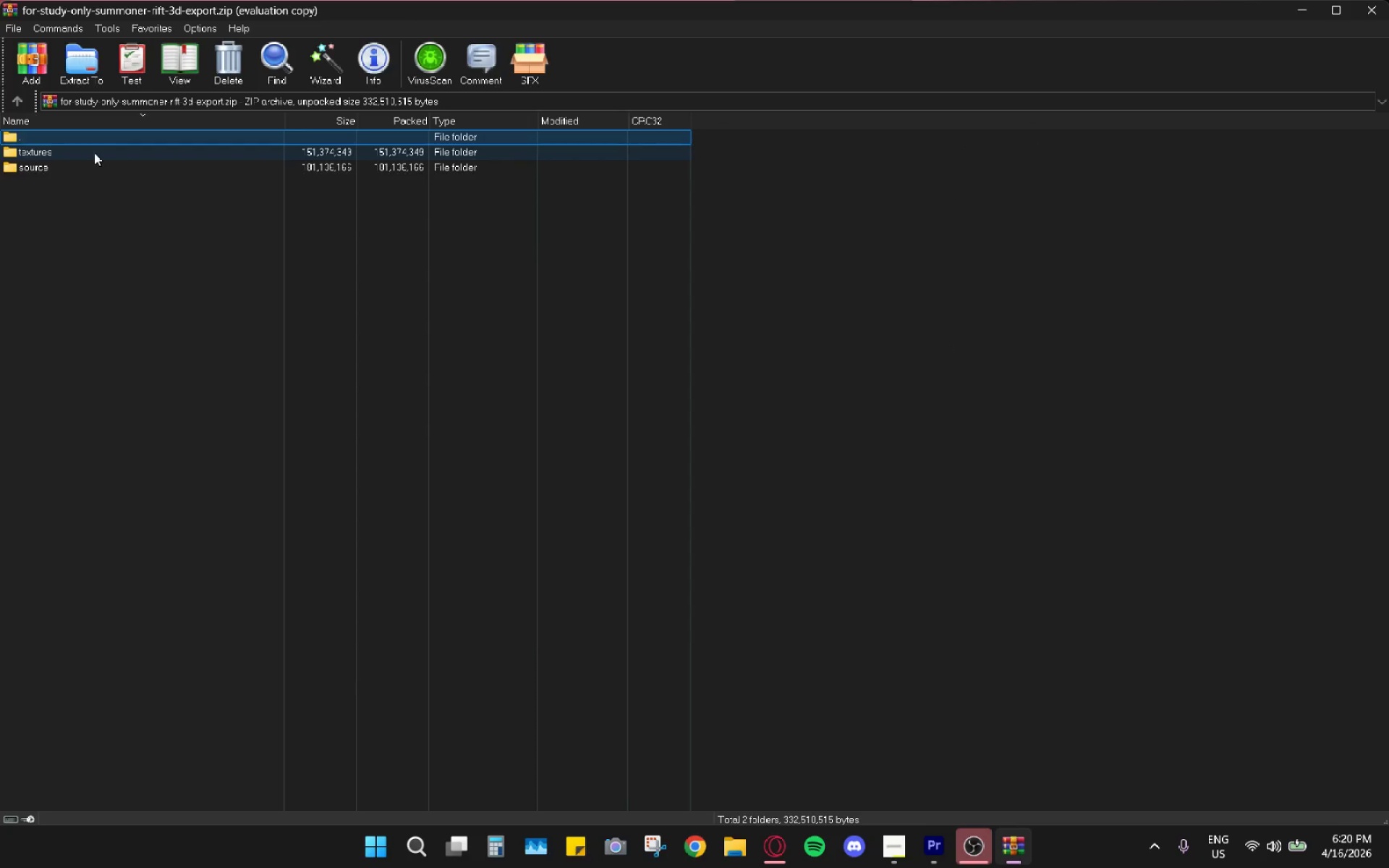 
double_click([94, 153])
 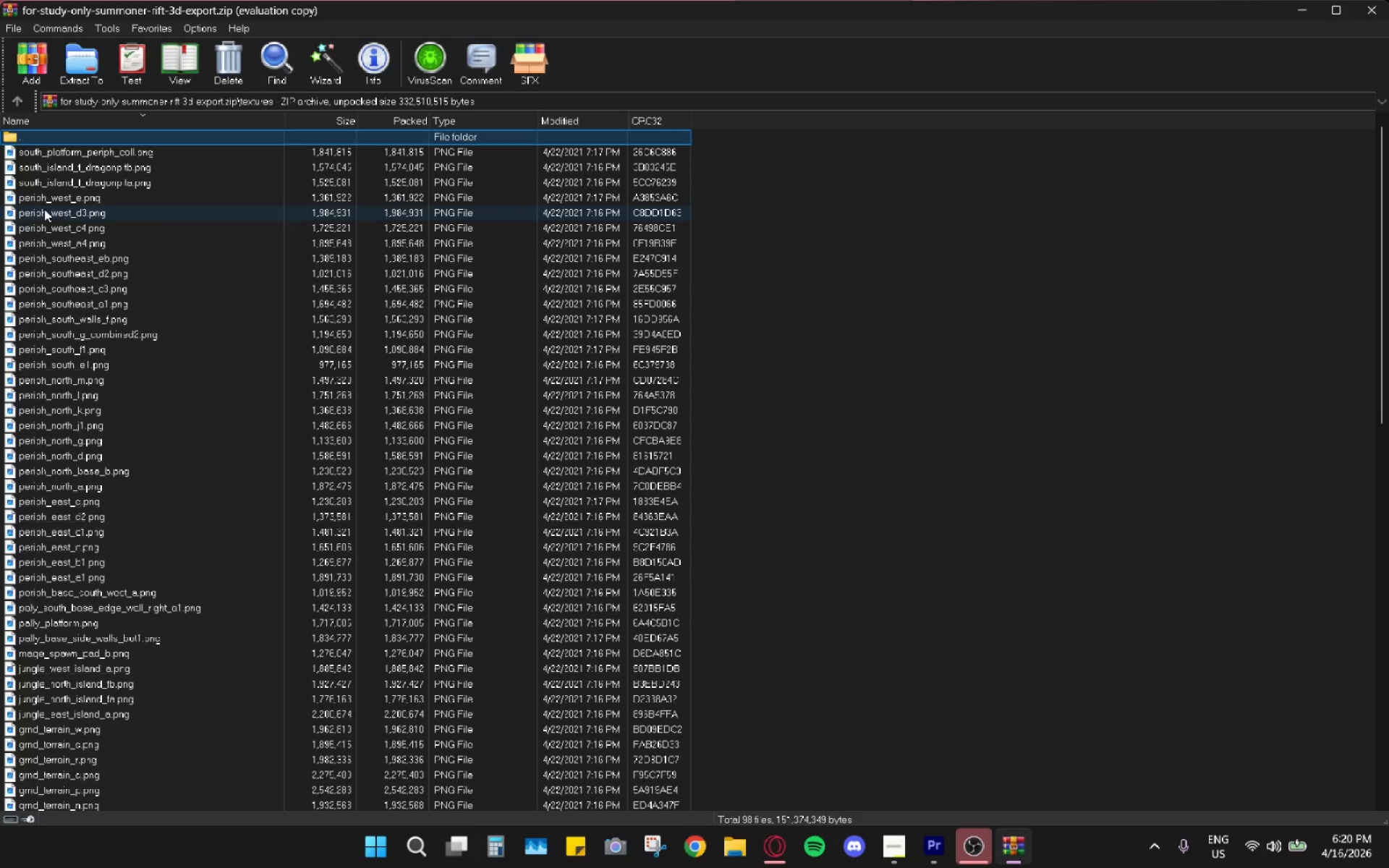 
left_click([81, 328])
 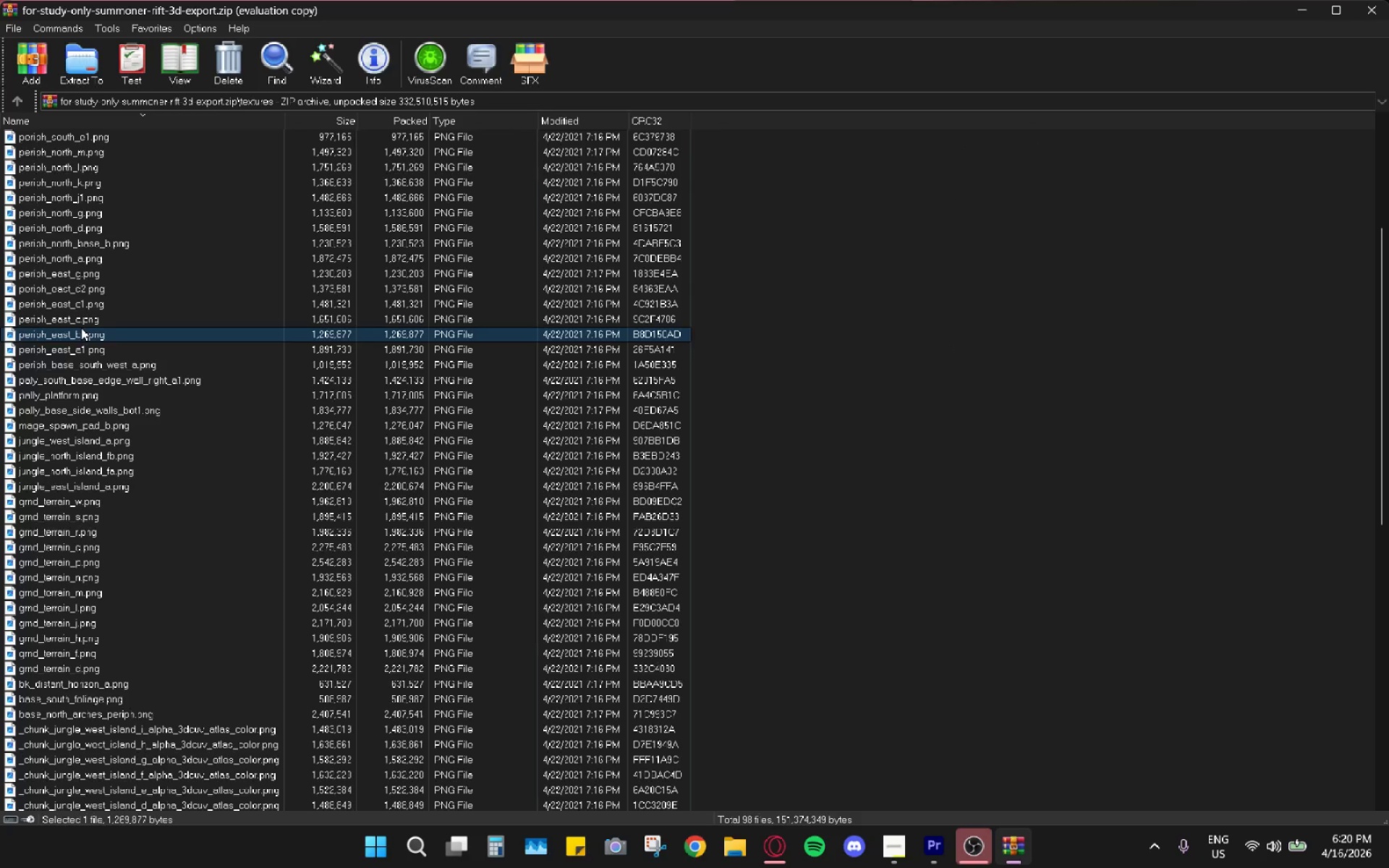 
scroll: coordinate [72, 305], scroll_direction: down, amount: 5.0
 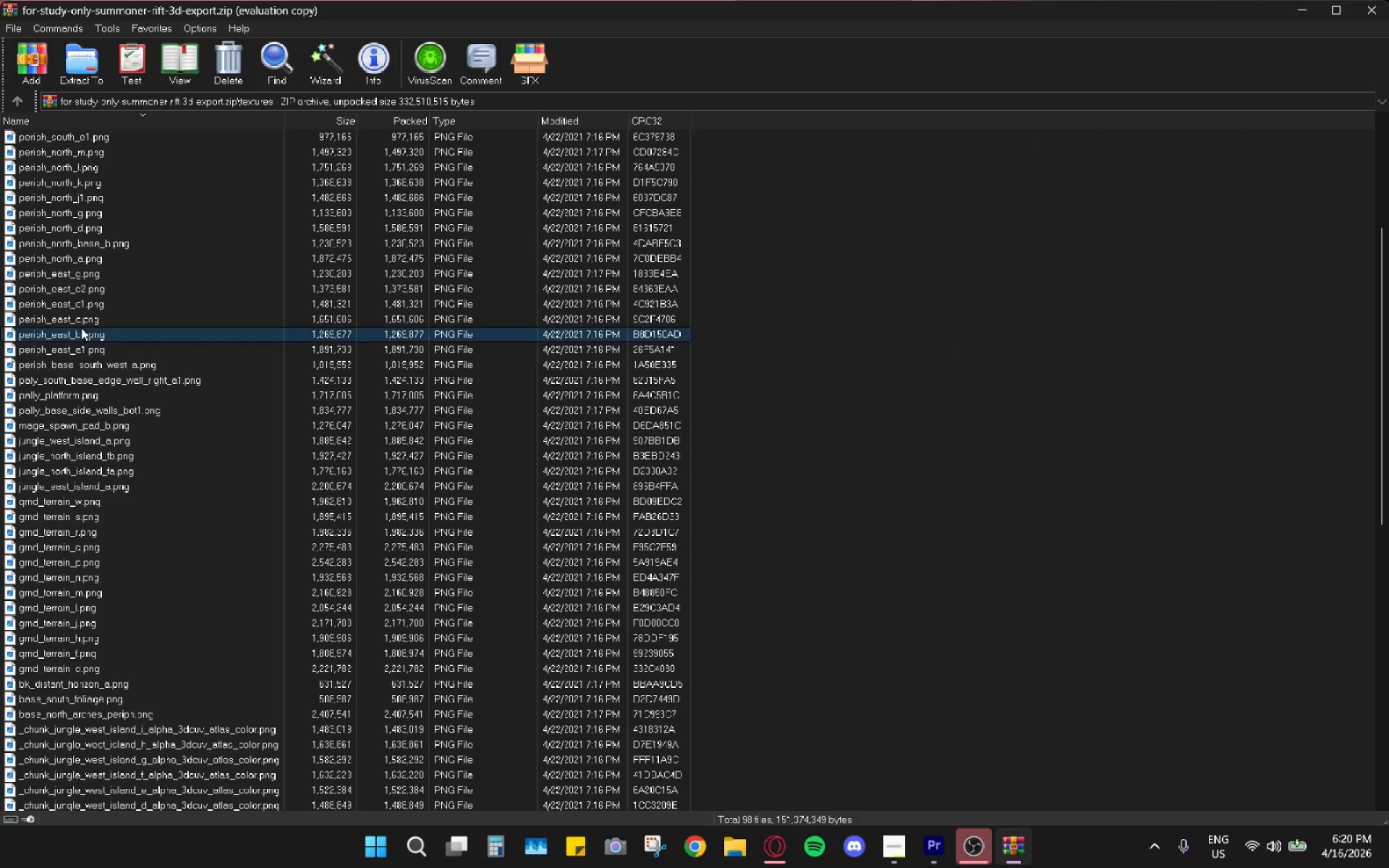 
double_click([81, 328])
 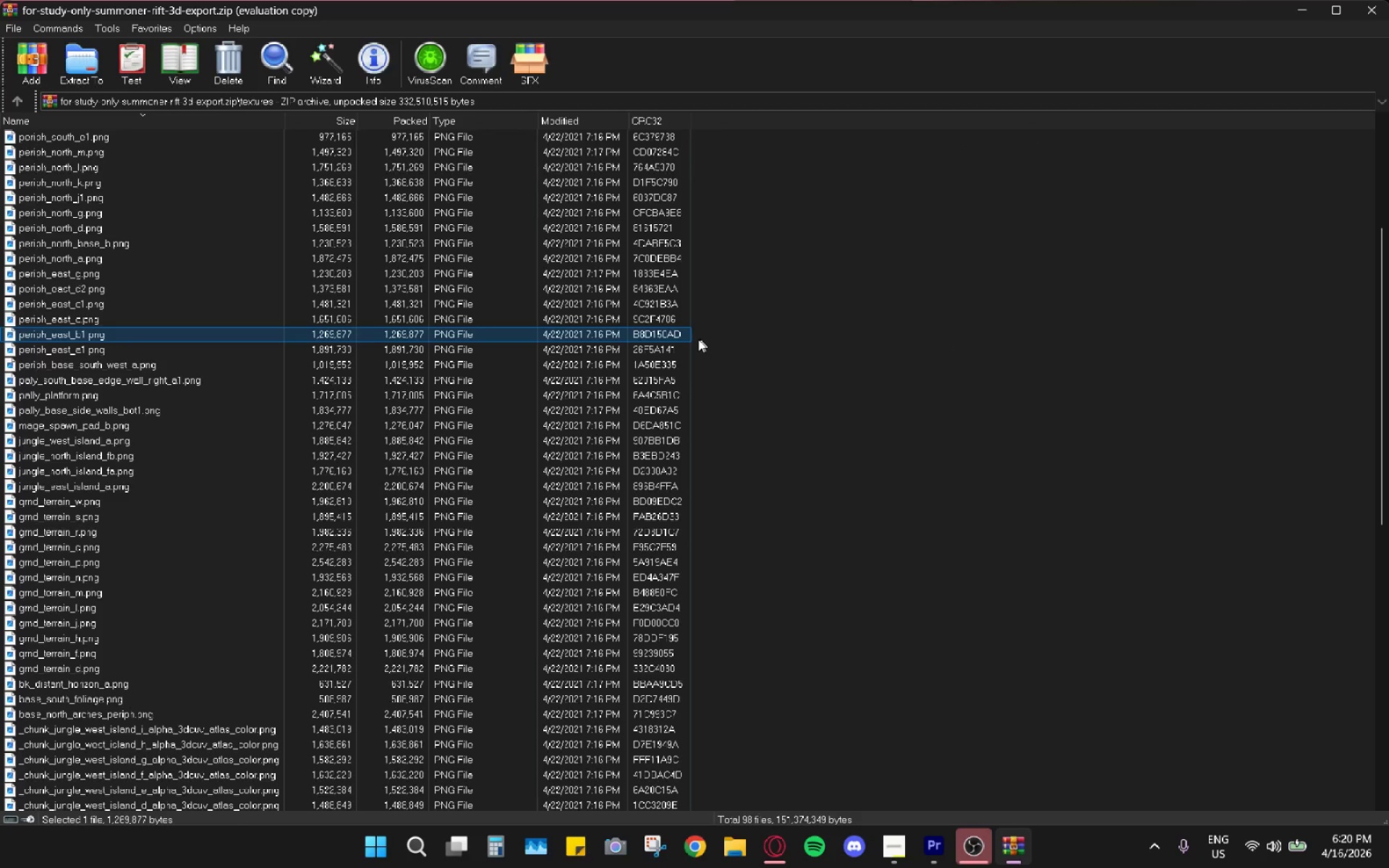 
left_click([203, 338])
 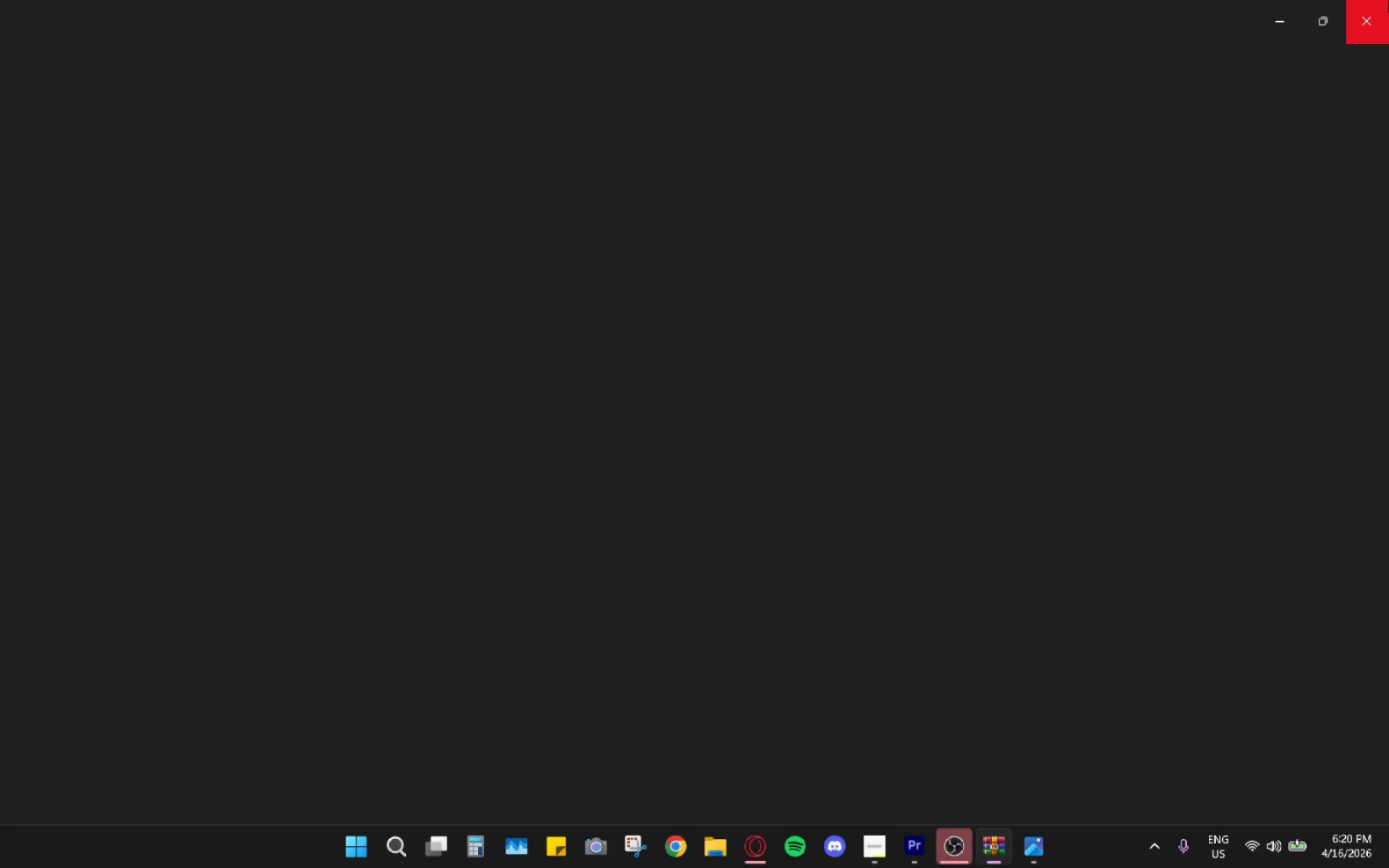 
left_click([1365, 22])
 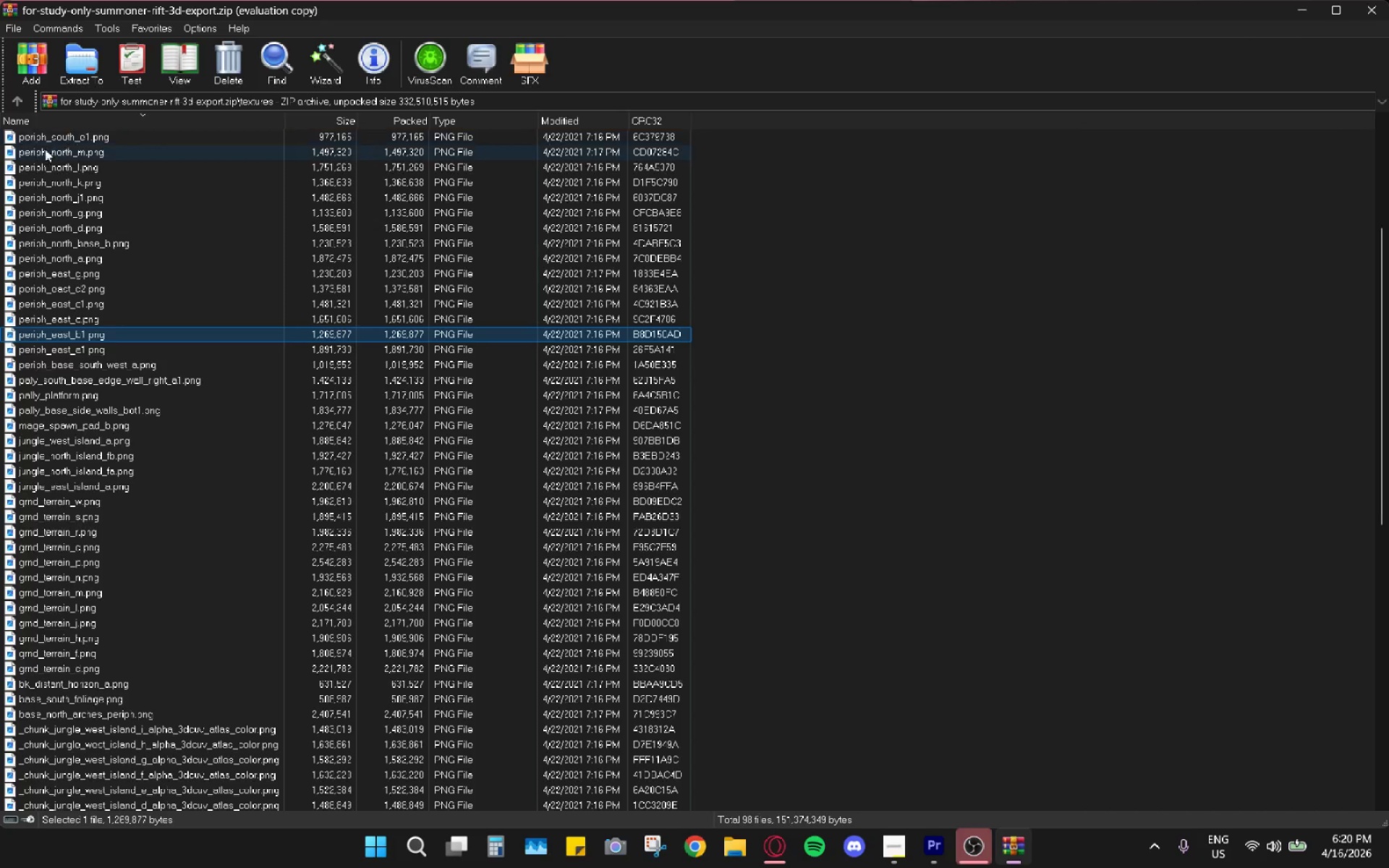 
left_click([17, 109])
 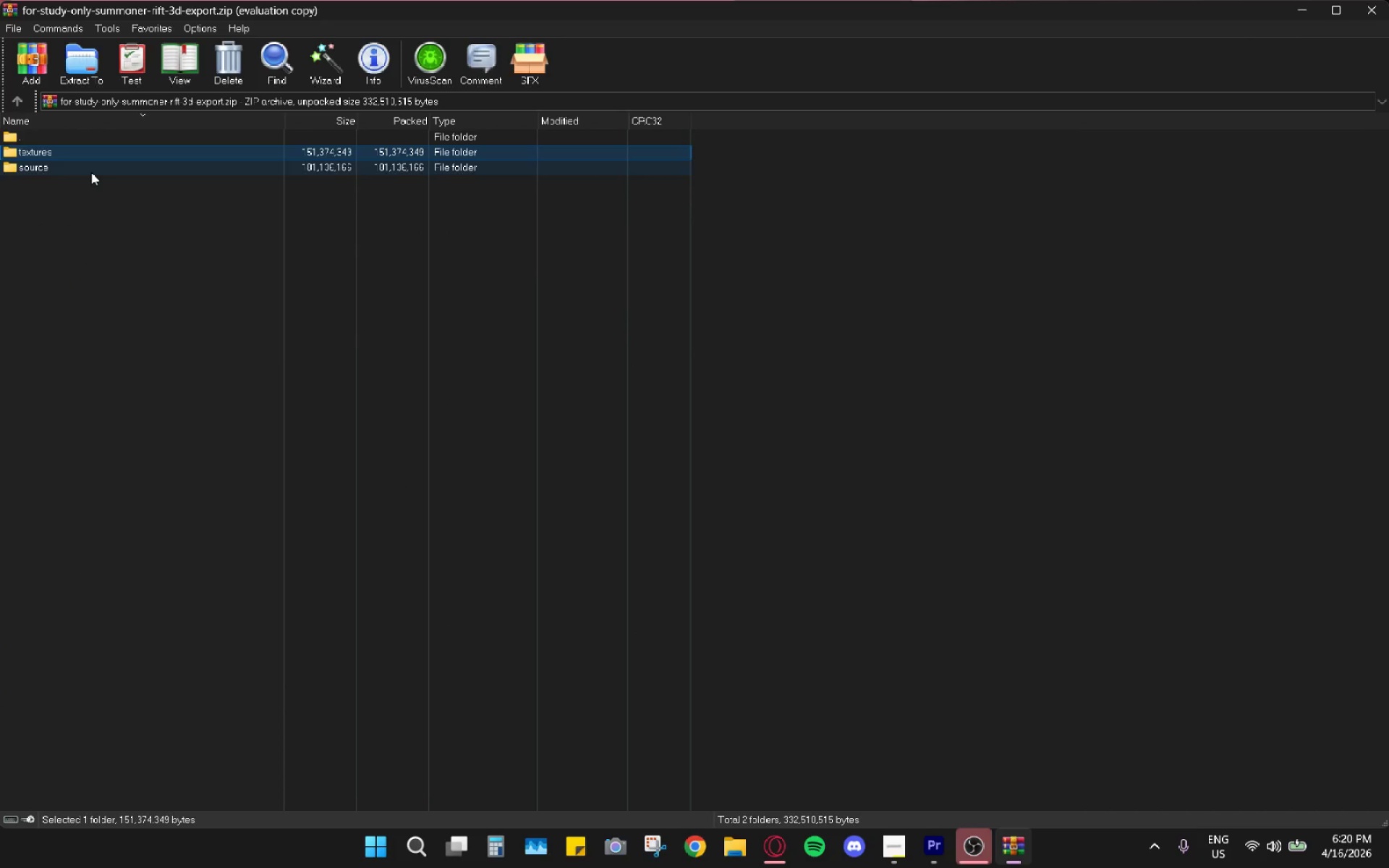 
left_click_drag(start_coordinate=[64, 196], to_coordinate=[59, 156])
 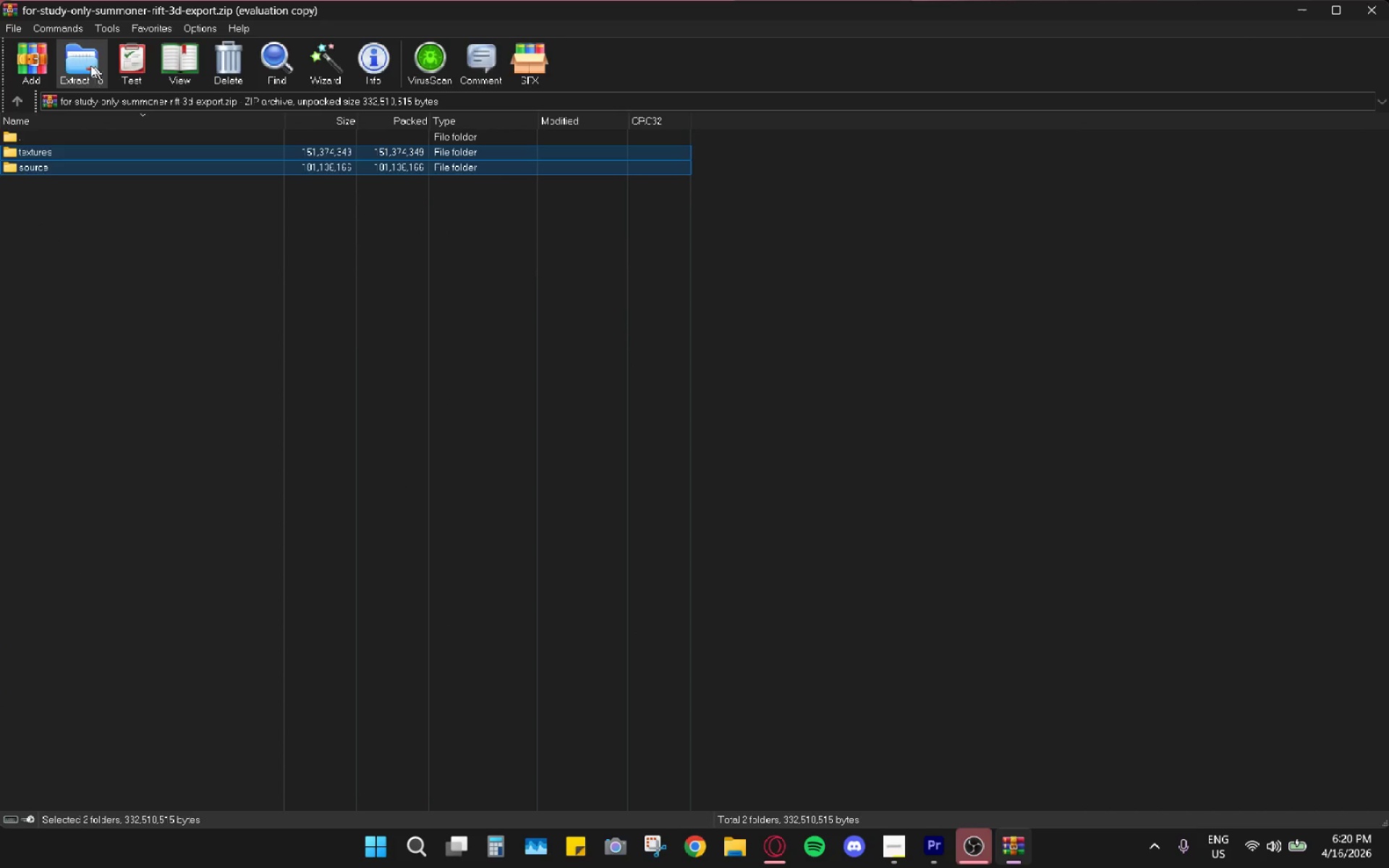 
left_click([67, 64])
 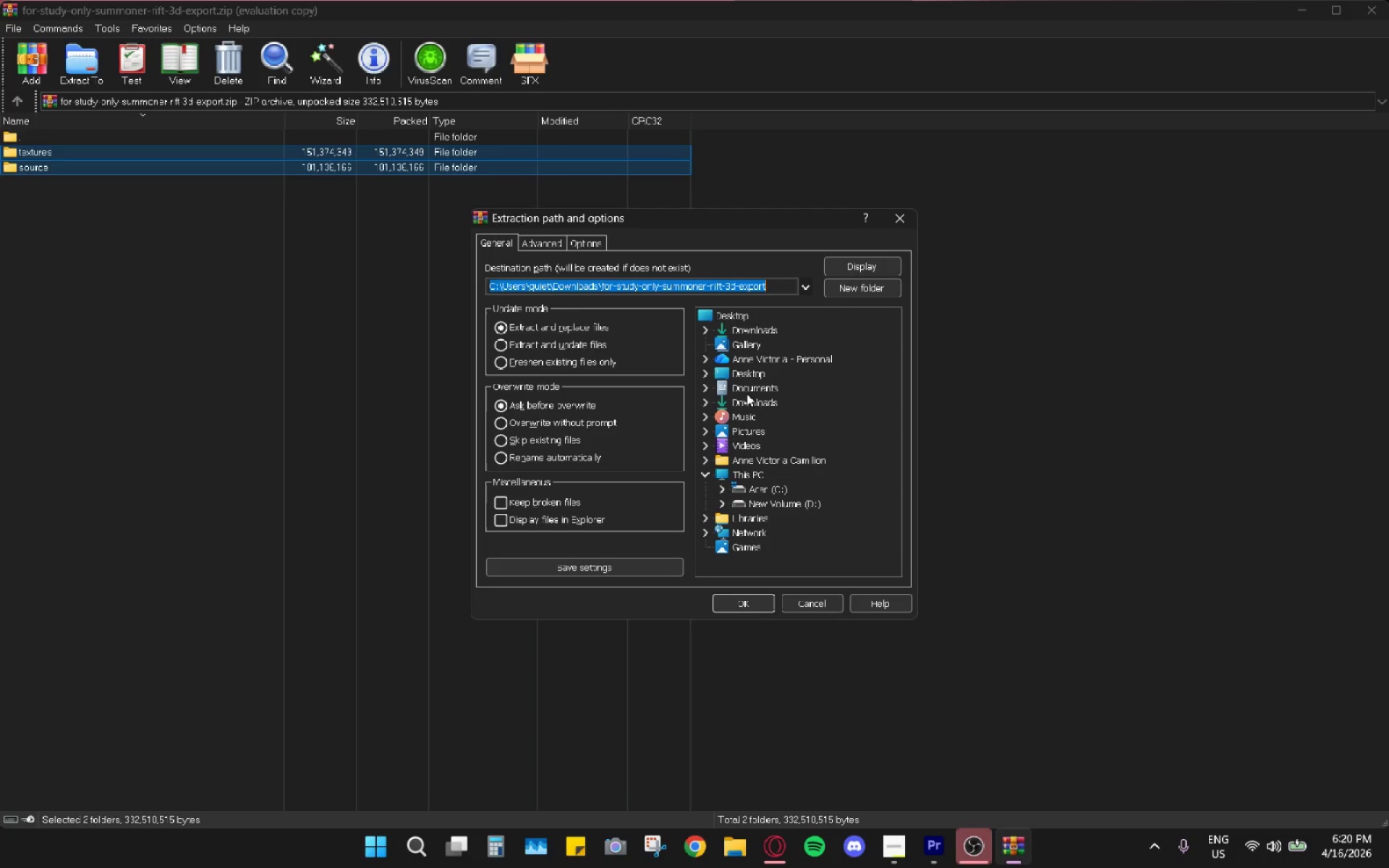 
double_click([745, 404])
 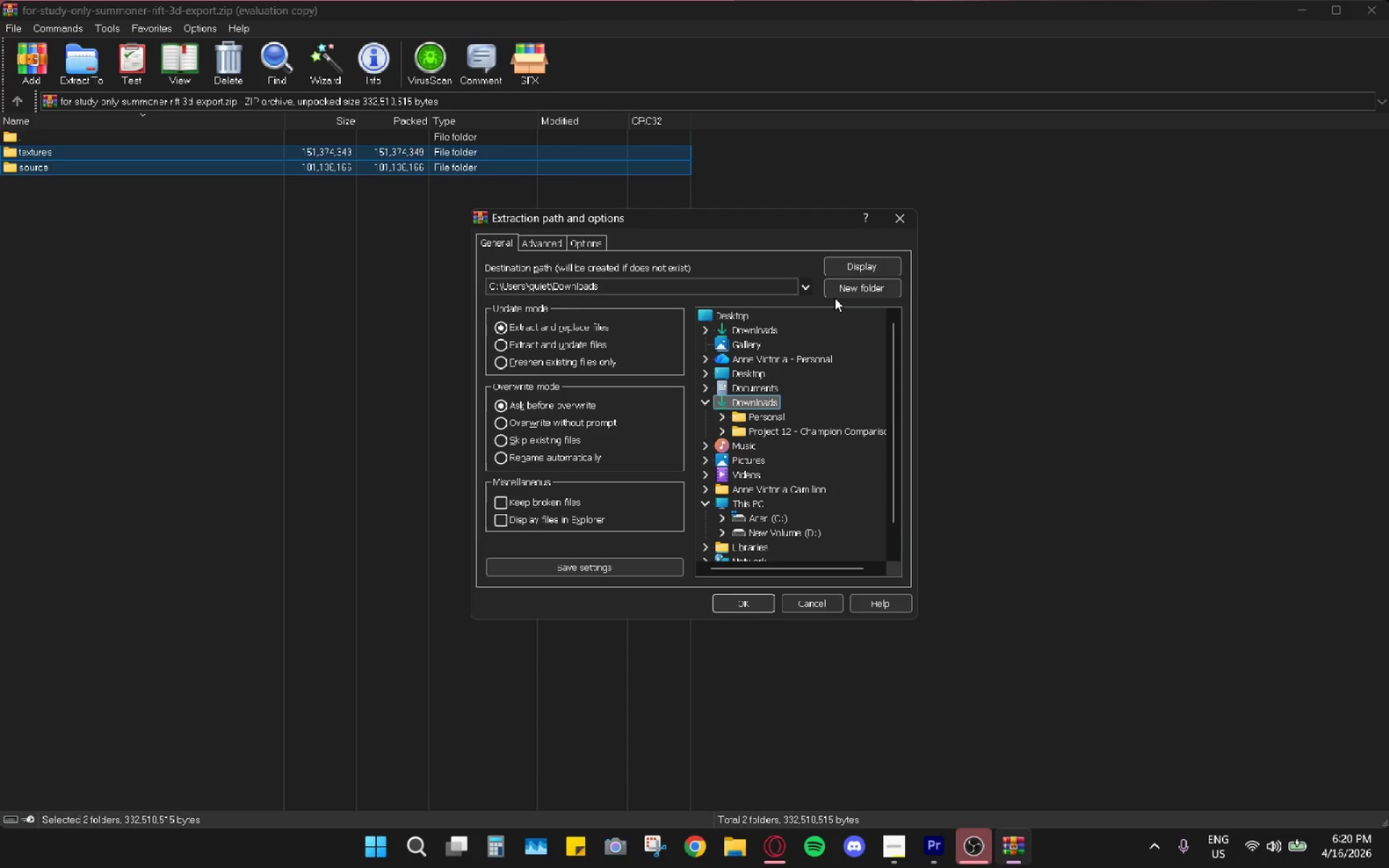 
left_click([841, 294])
 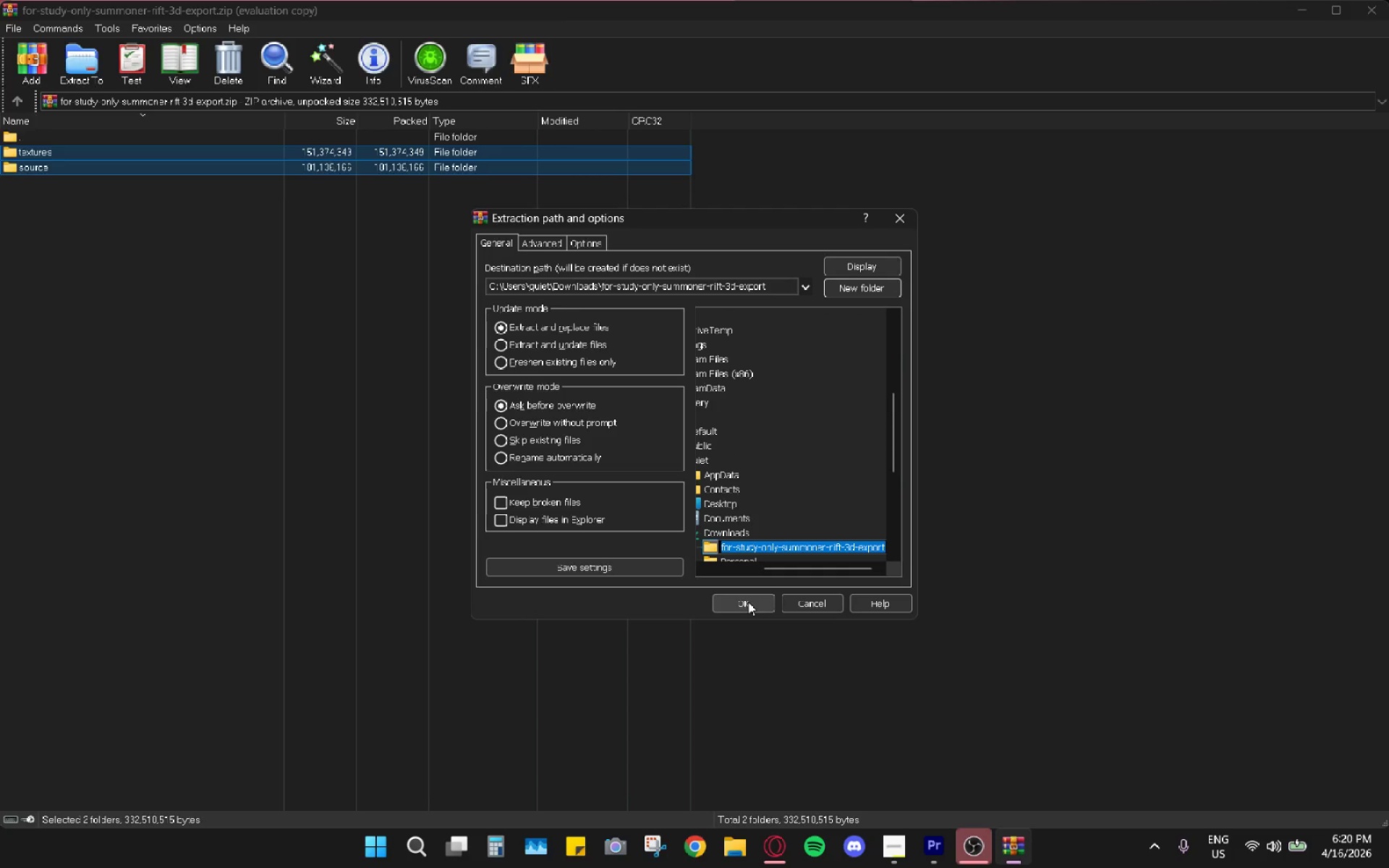 
left_click([748, 602])
 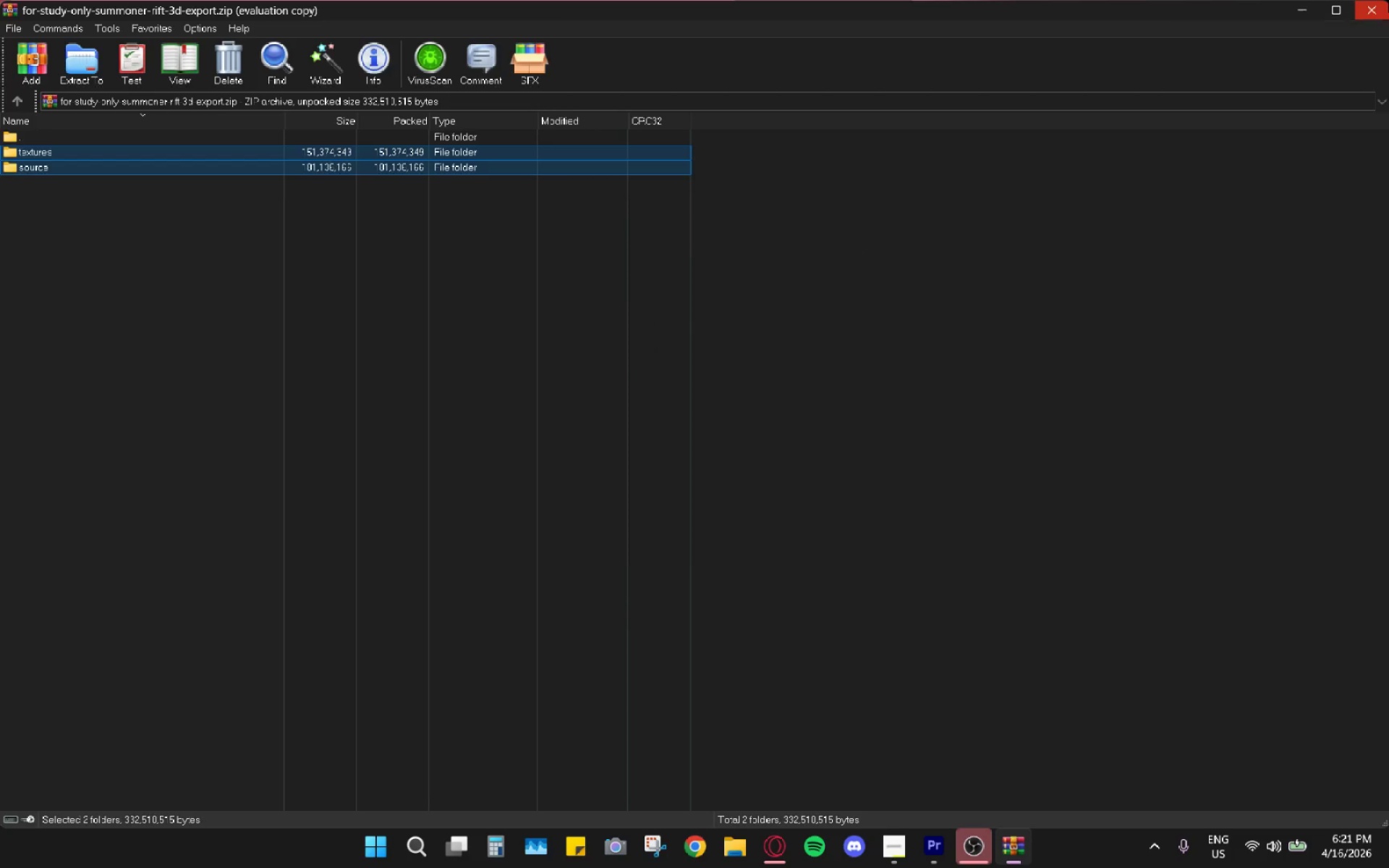 
left_click([1378, 10])
 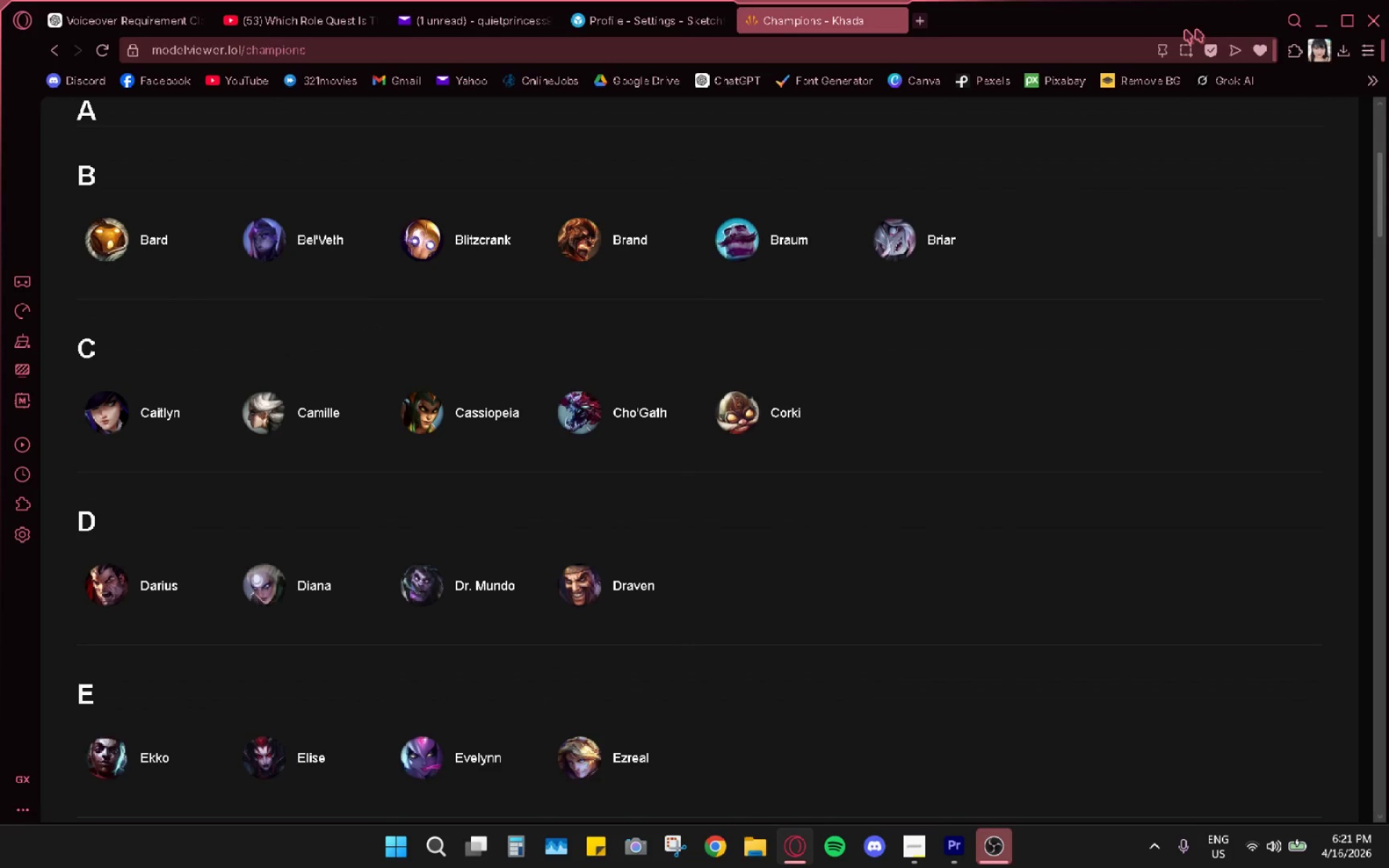 
left_click([1316, 19])
 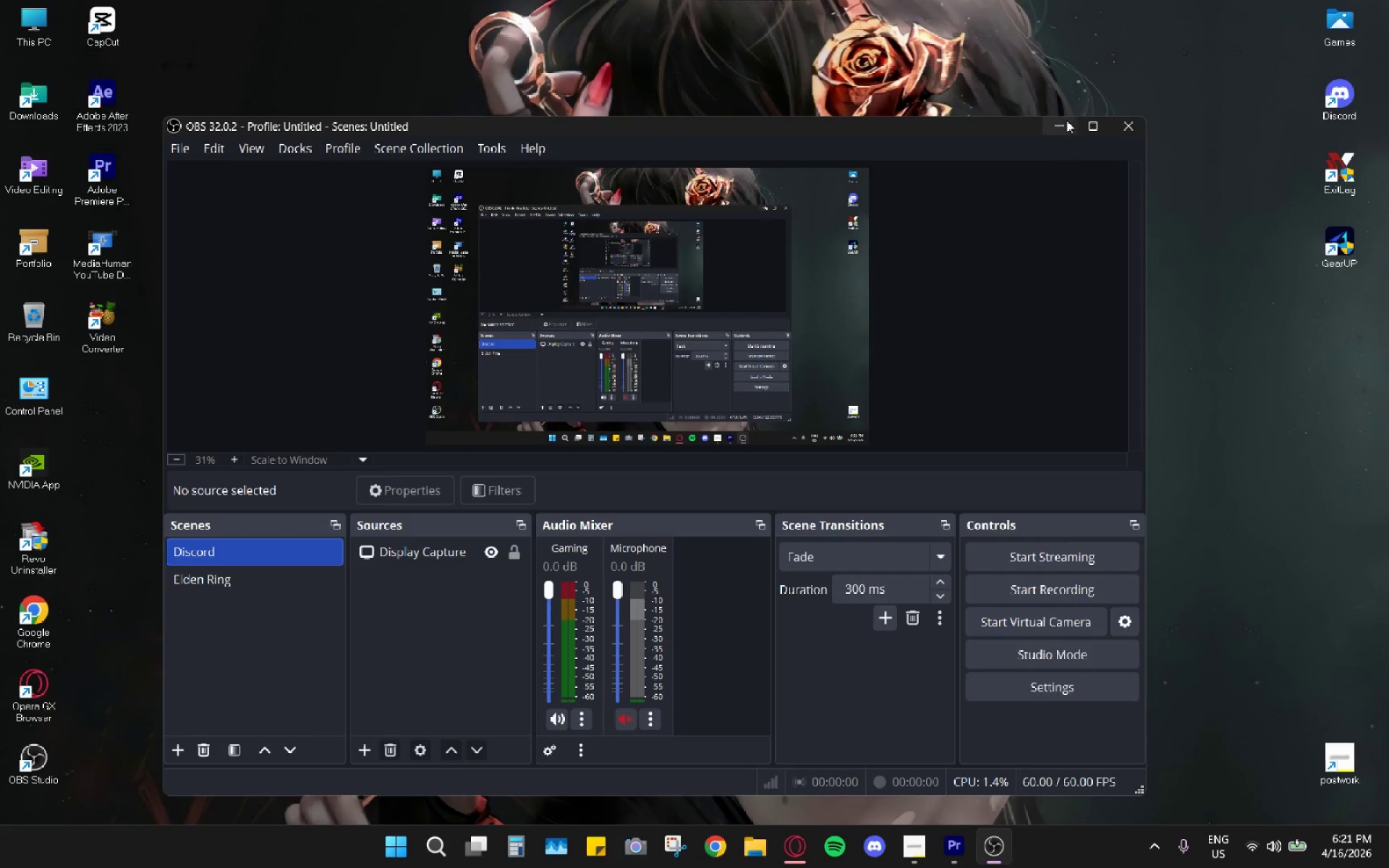 
left_click([1118, 134])
 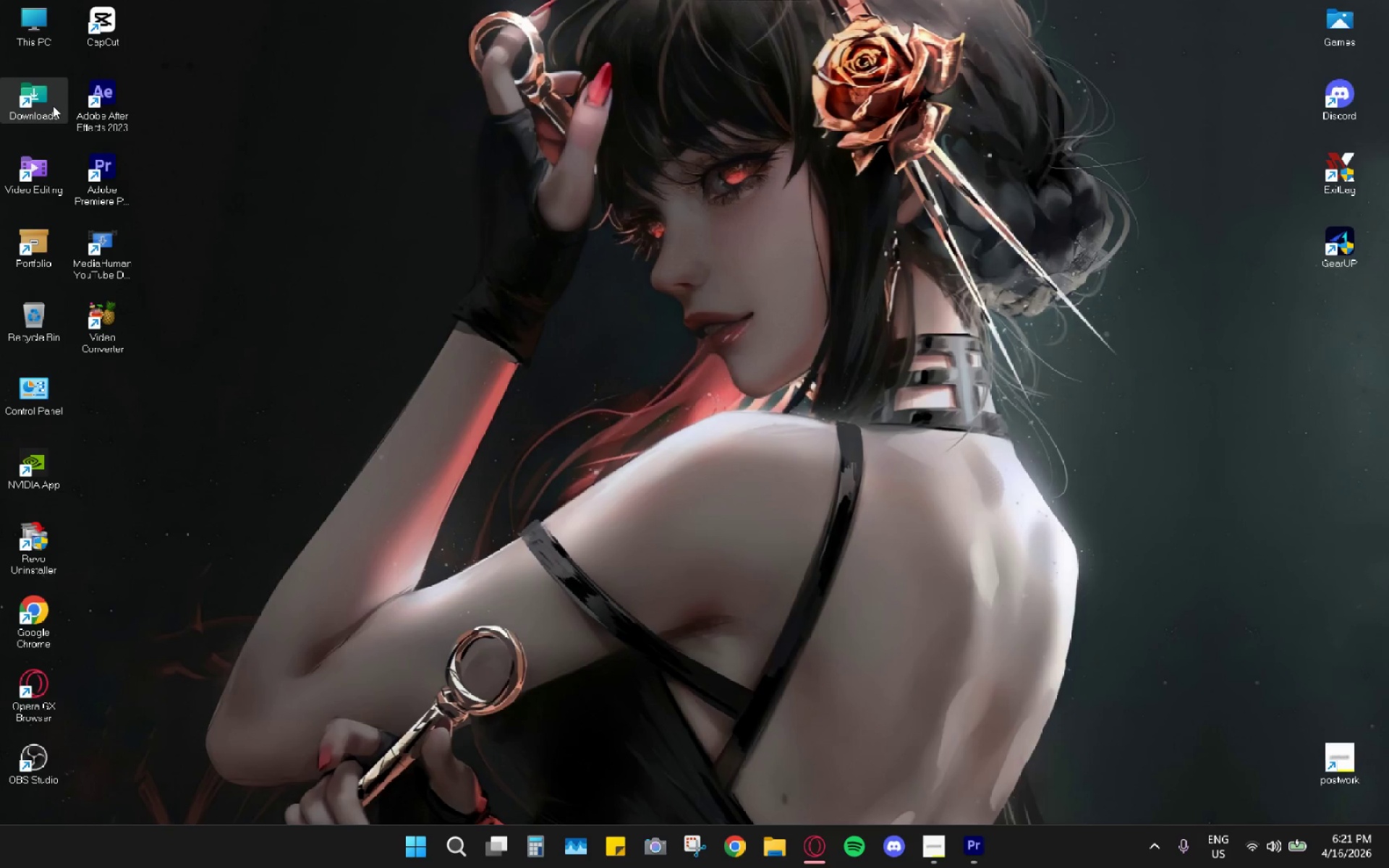 
double_click([53, 106])
 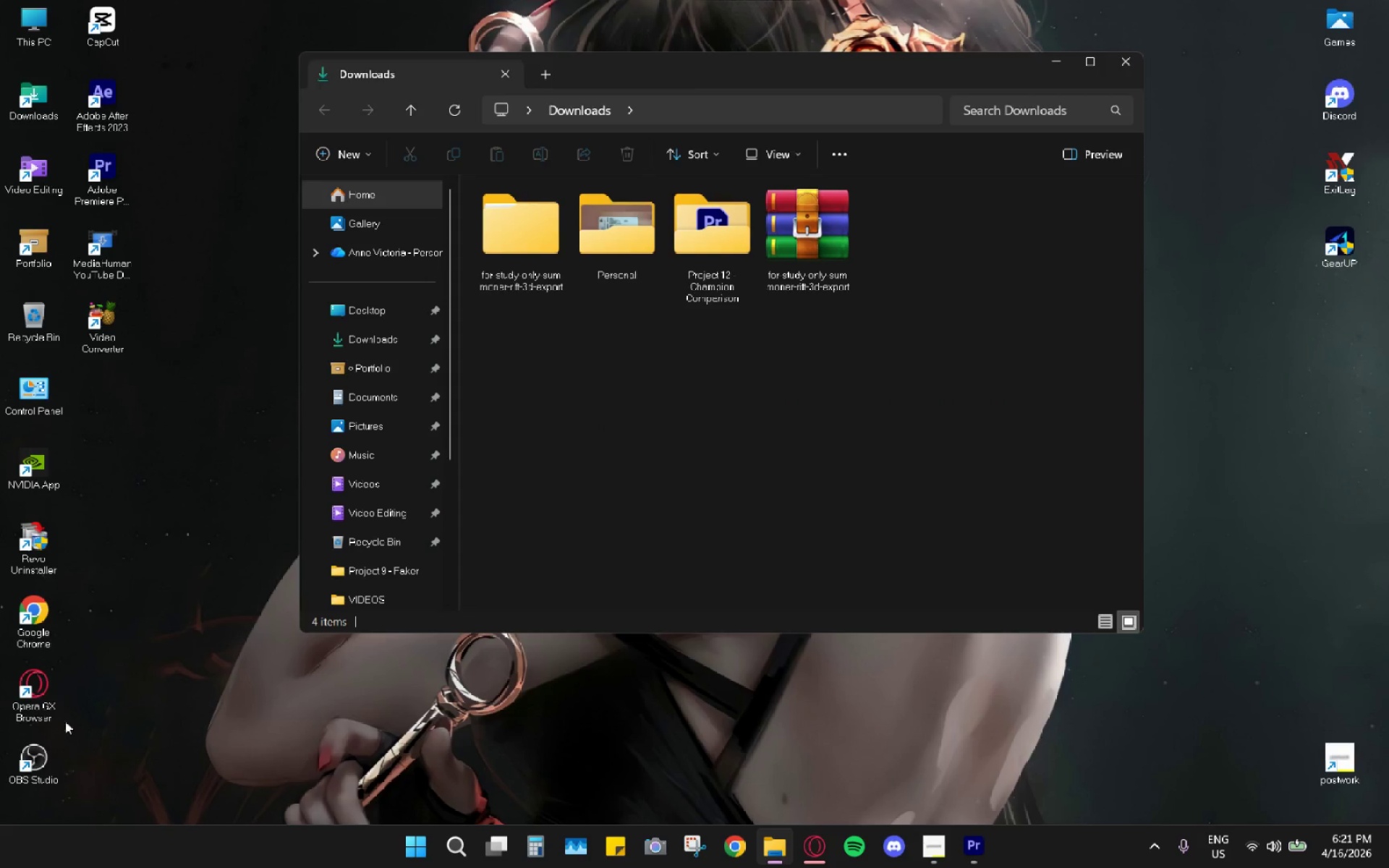 
double_click([64, 744])
 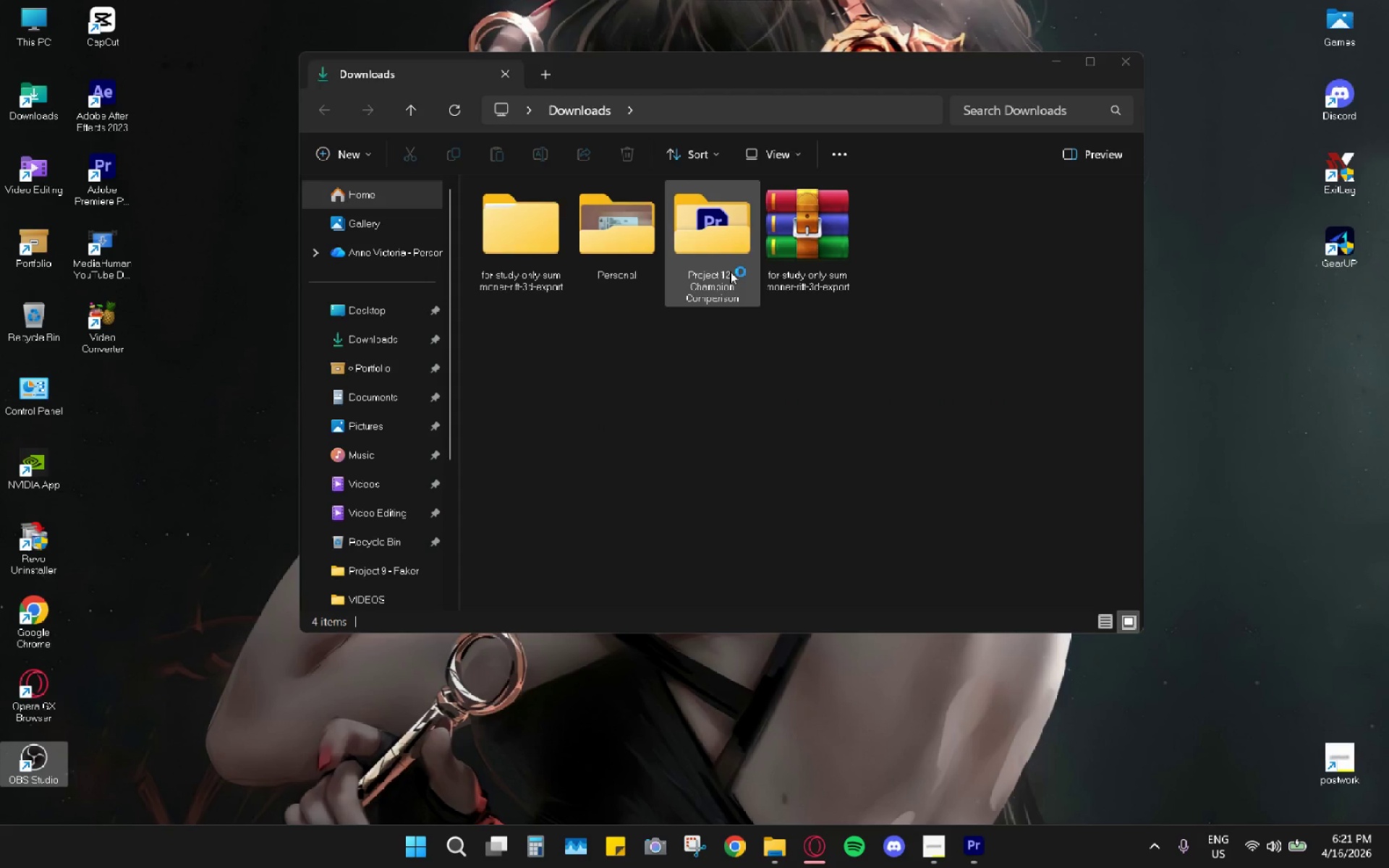 
left_click([810, 237])
 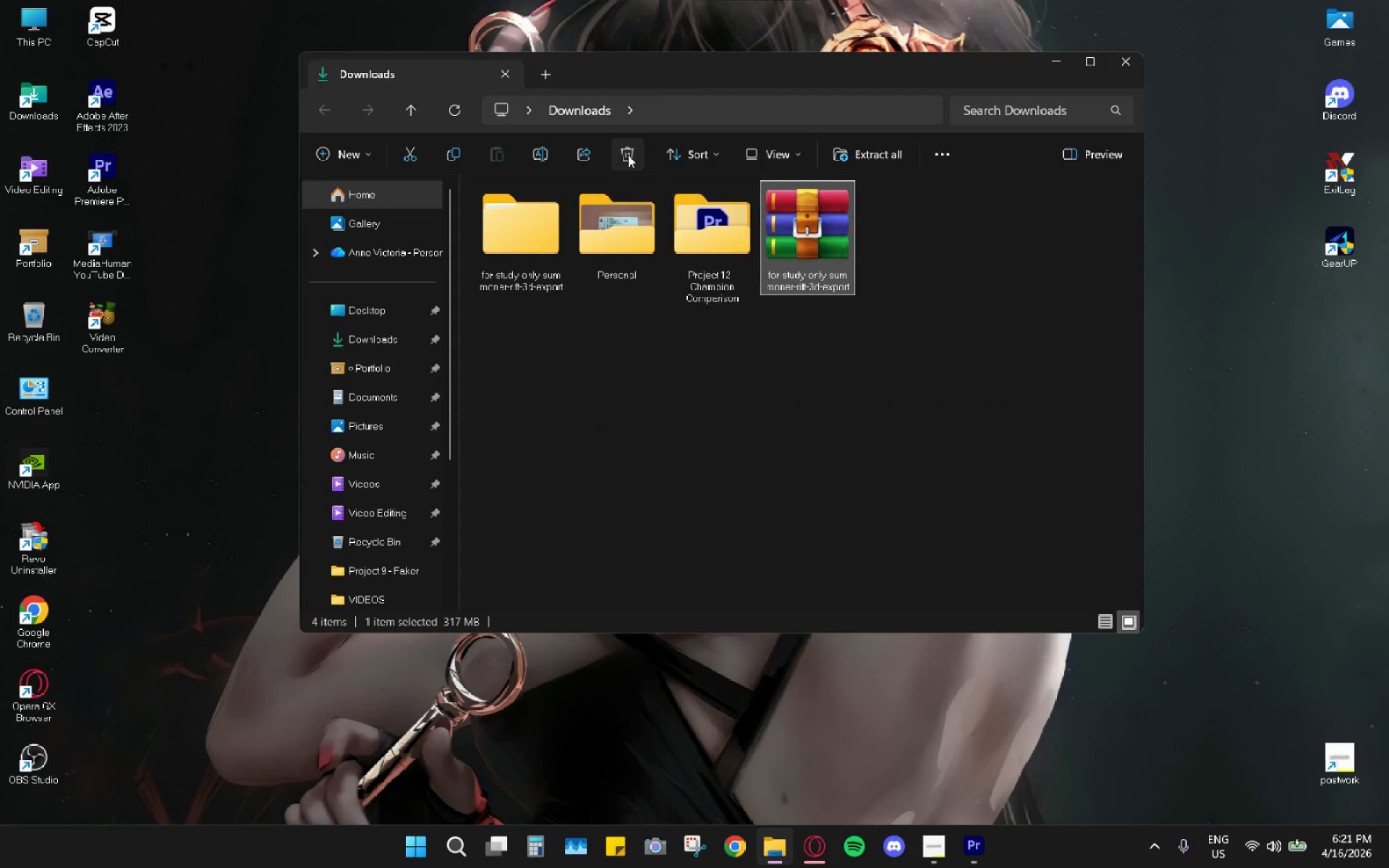 
left_click([628, 155])
 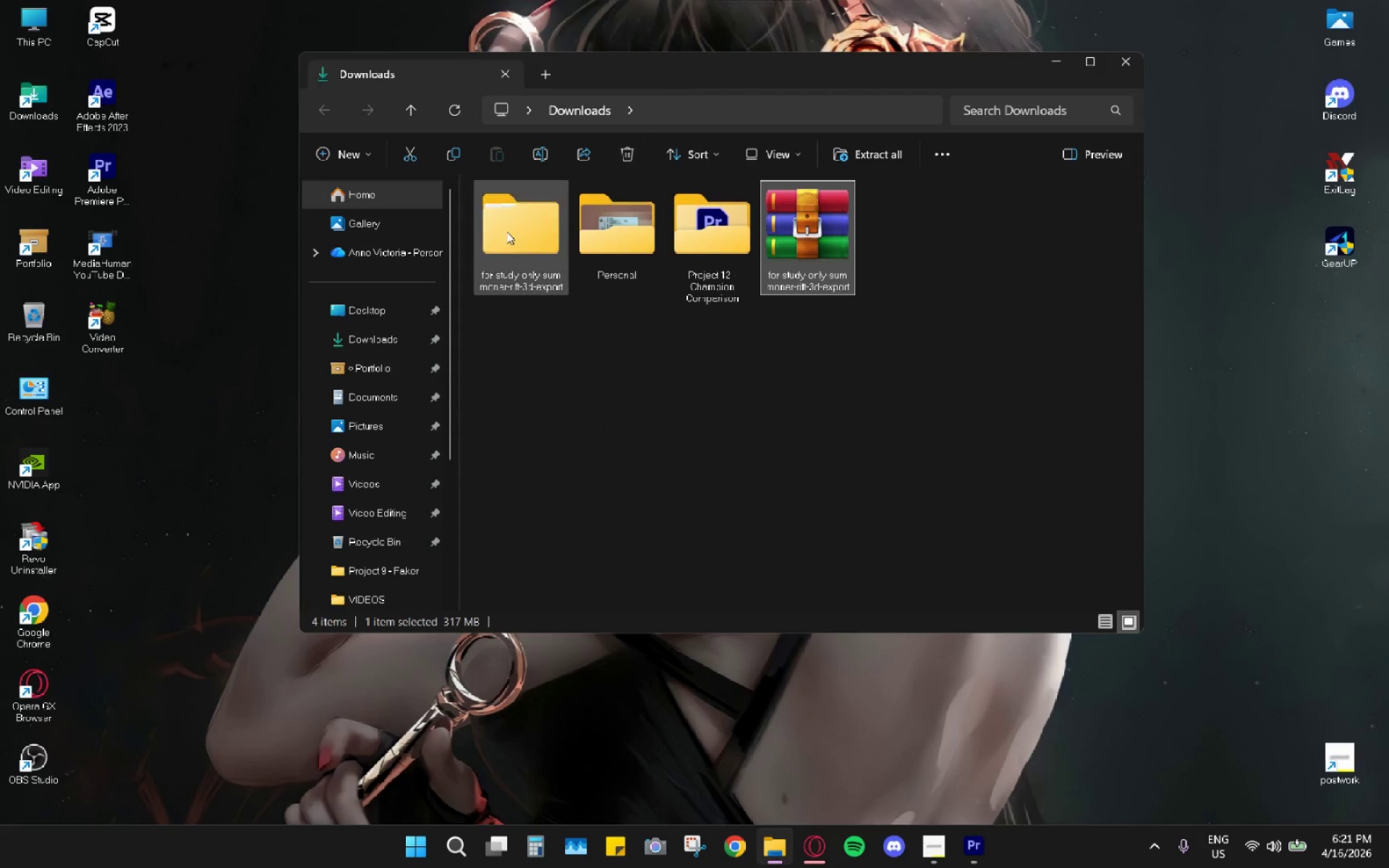 
double_click([506, 231])
 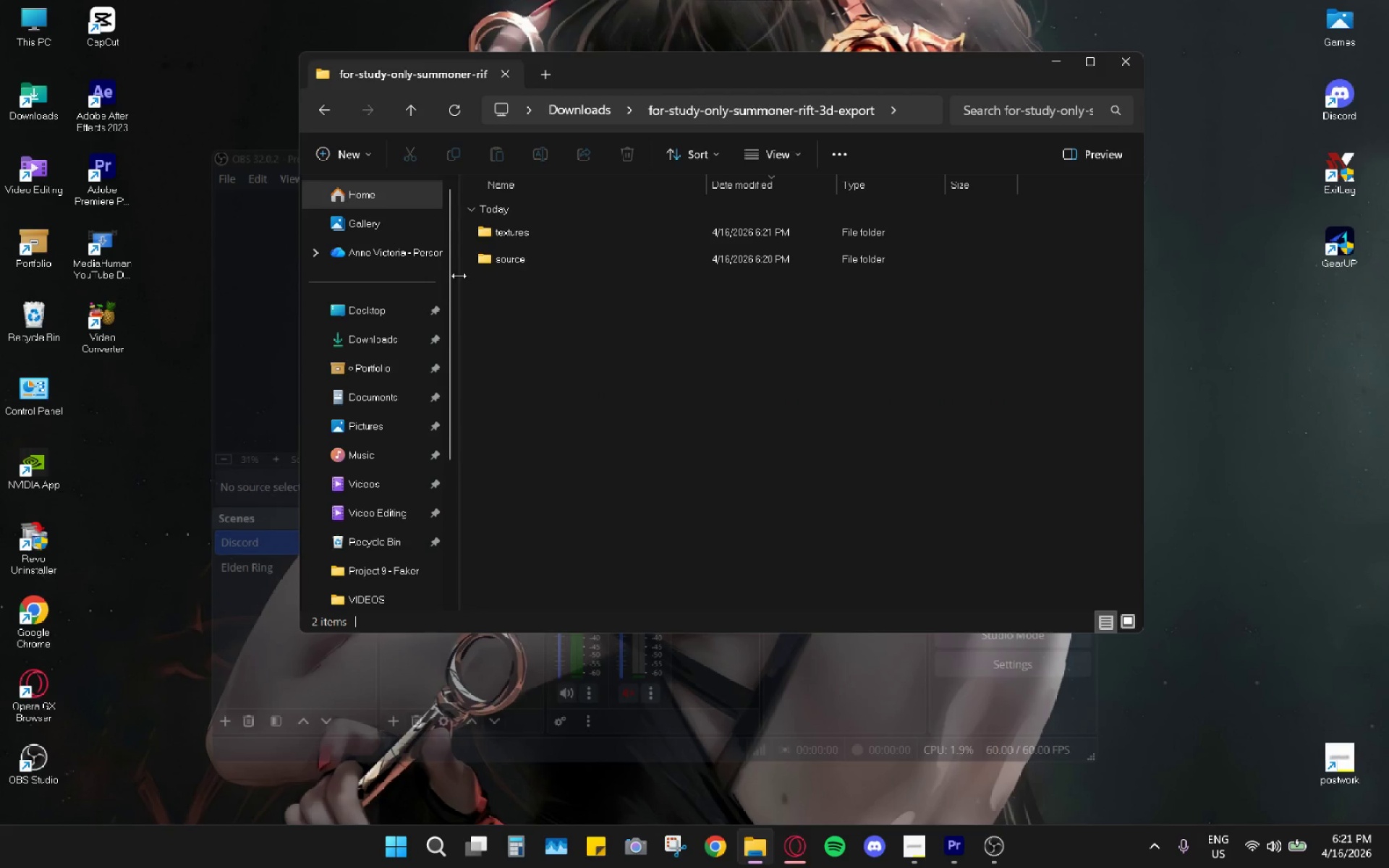 
double_click([517, 254])
 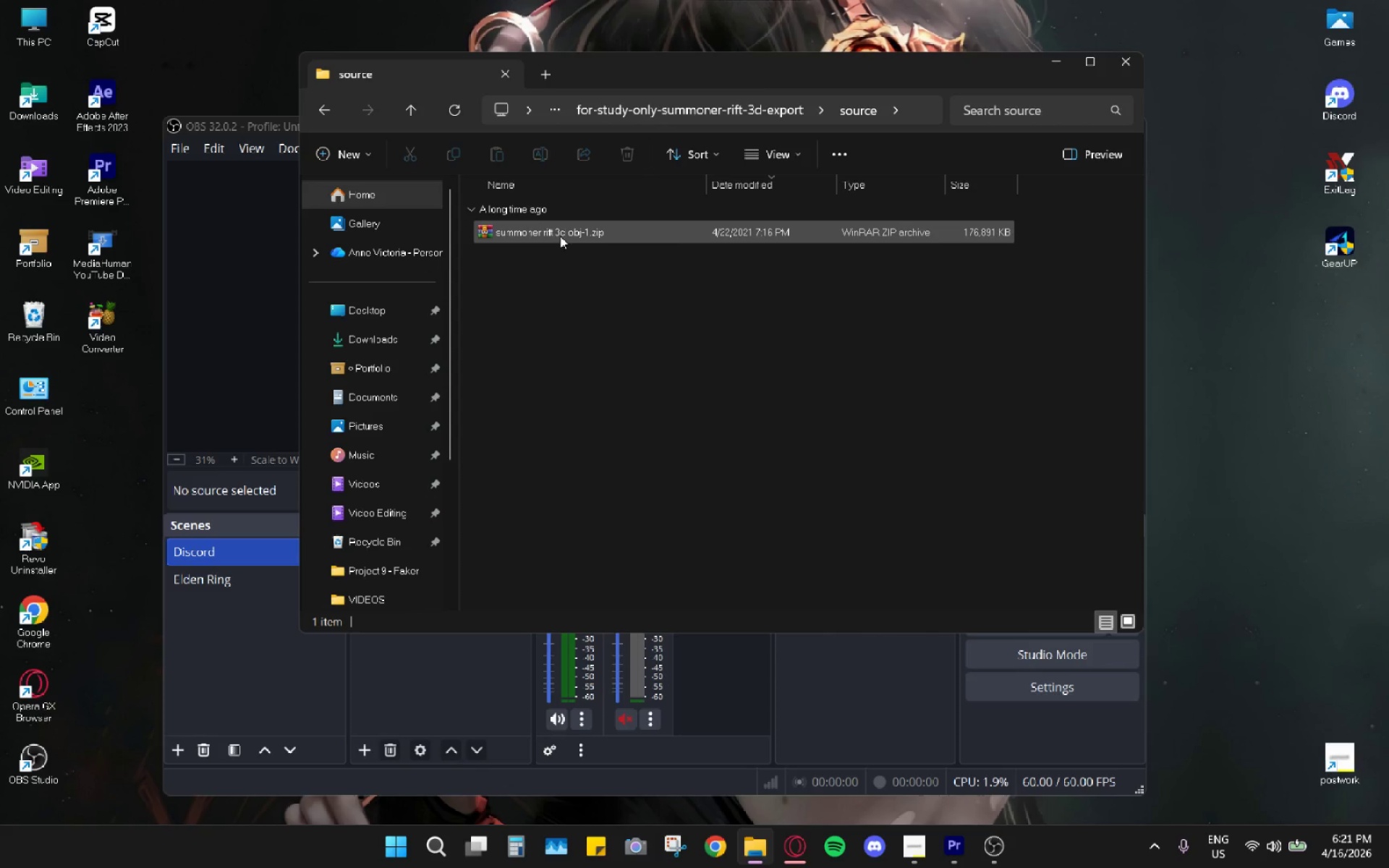 
double_click([560, 233])
 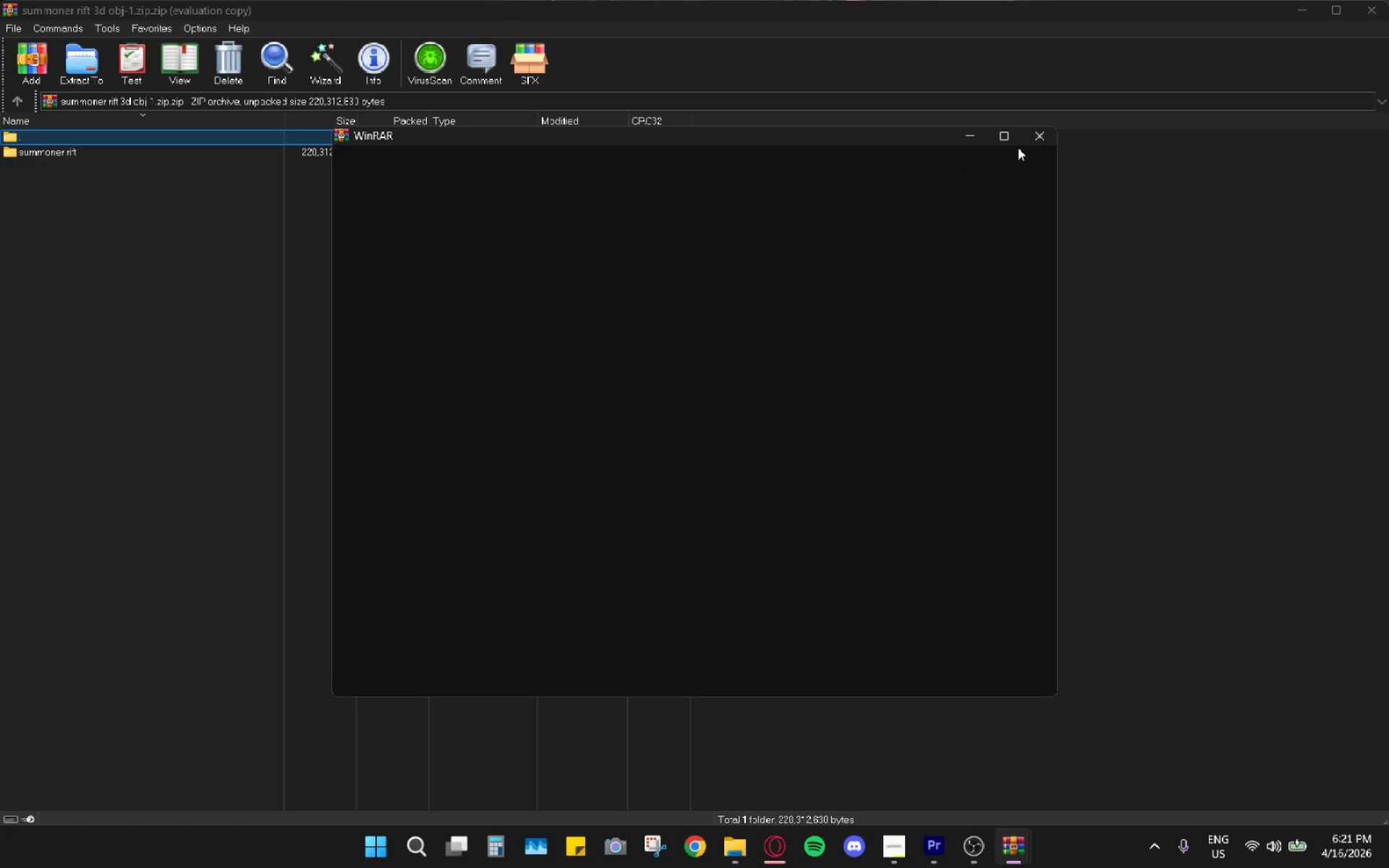 
double_click([102, 138])
 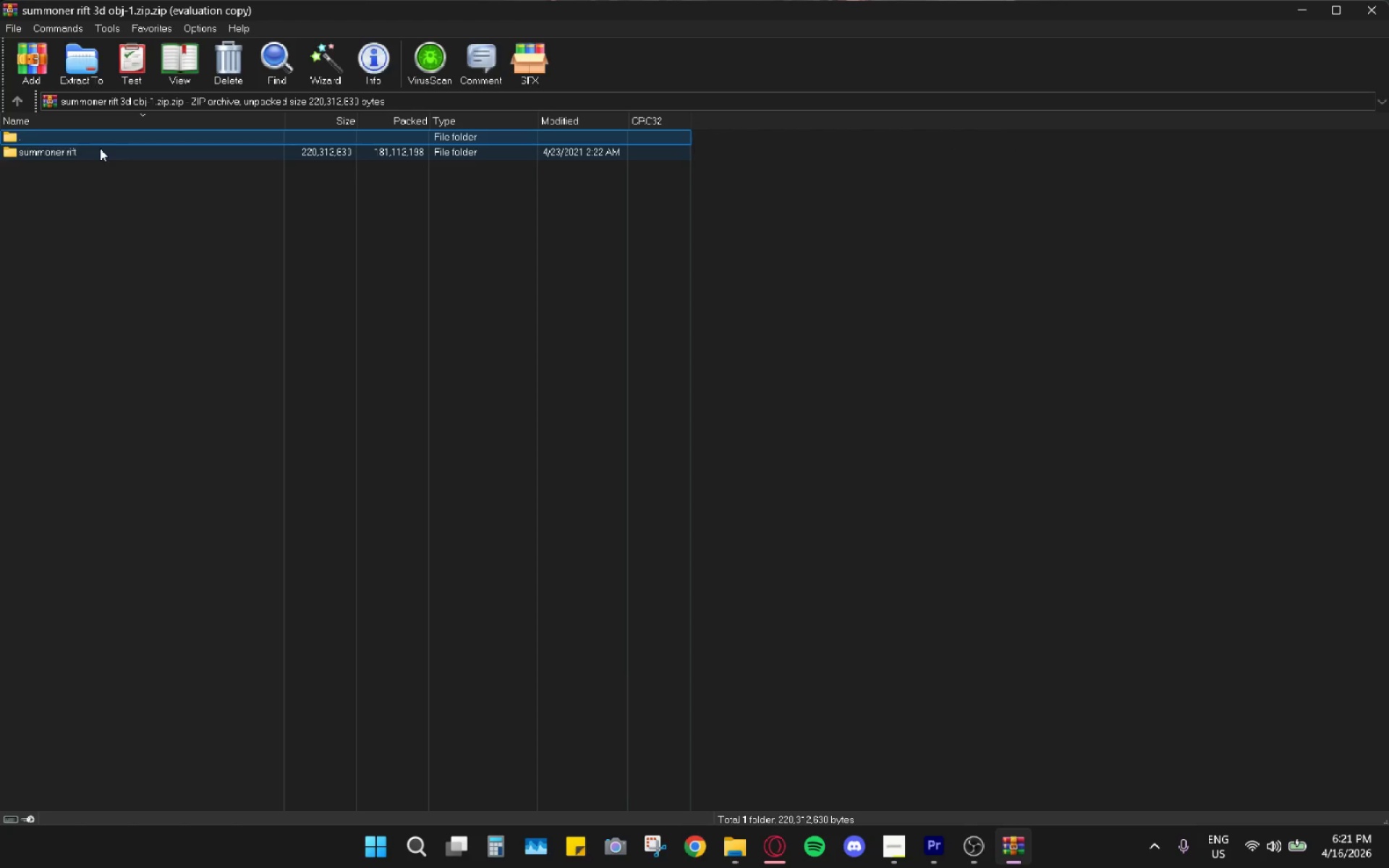 
triple_click([100, 148])
 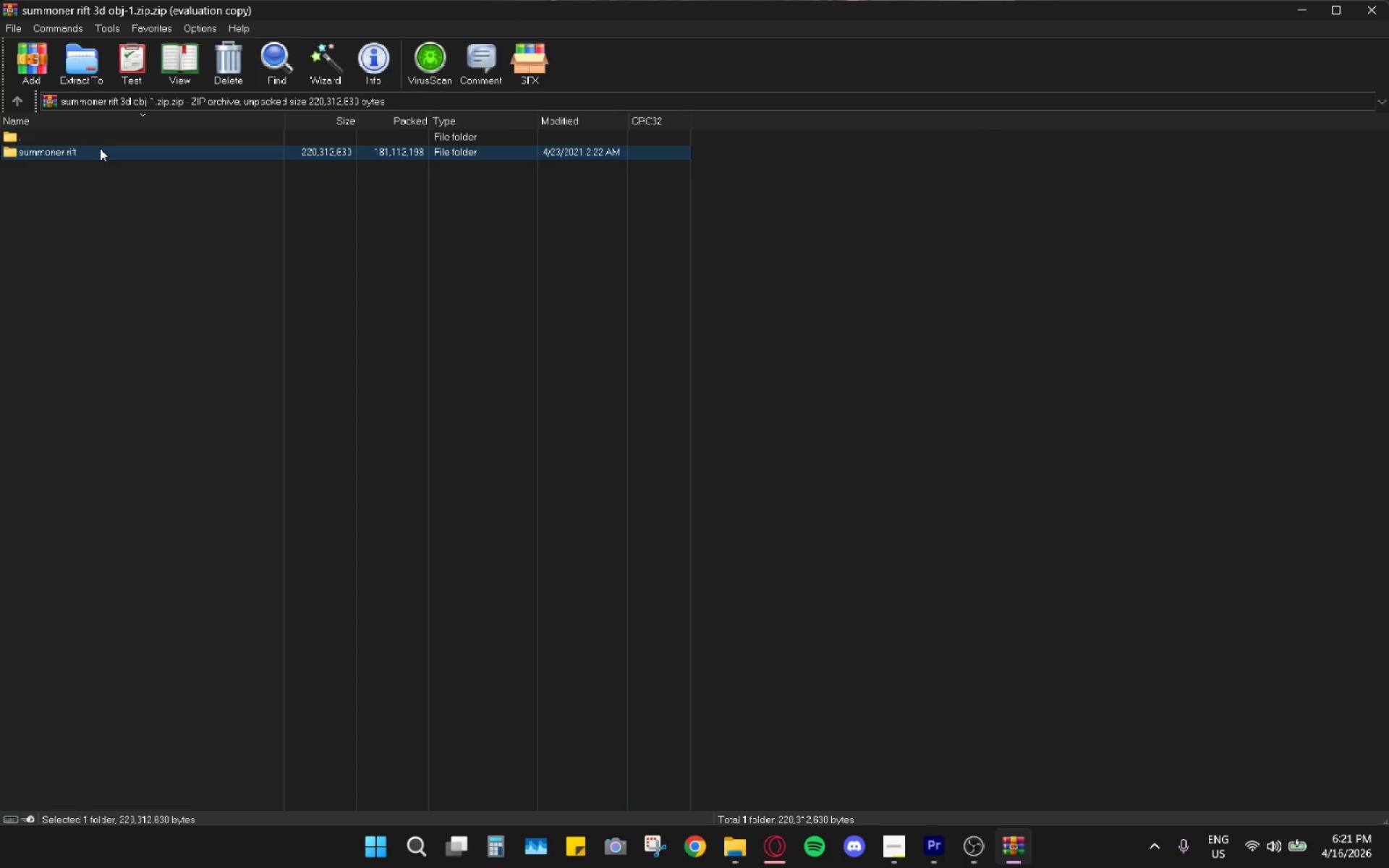 
triple_click([100, 148])
 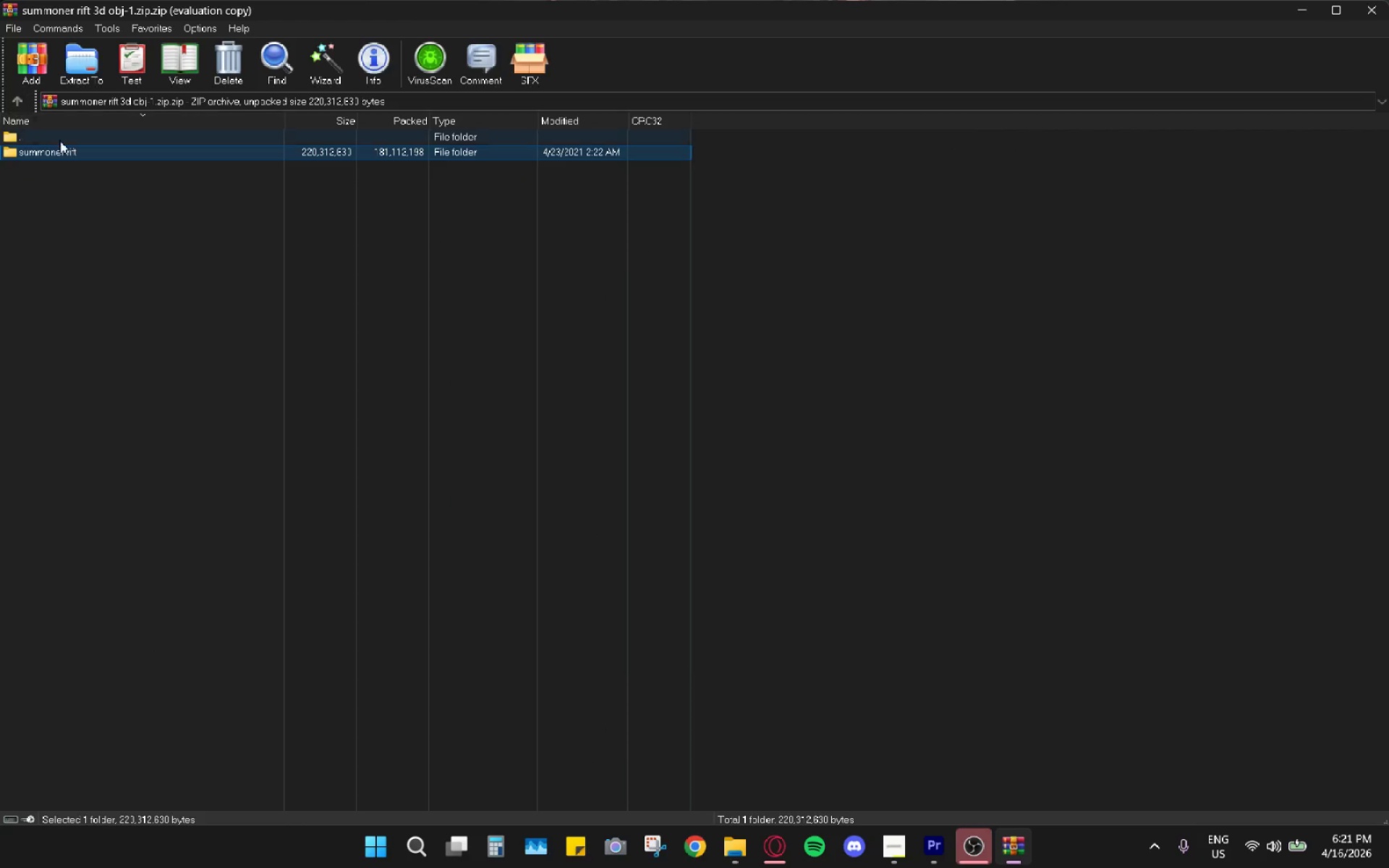 
left_click([75, 76])
 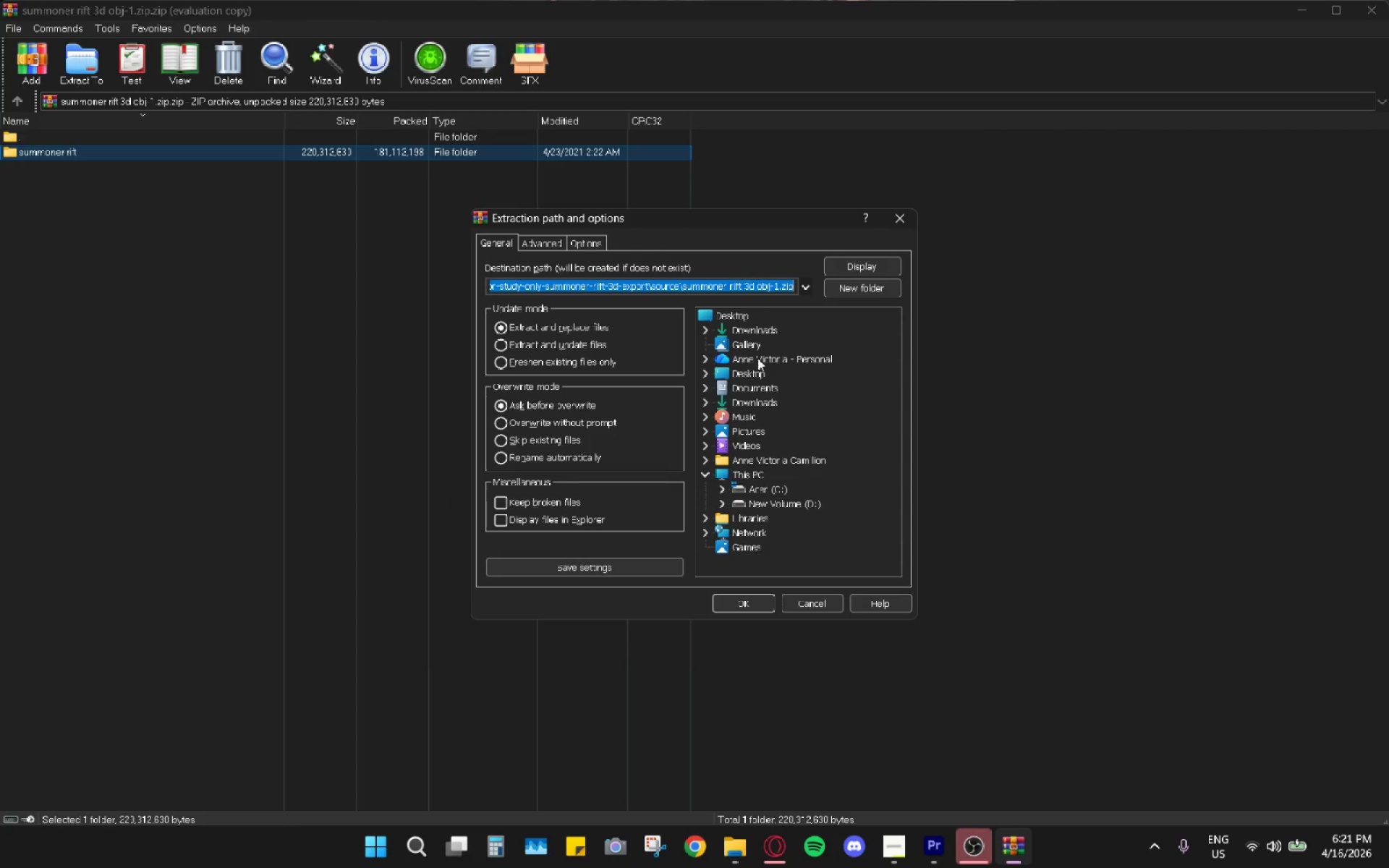 
double_click([755, 402])
 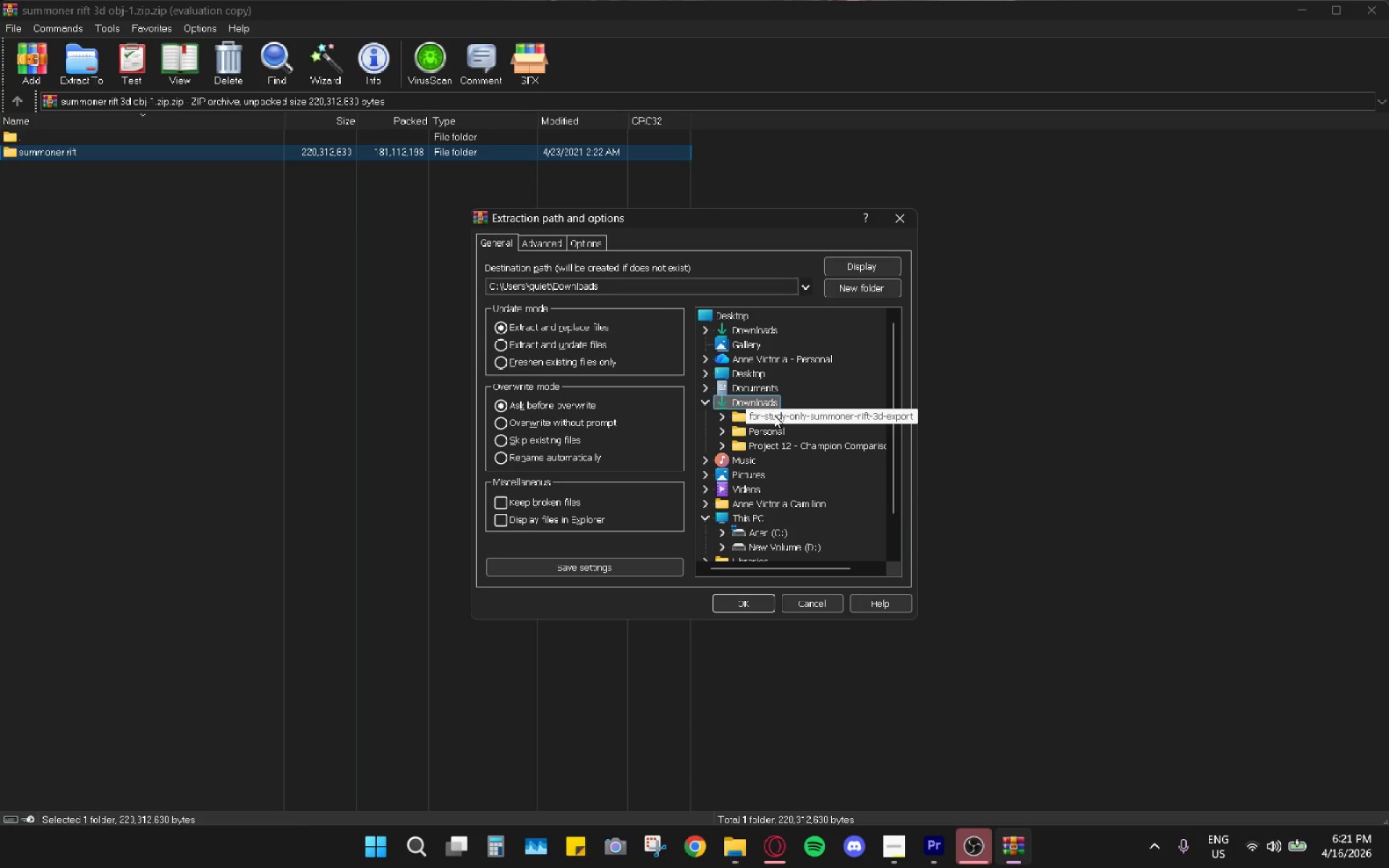 
left_click([774, 415])
 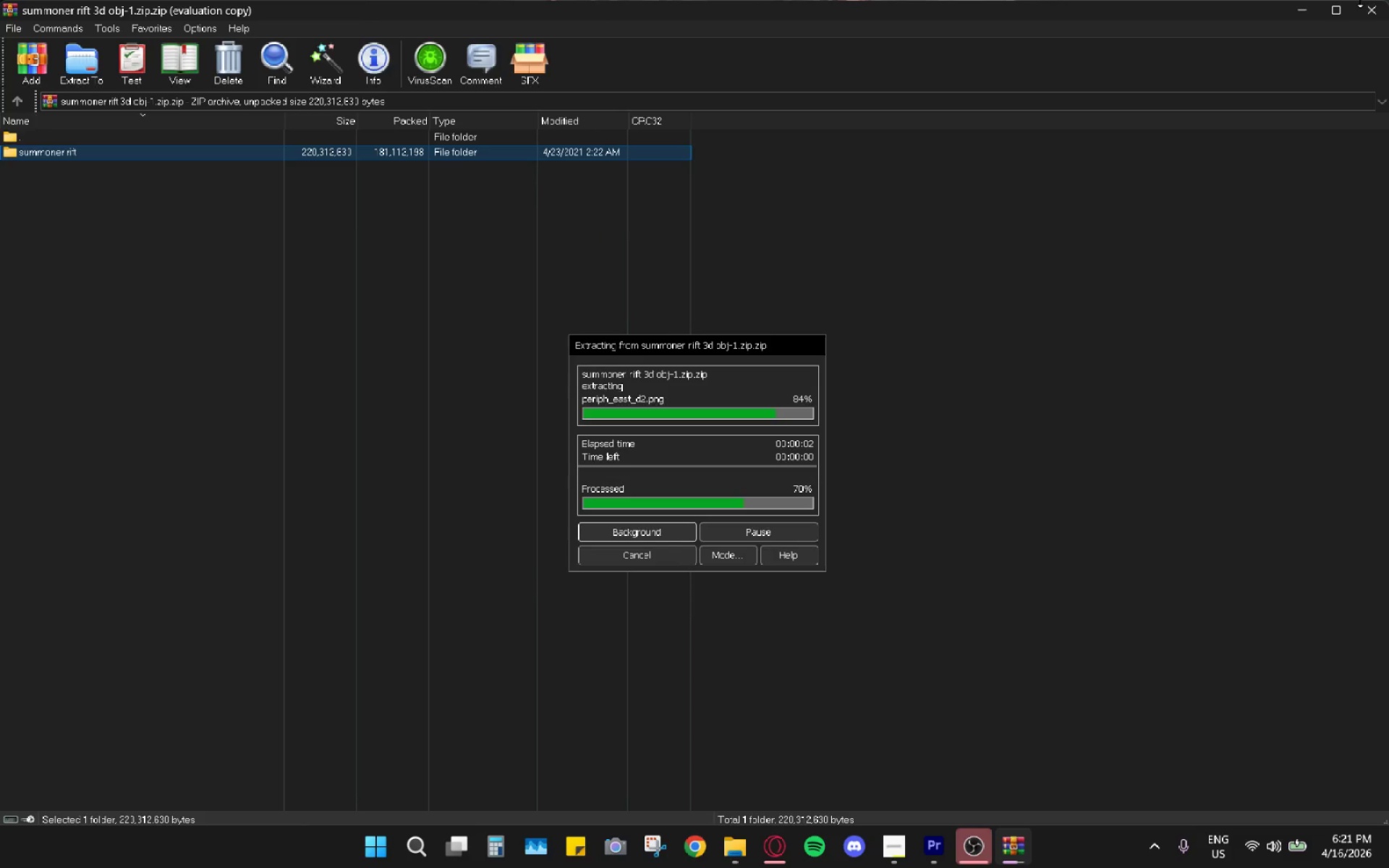 
left_click([1360, 0])
 